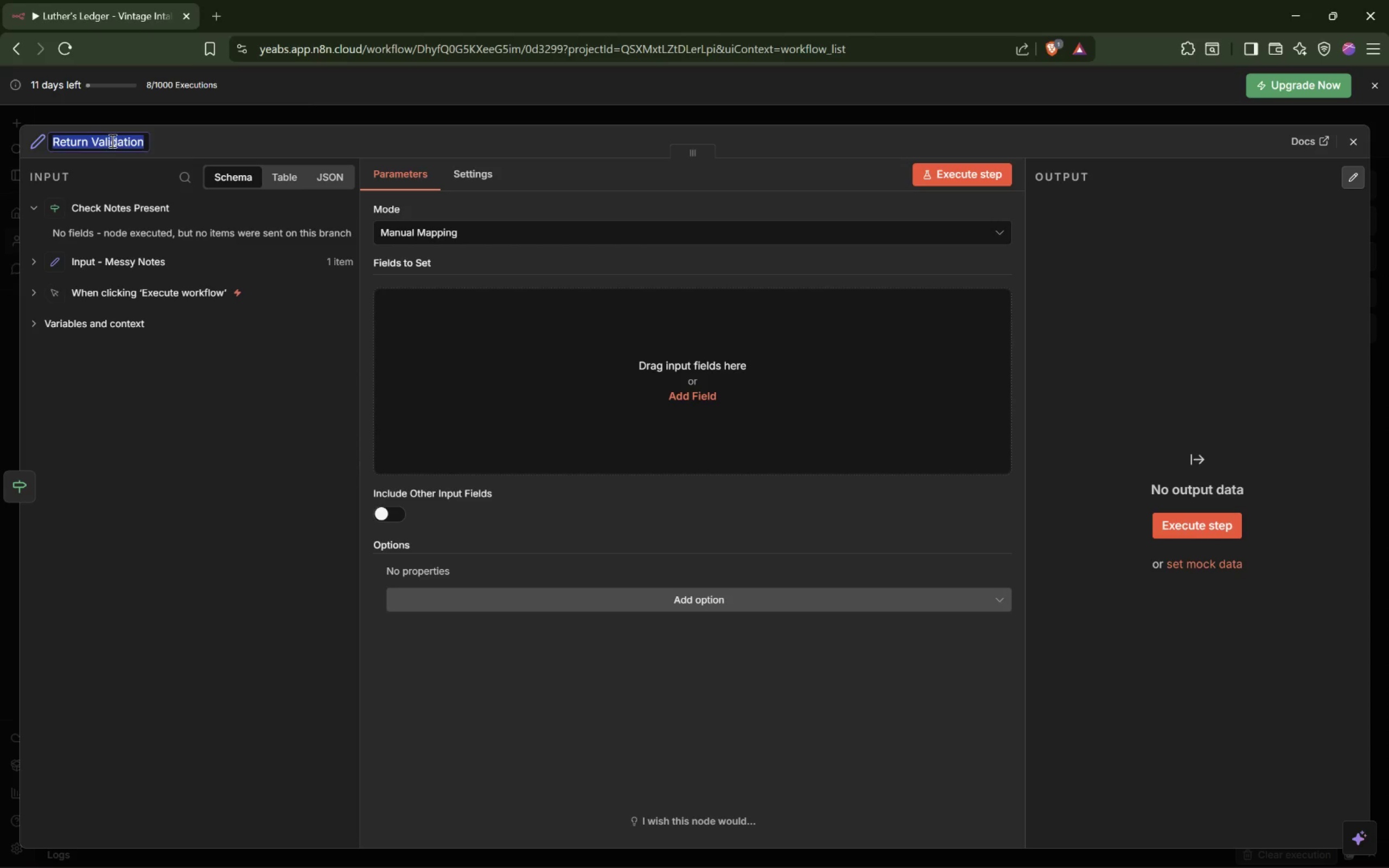 
key(ArrowRight)
 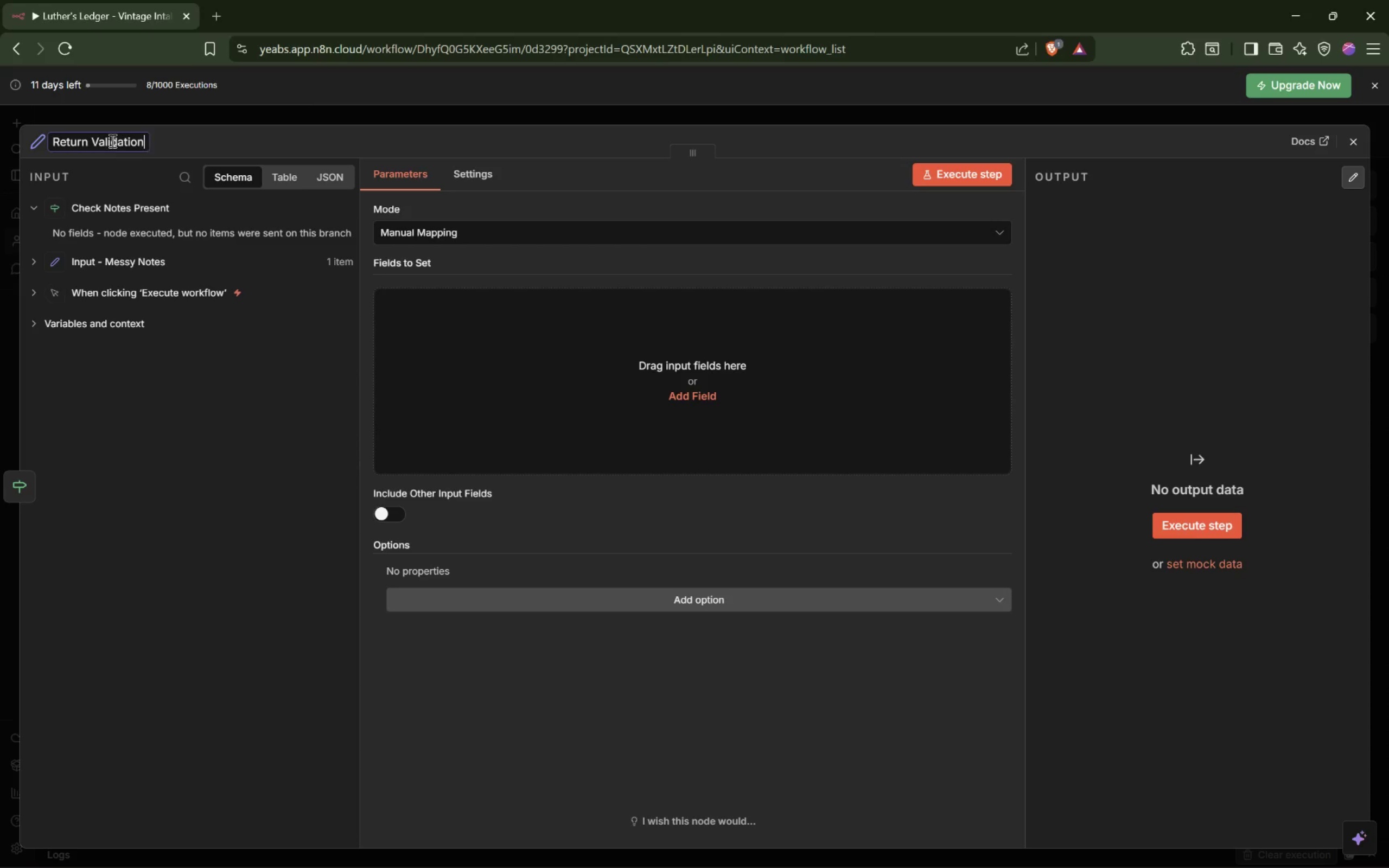 
type( Error)
 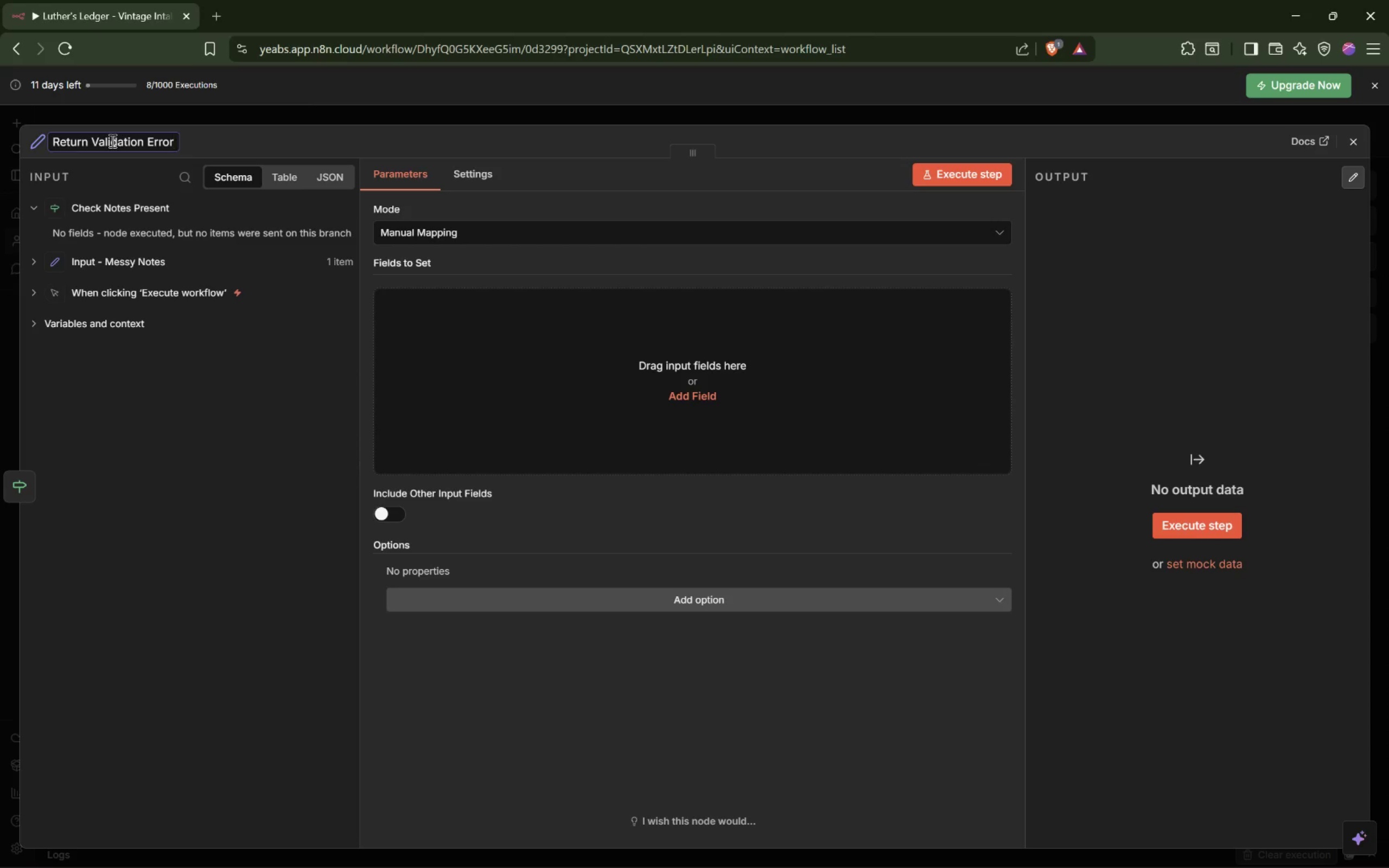 
key(Enter)
 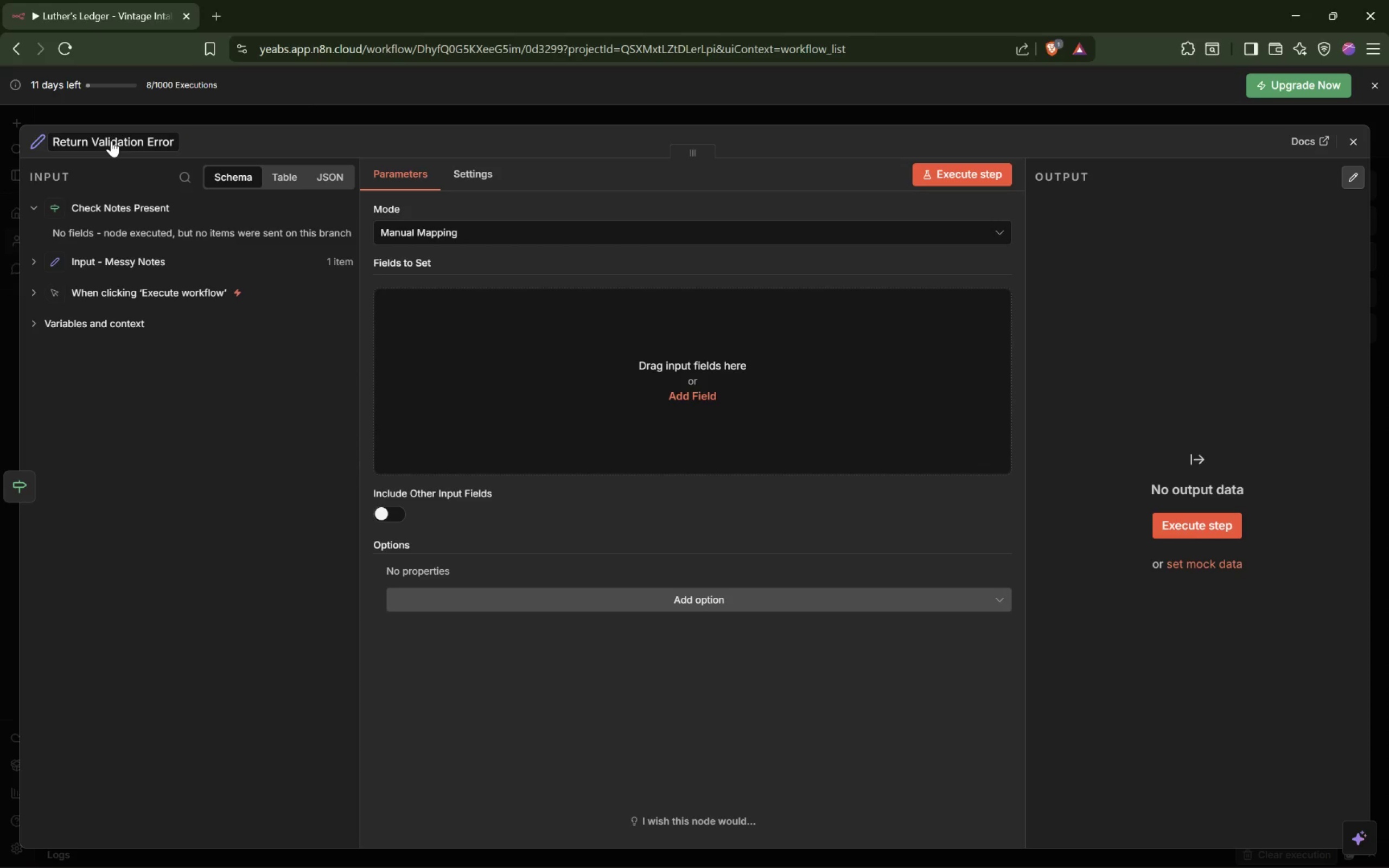 
mouse_move([107, 127])
 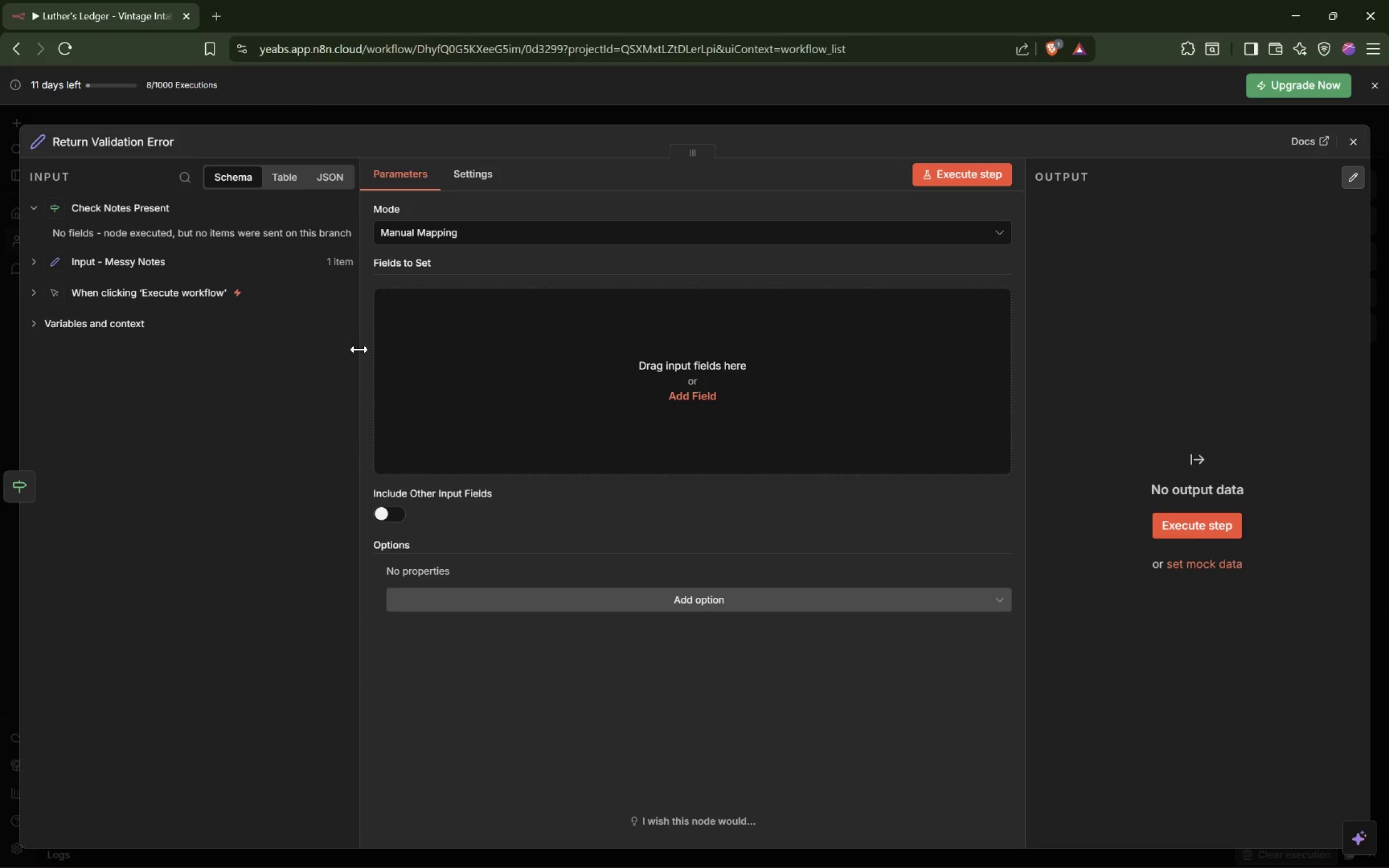 
left_click_drag(start_coordinate=[360, 348], to_coordinate=[388, 343])
 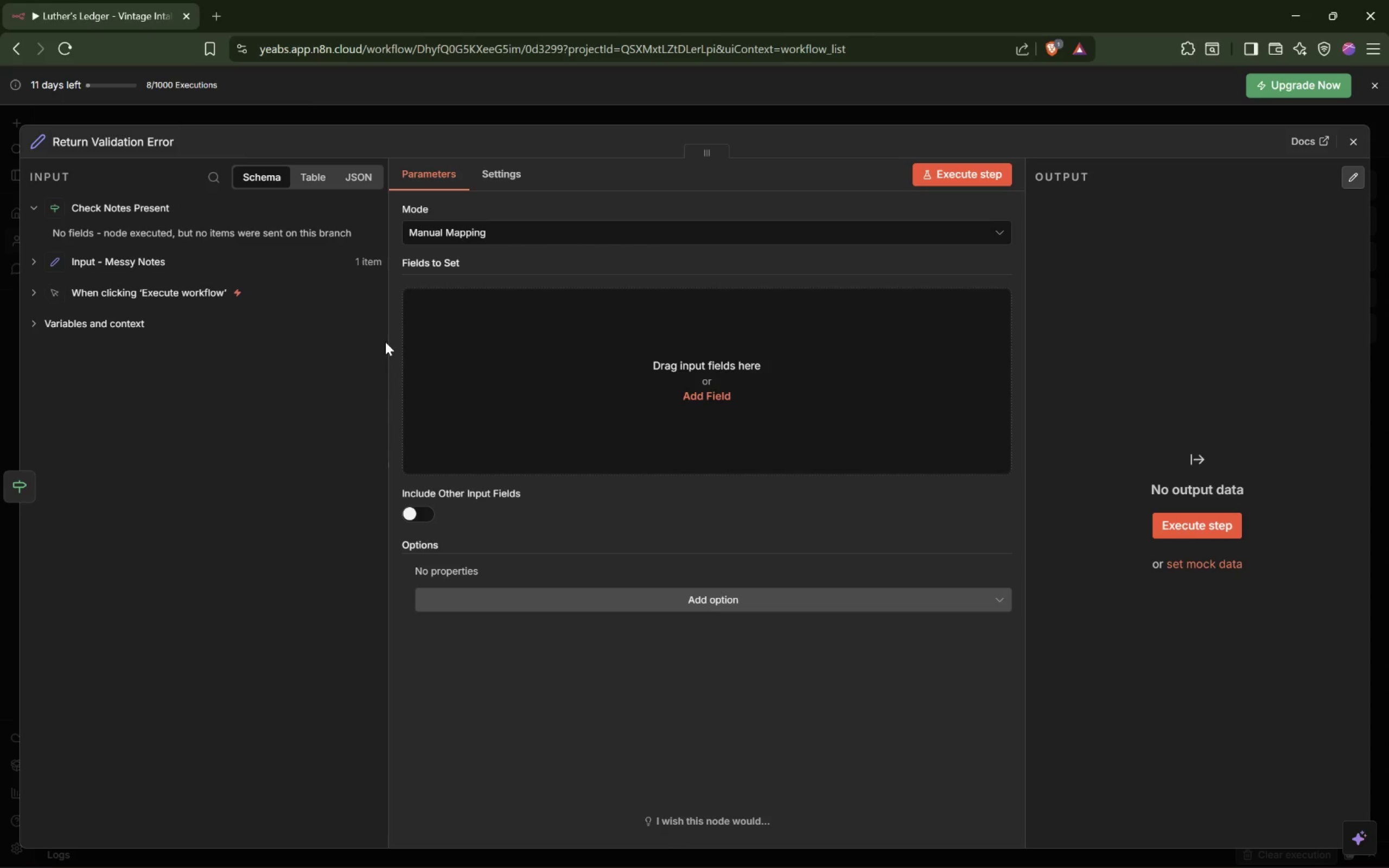 
wait(25.05)
 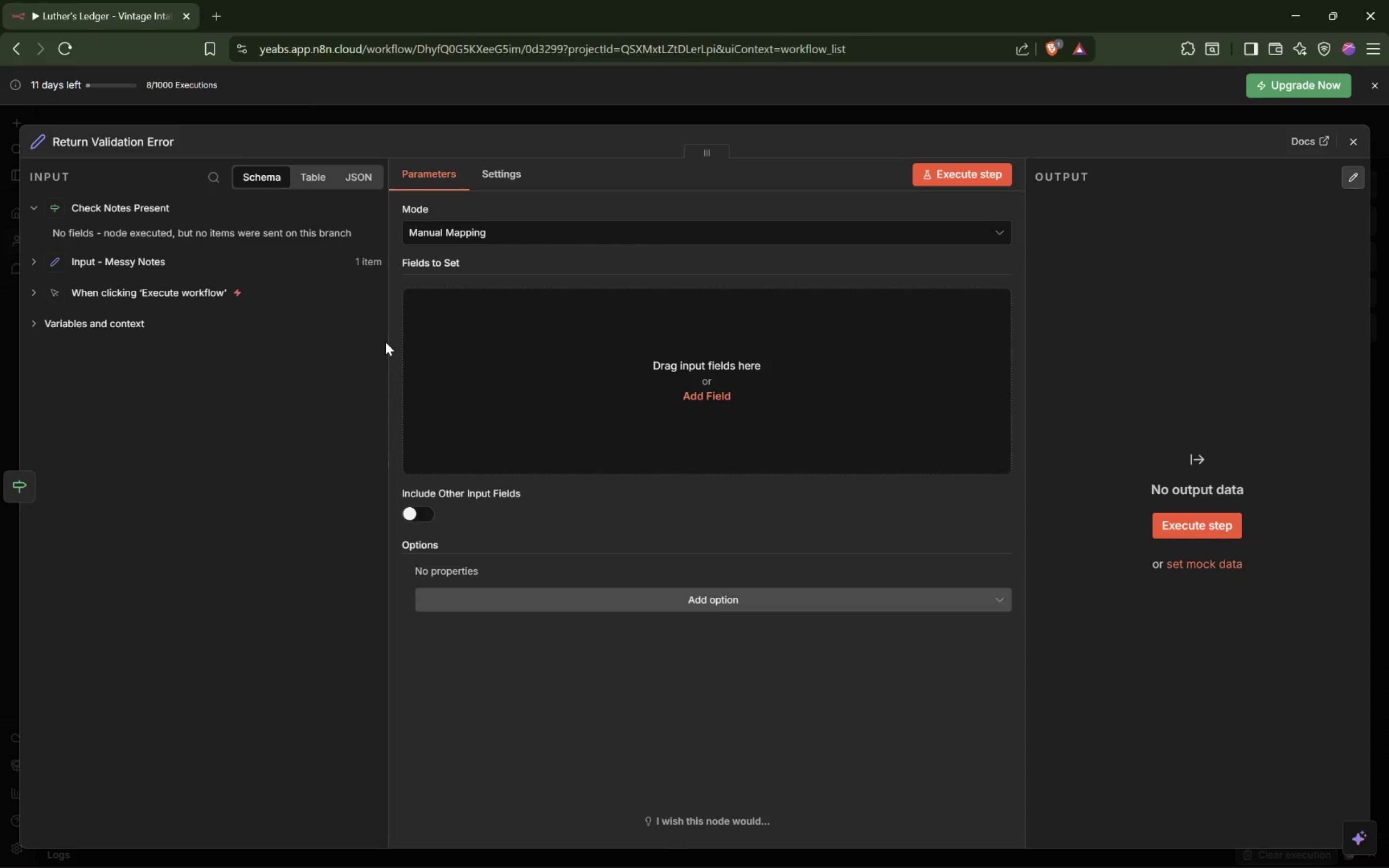 
left_click([550, 225])
 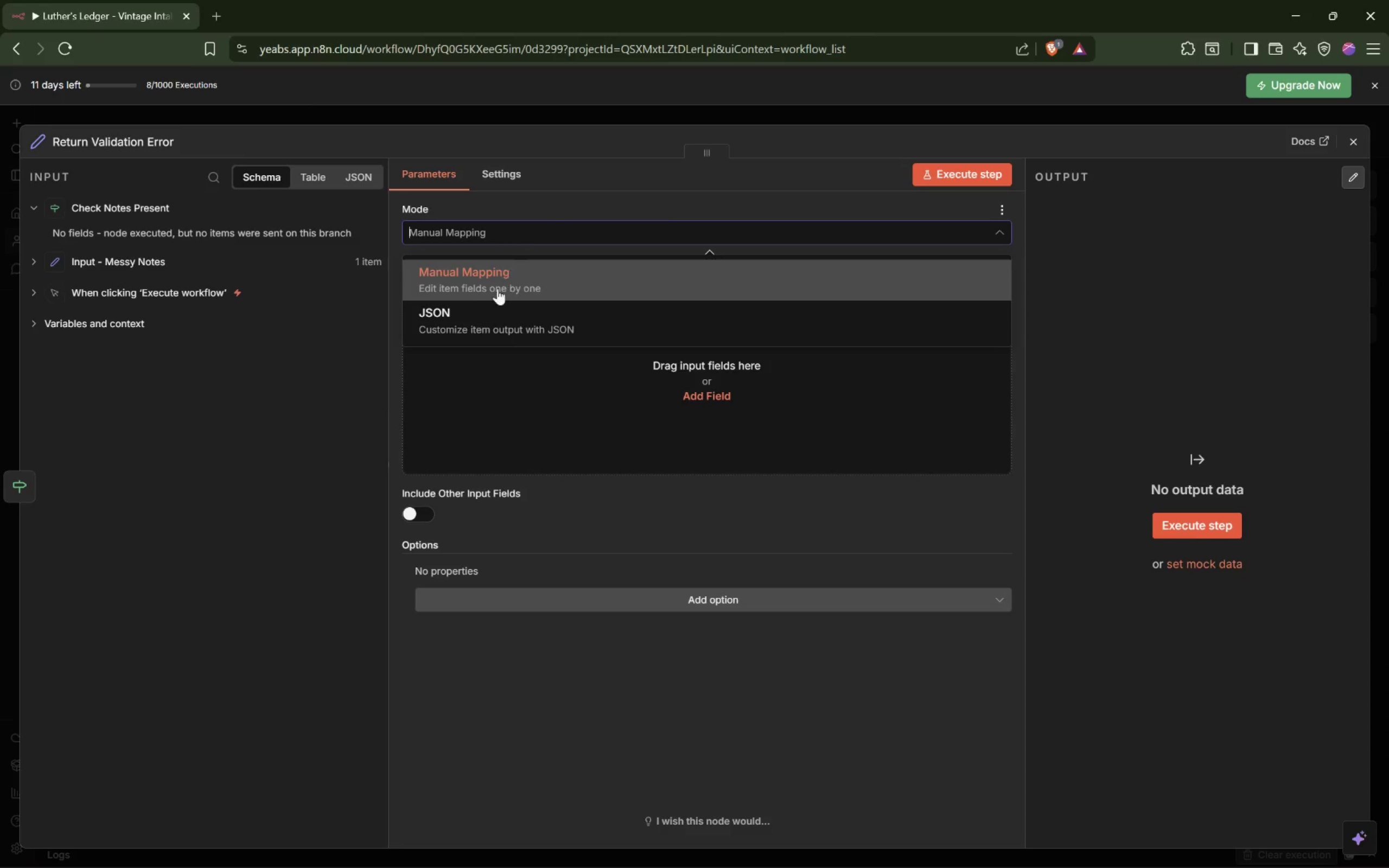 
left_click([485, 311])
 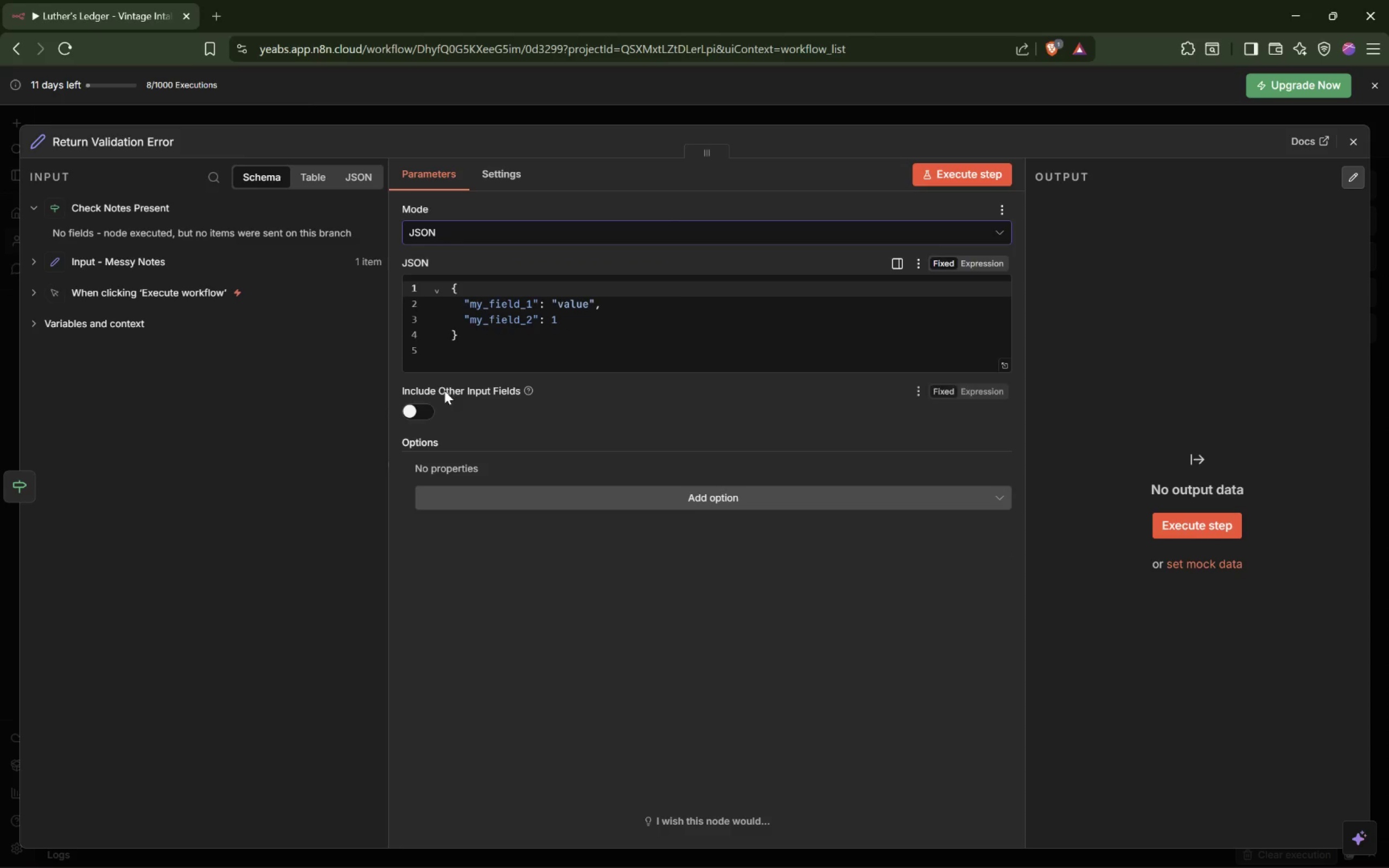 
double_click([500, 299])
 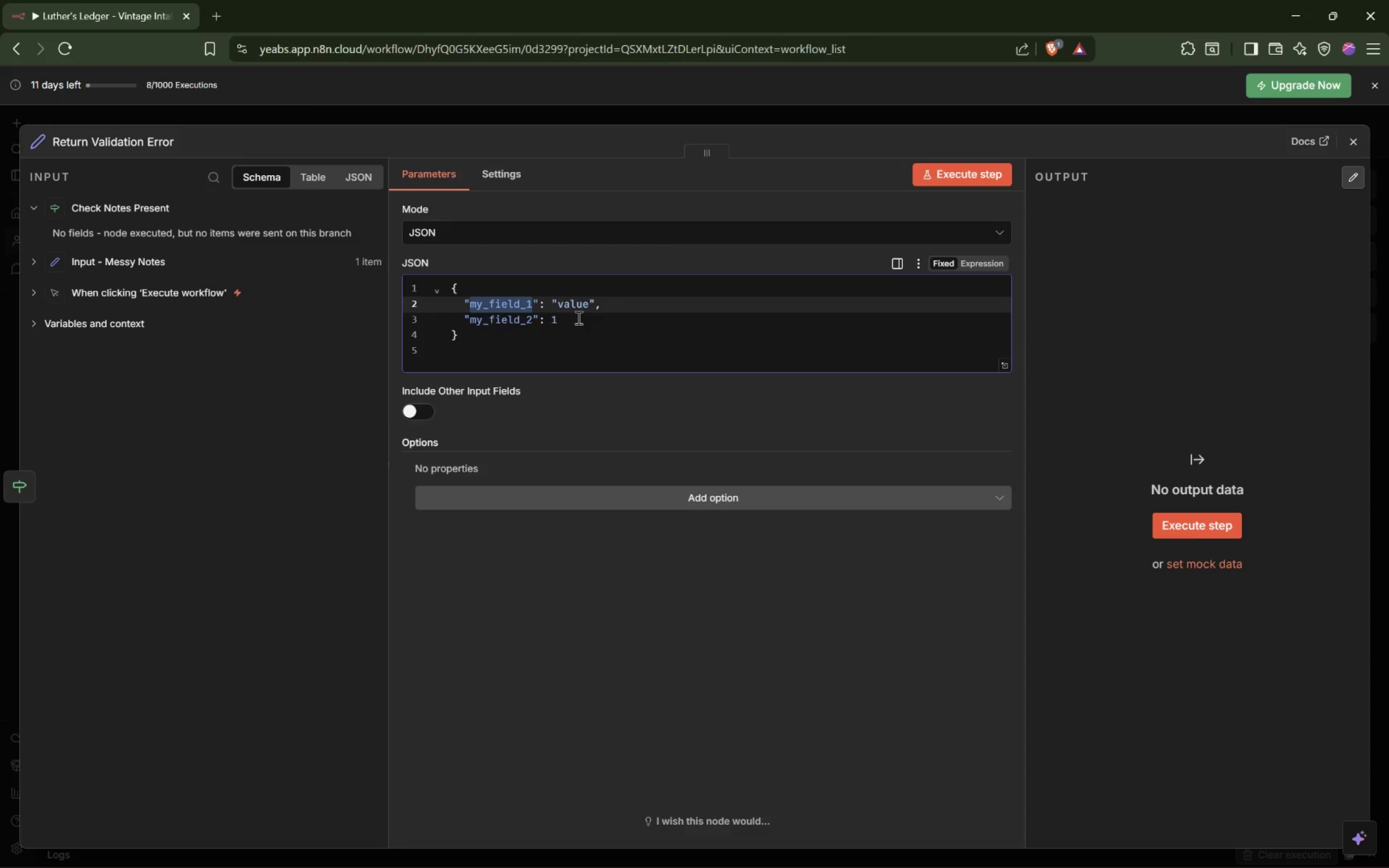 
hold_key(key=E, duration=25.42)
 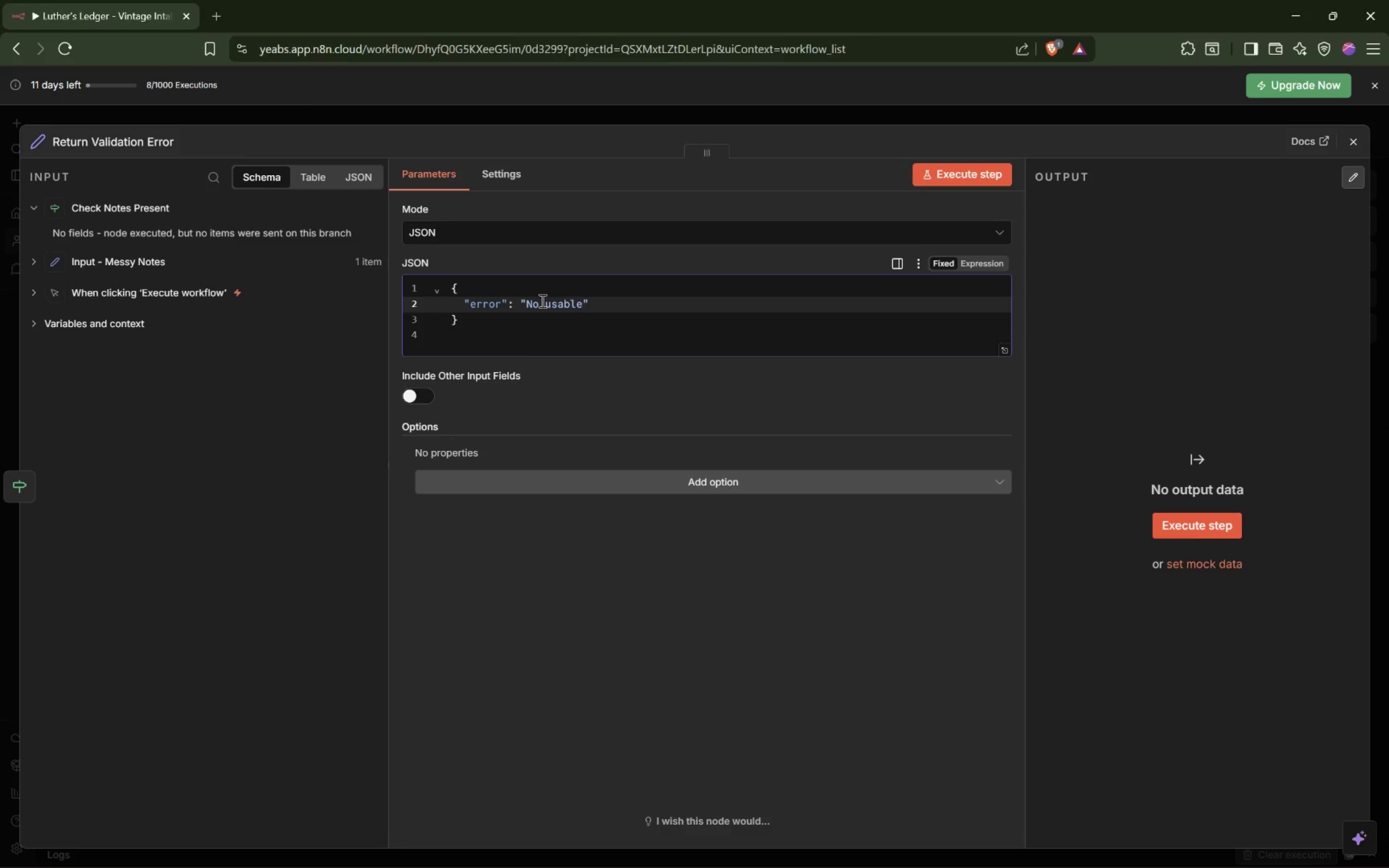 
type(rror)
 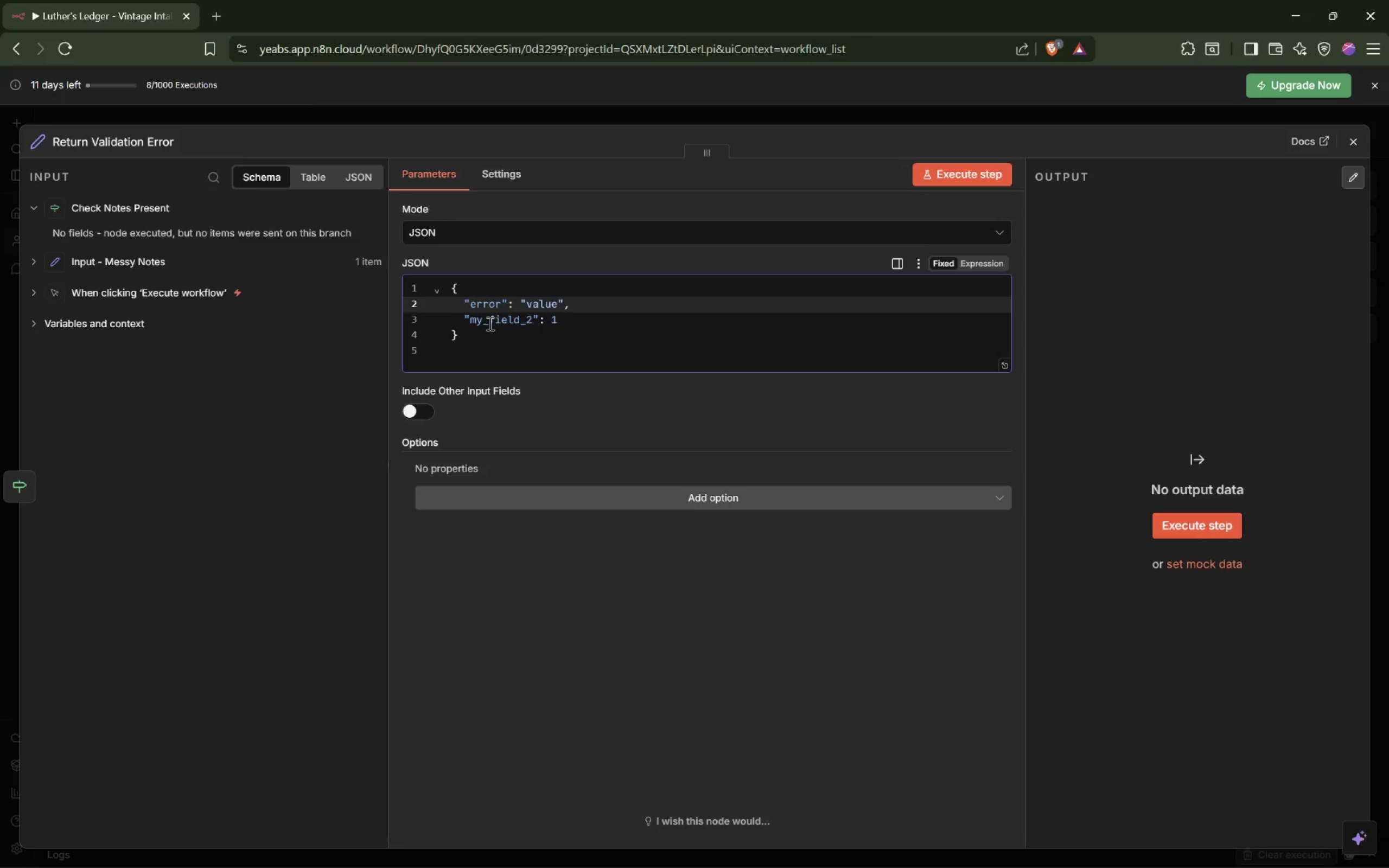 
left_click_drag(start_coordinate=[462, 321], to_coordinate=[616, 302])
 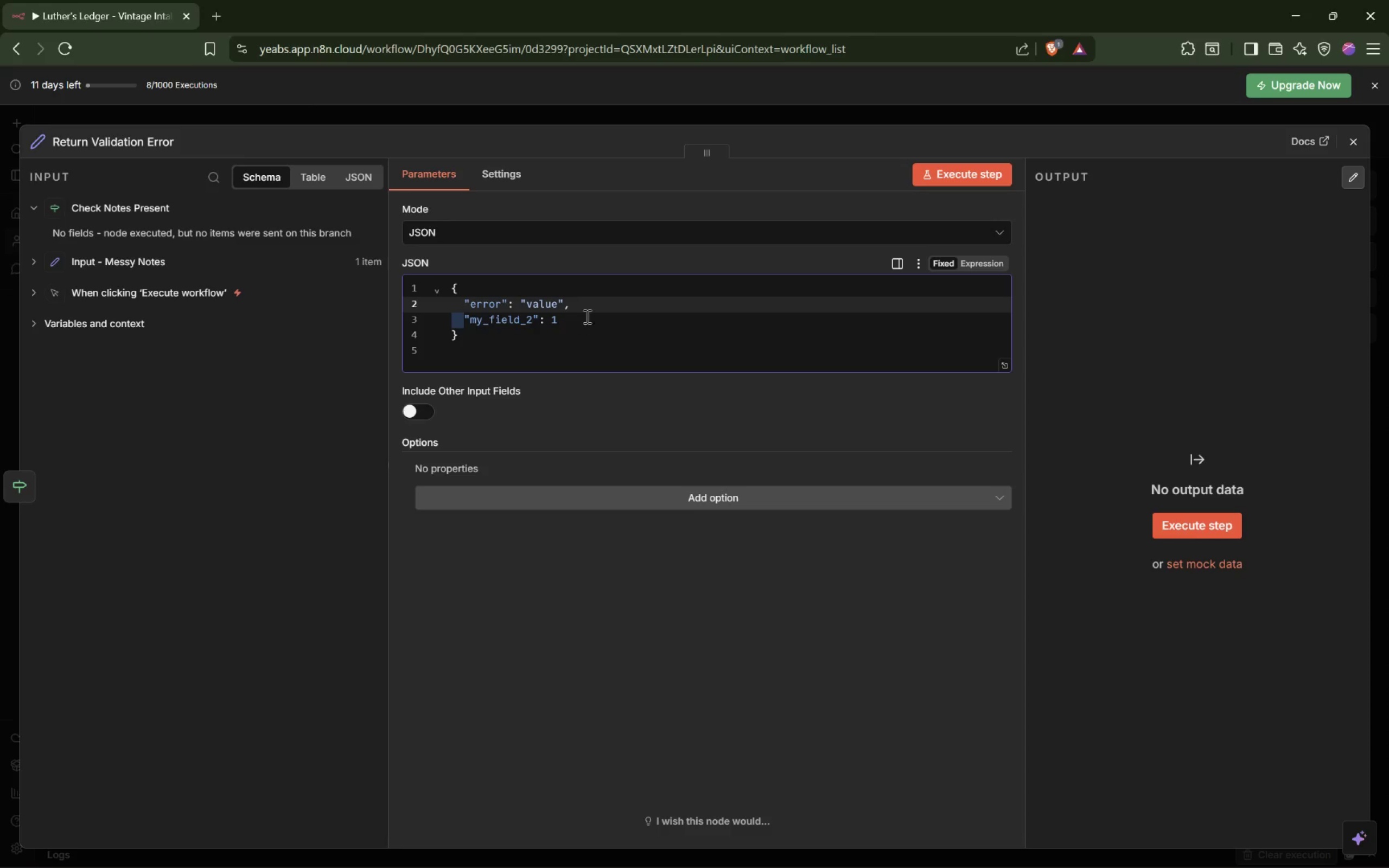 
left_click_drag(start_coordinate=[587, 311], to_coordinate=[596, 301])
 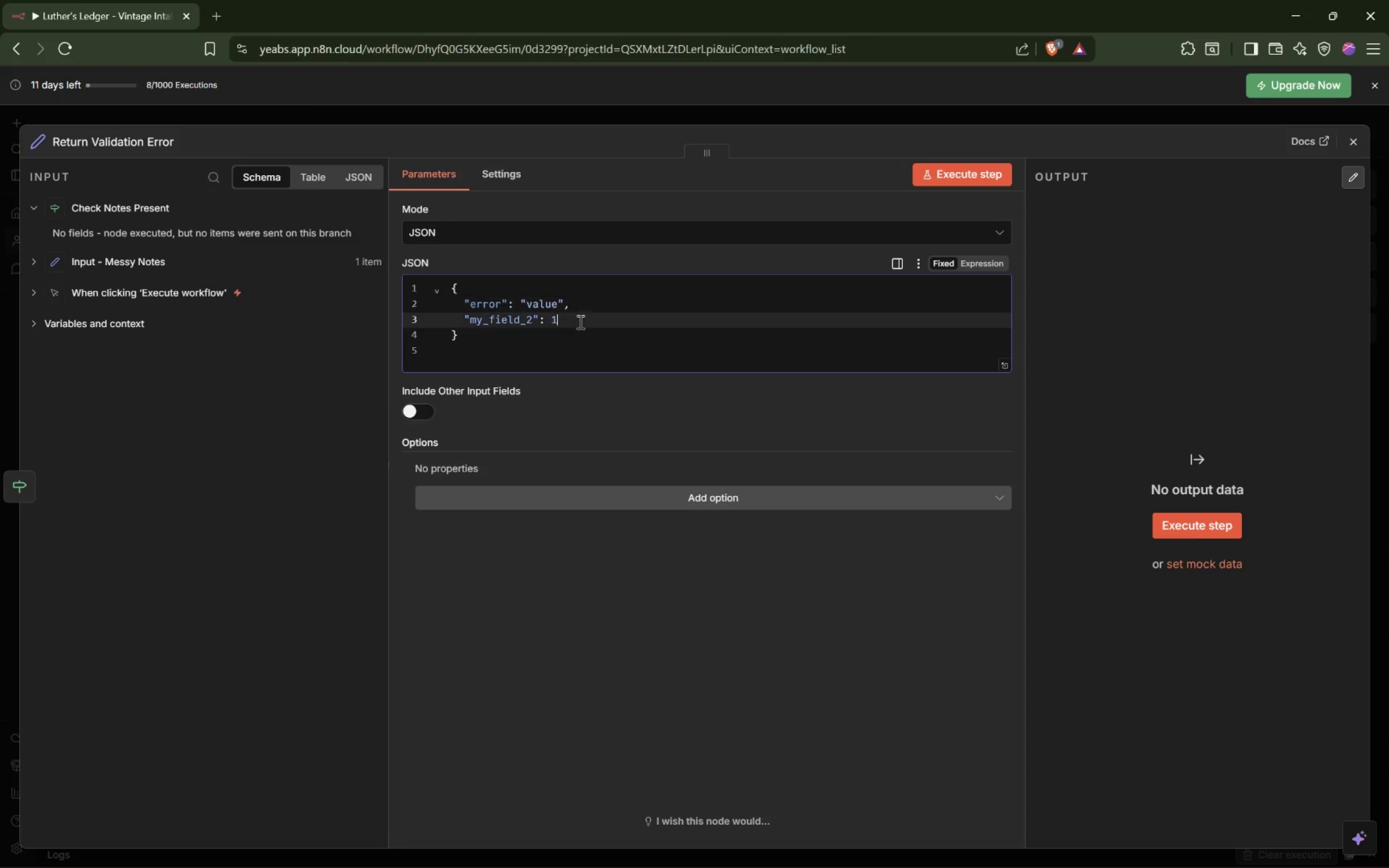 
left_click_drag(start_coordinate=[579, 322], to_coordinate=[585, 308])
 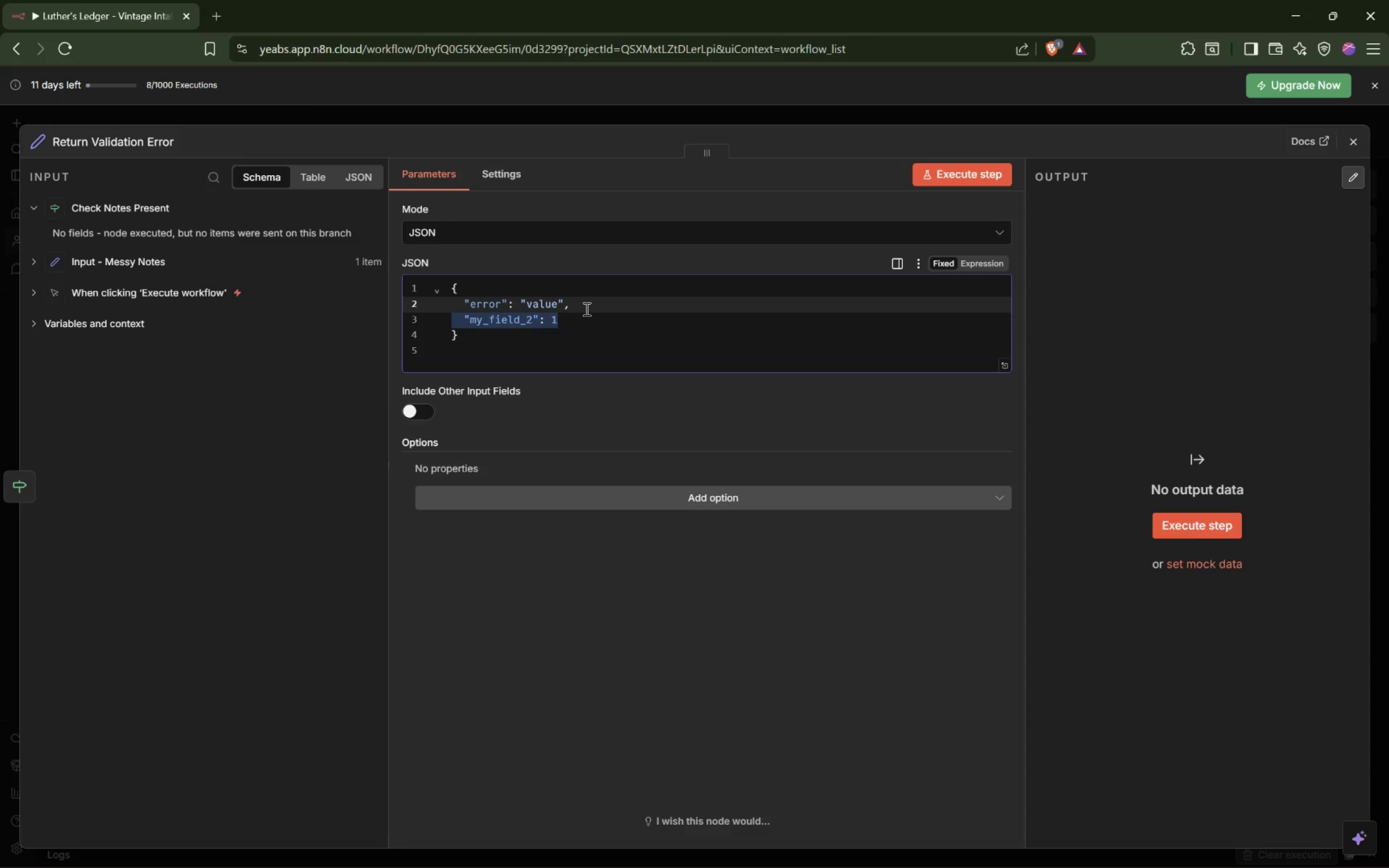 
hold_key(key=Backspace, duration=0.77)
 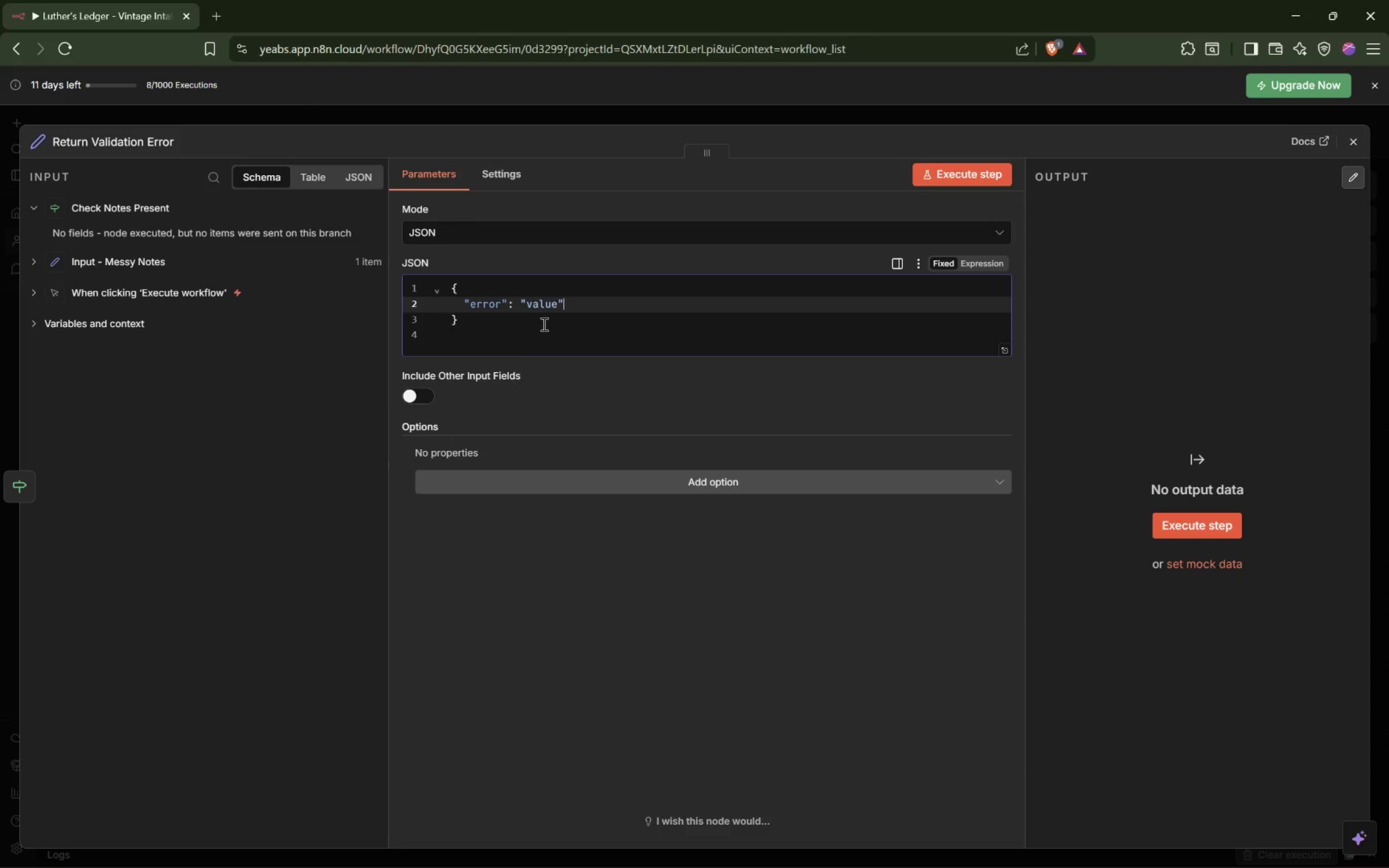 
double_click([542, 301])
 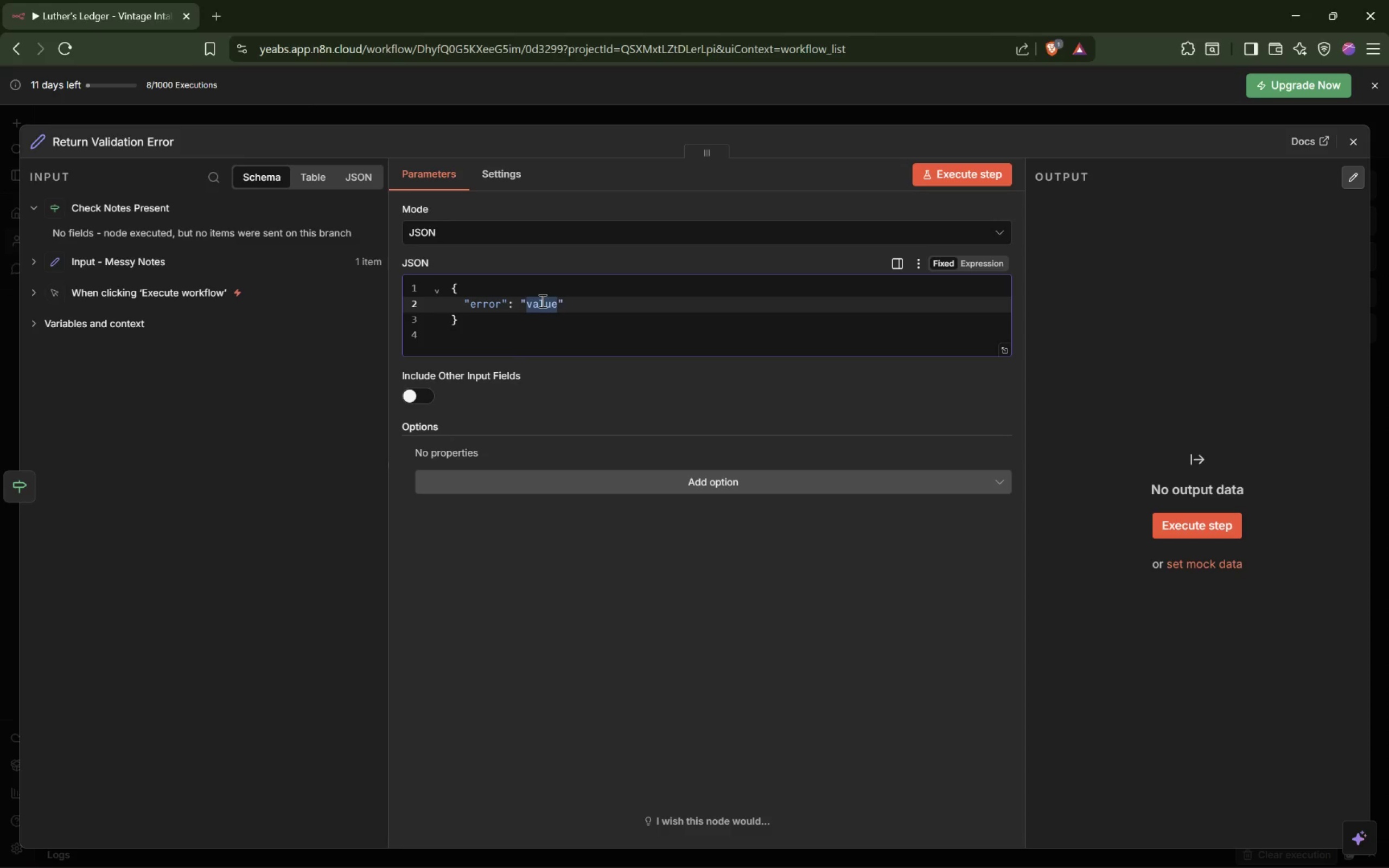 
type(No usabl)
 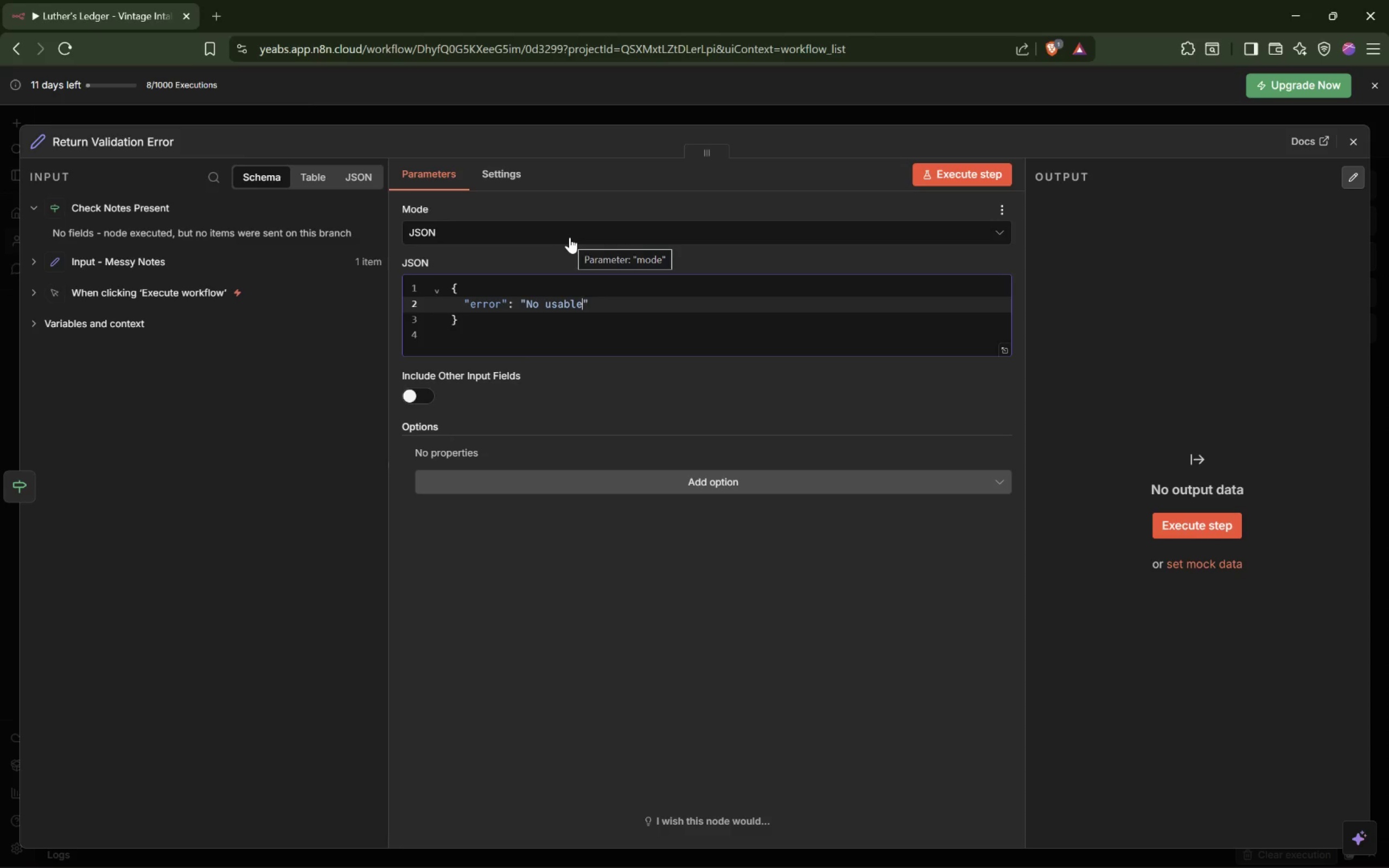 
type( intake note)
 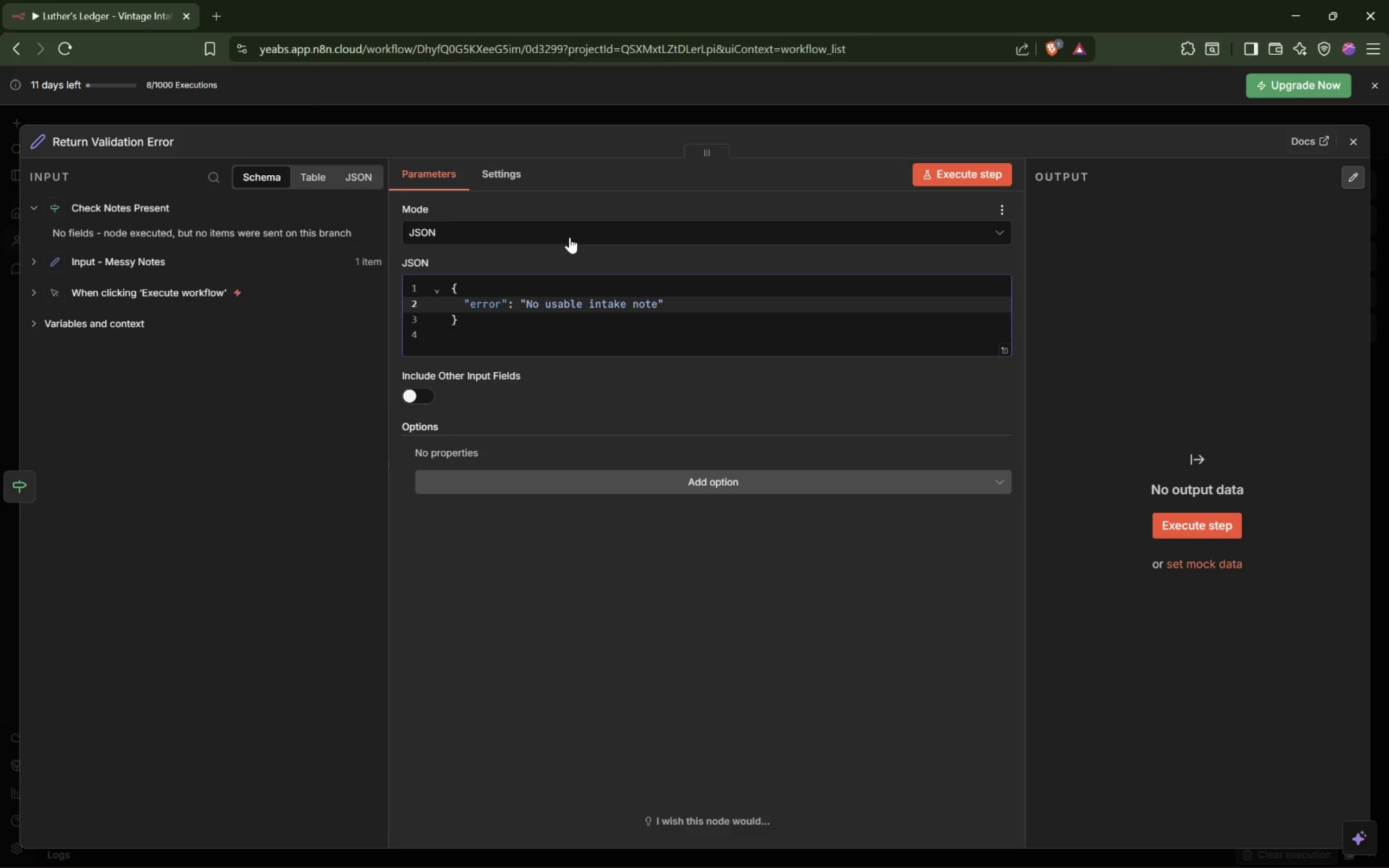 
type(s found)
 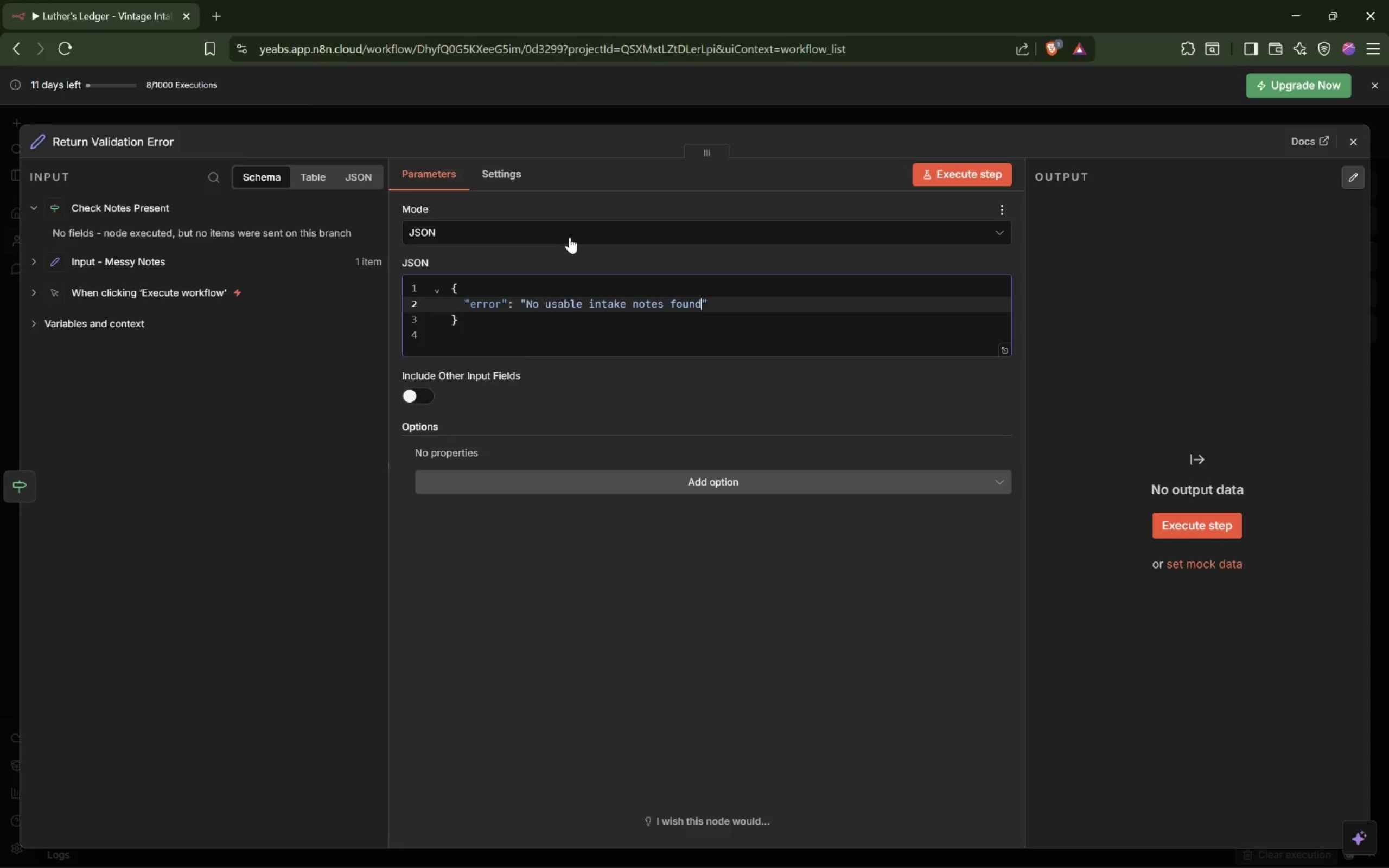 
wait(10.26)
 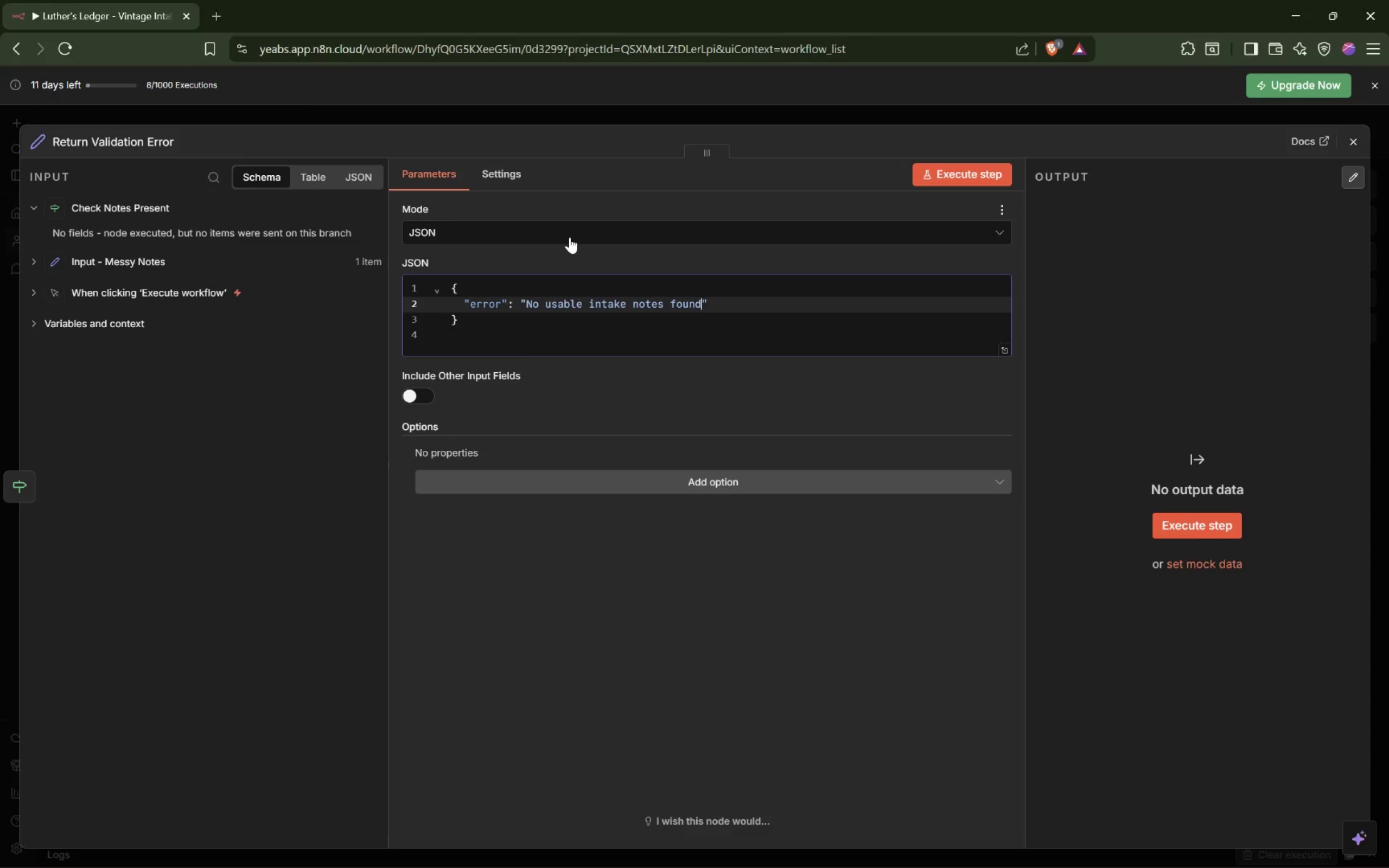 
mouse_move([653, 116])
 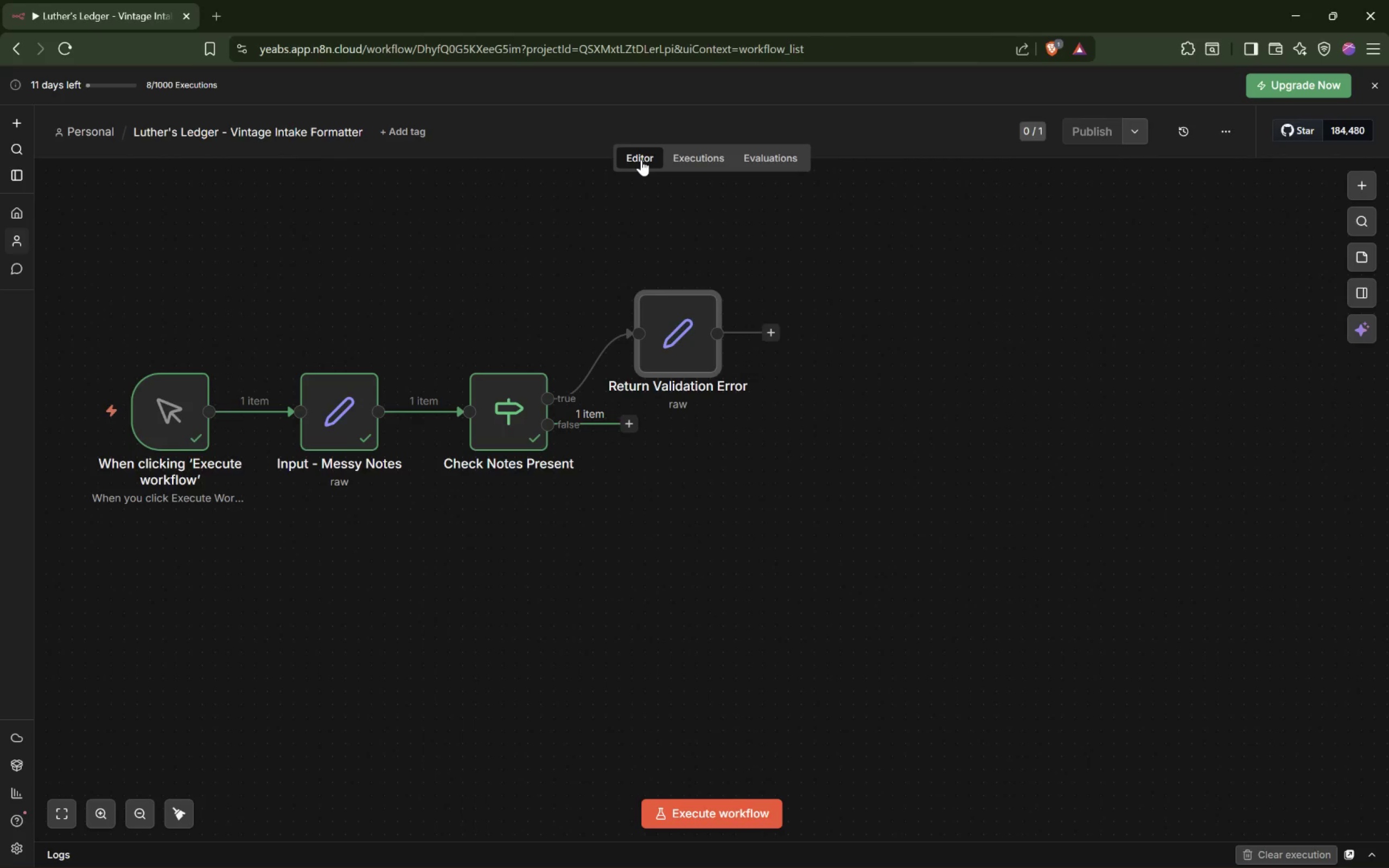 
wait(10.18)
 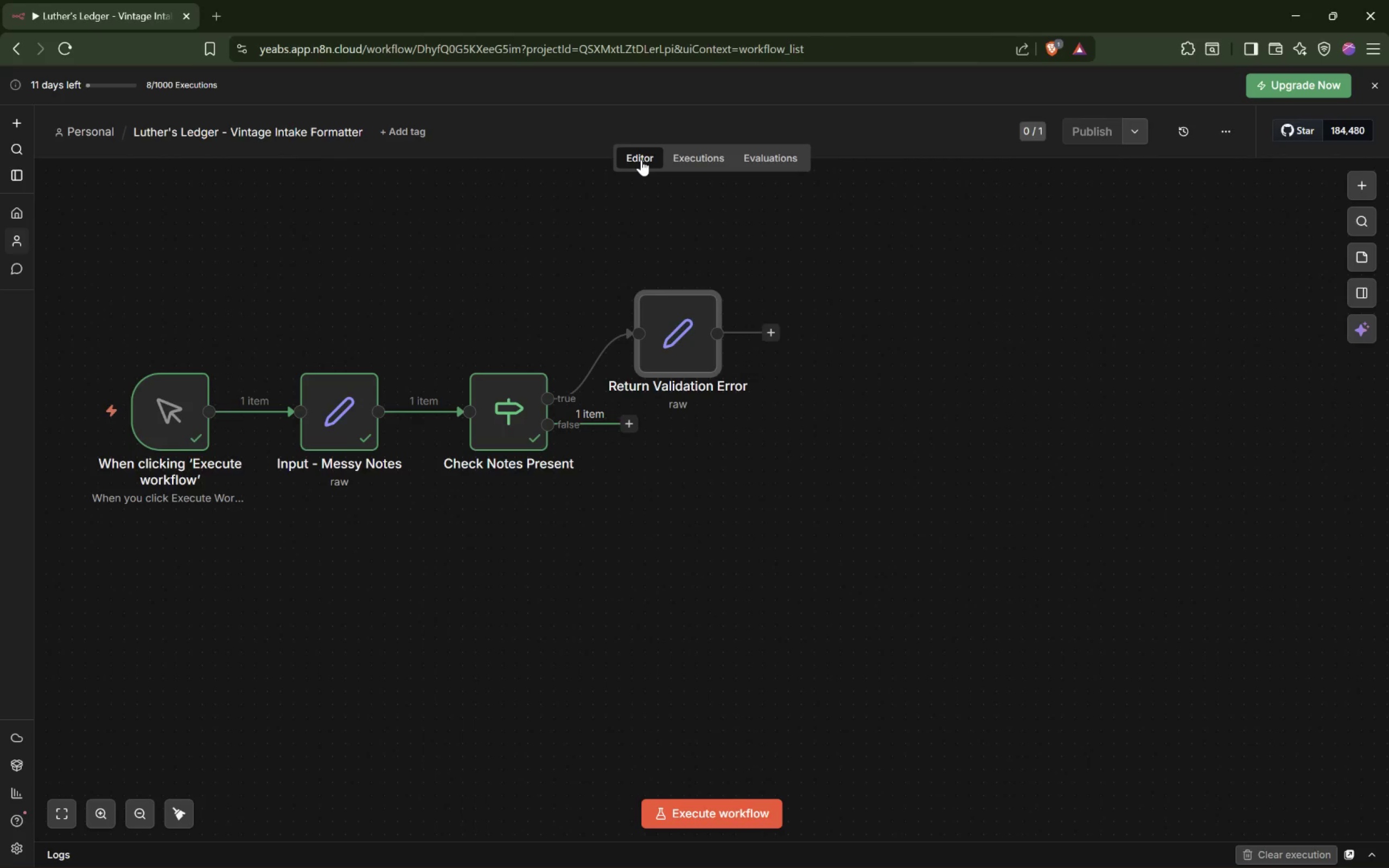 
left_click_drag(start_coordinate=[630, 425], to_coordinate=[627, 523])
 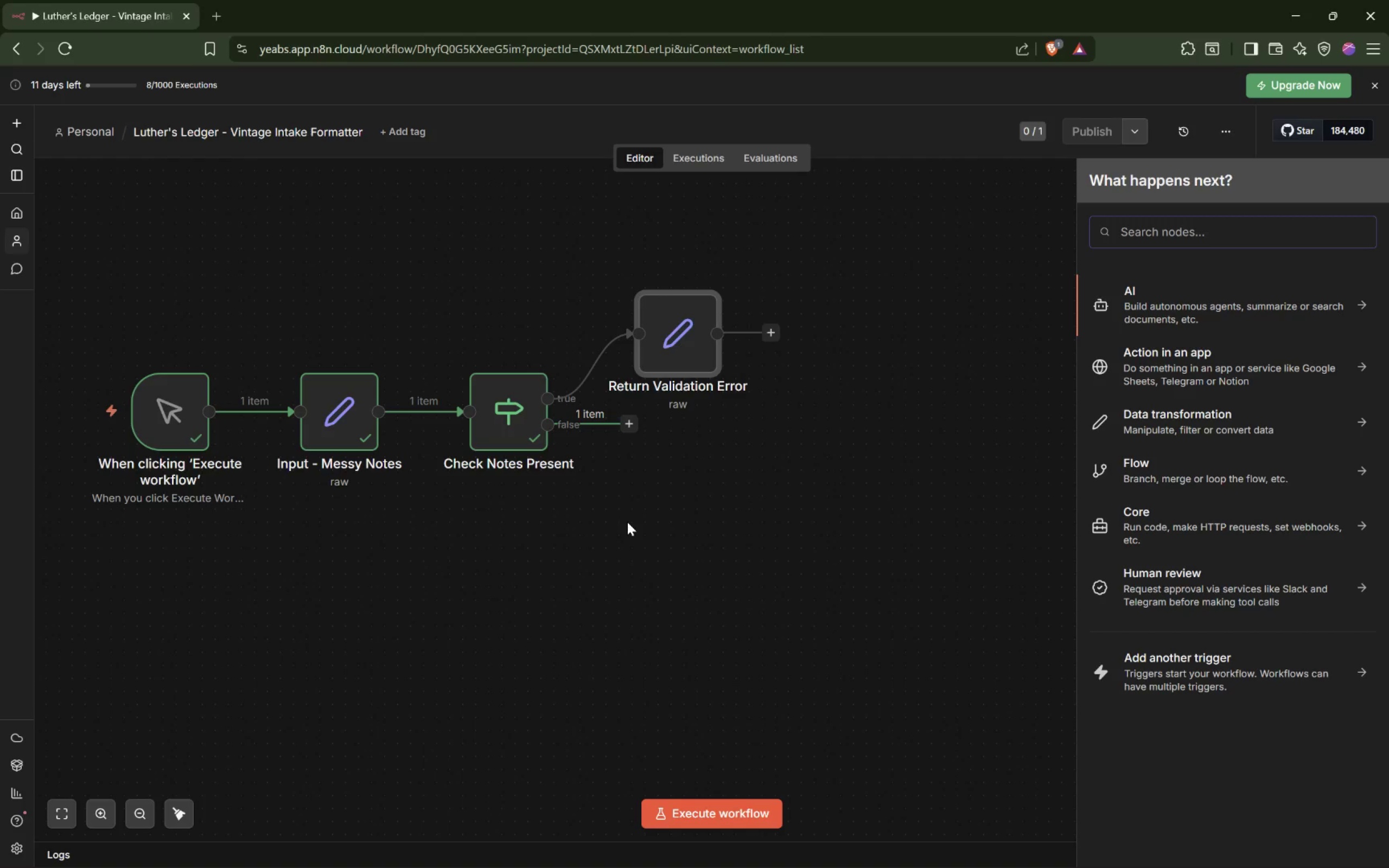 
wait(13.2)
 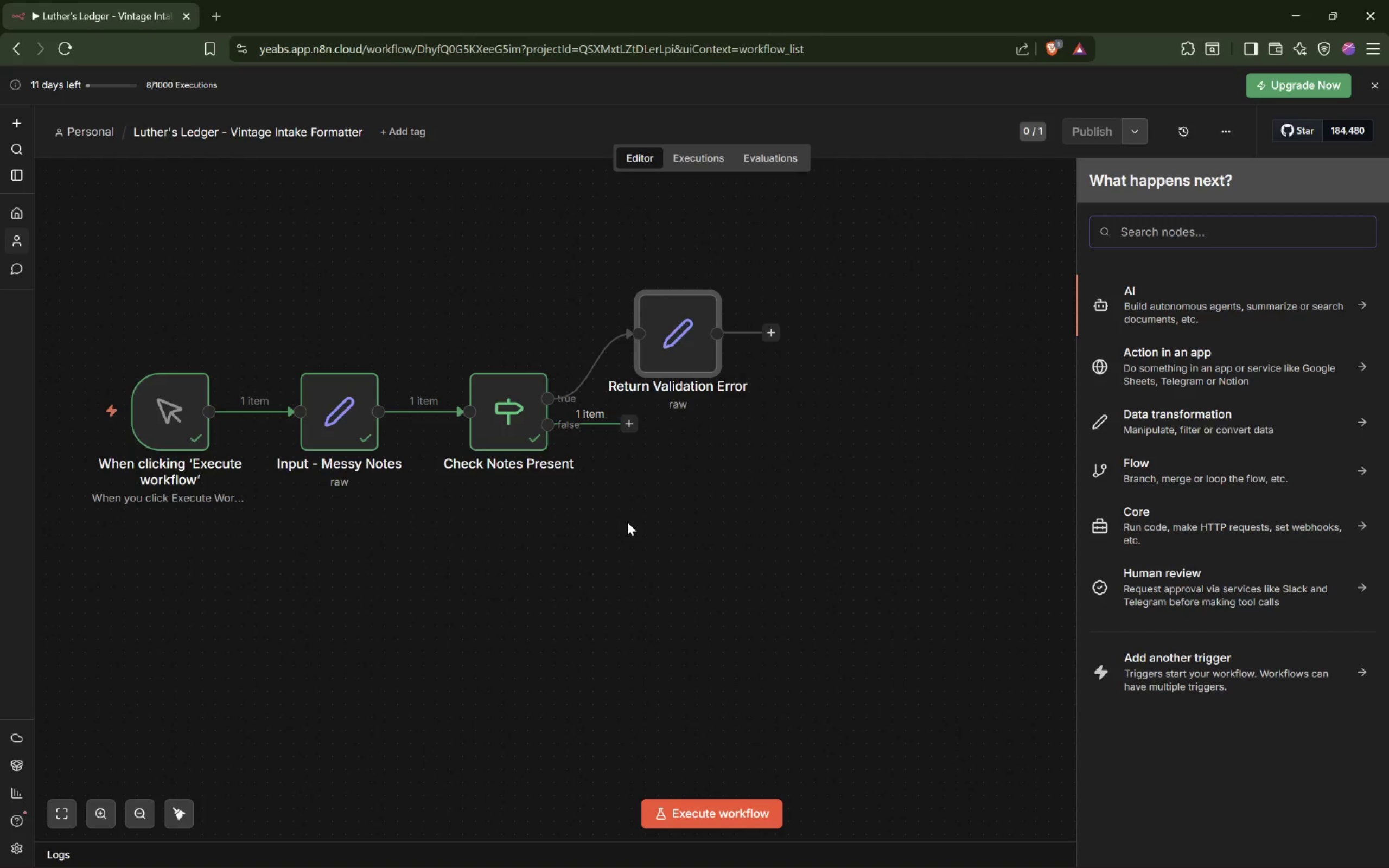 
type(open)
 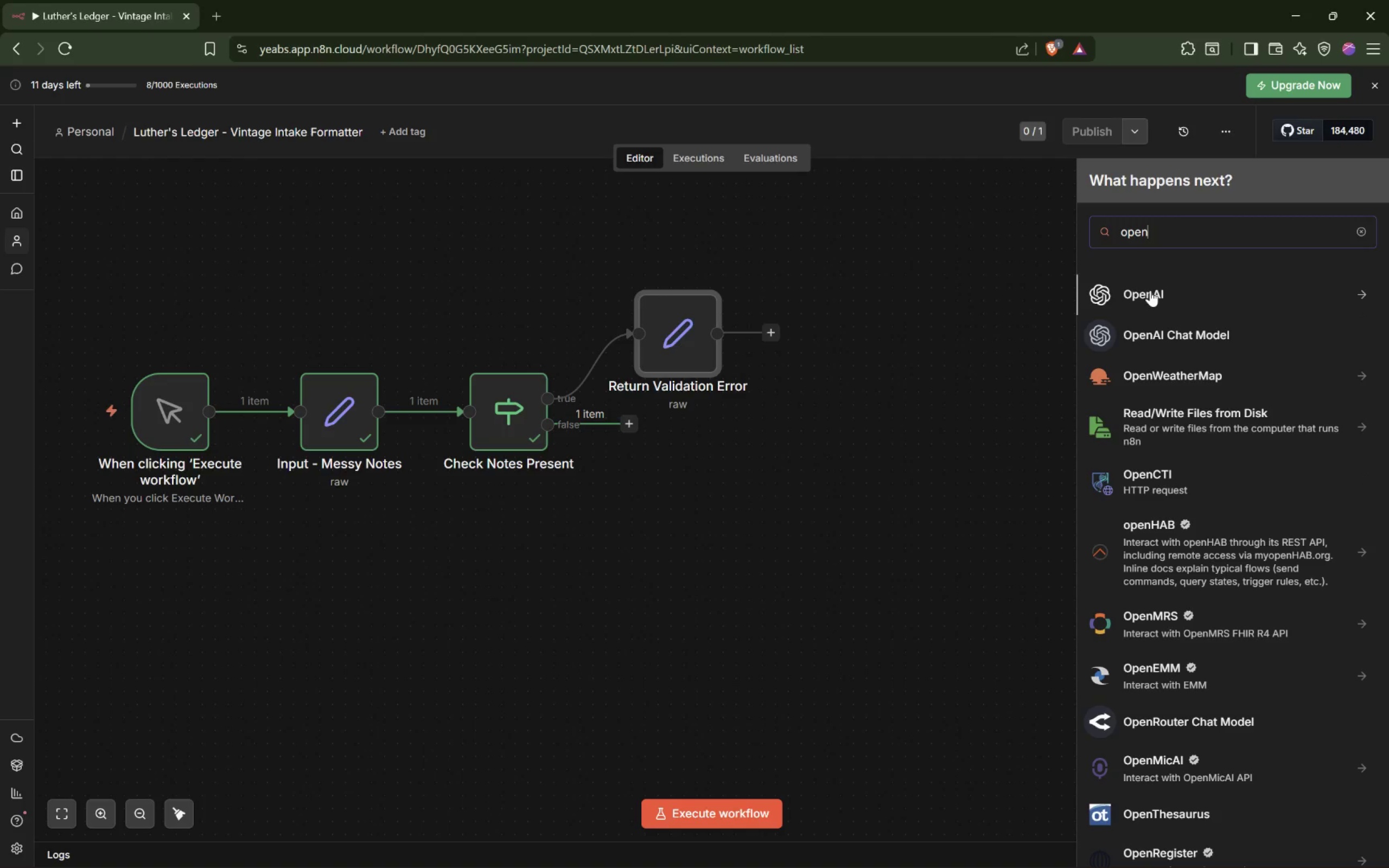 
left_click([1150, 290])
 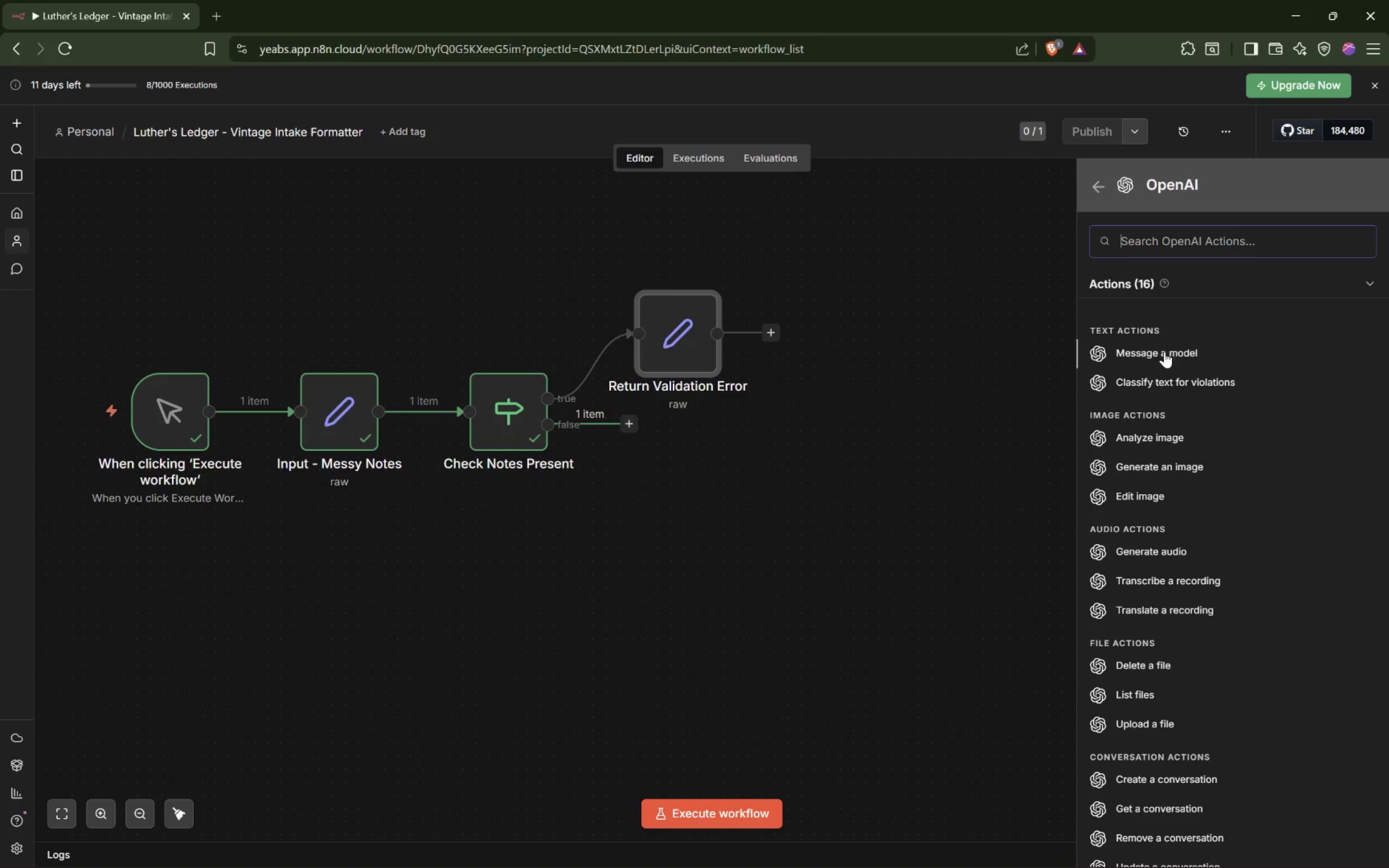 
left_click([1162, 352])
 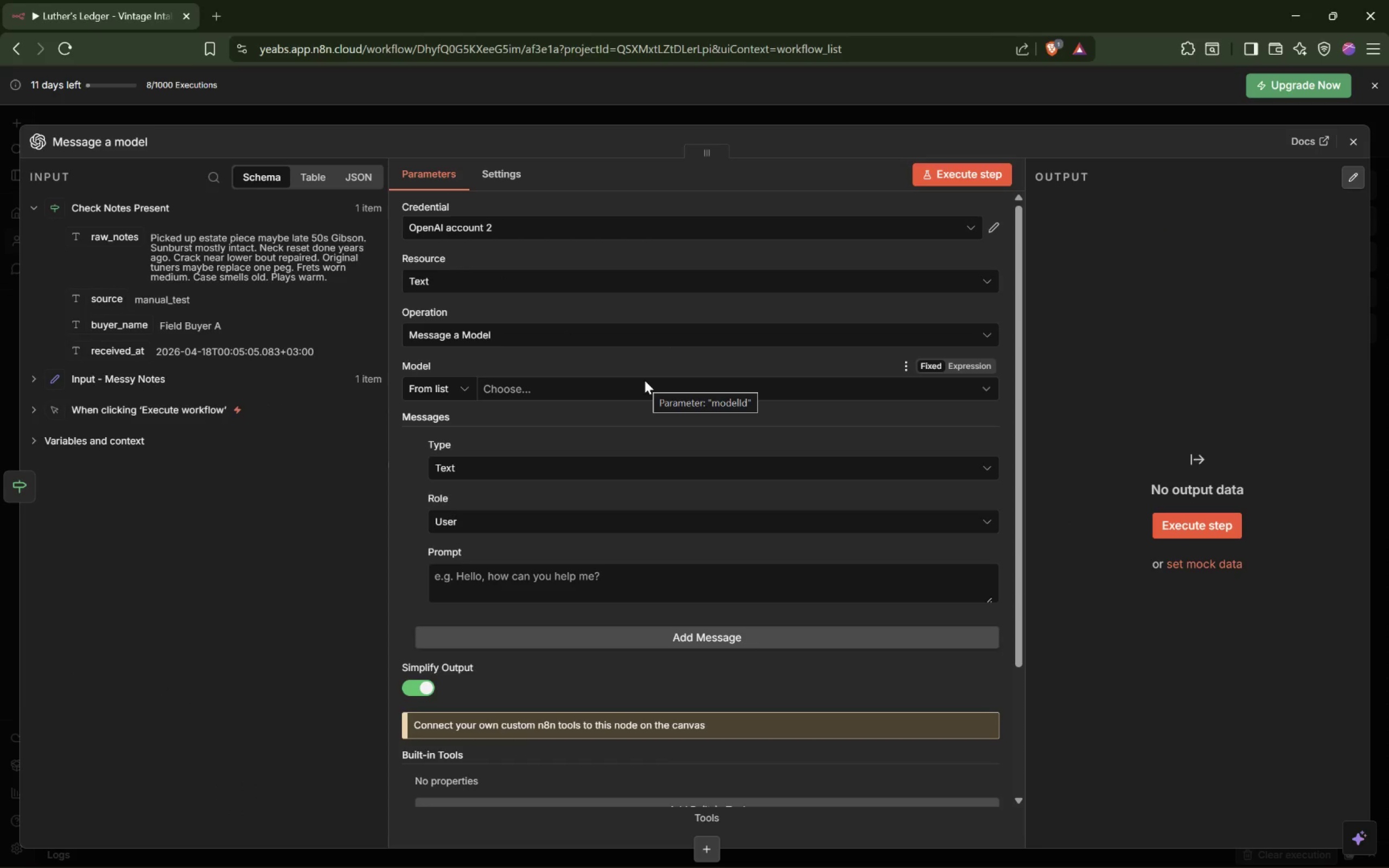 
wait(8.14)
 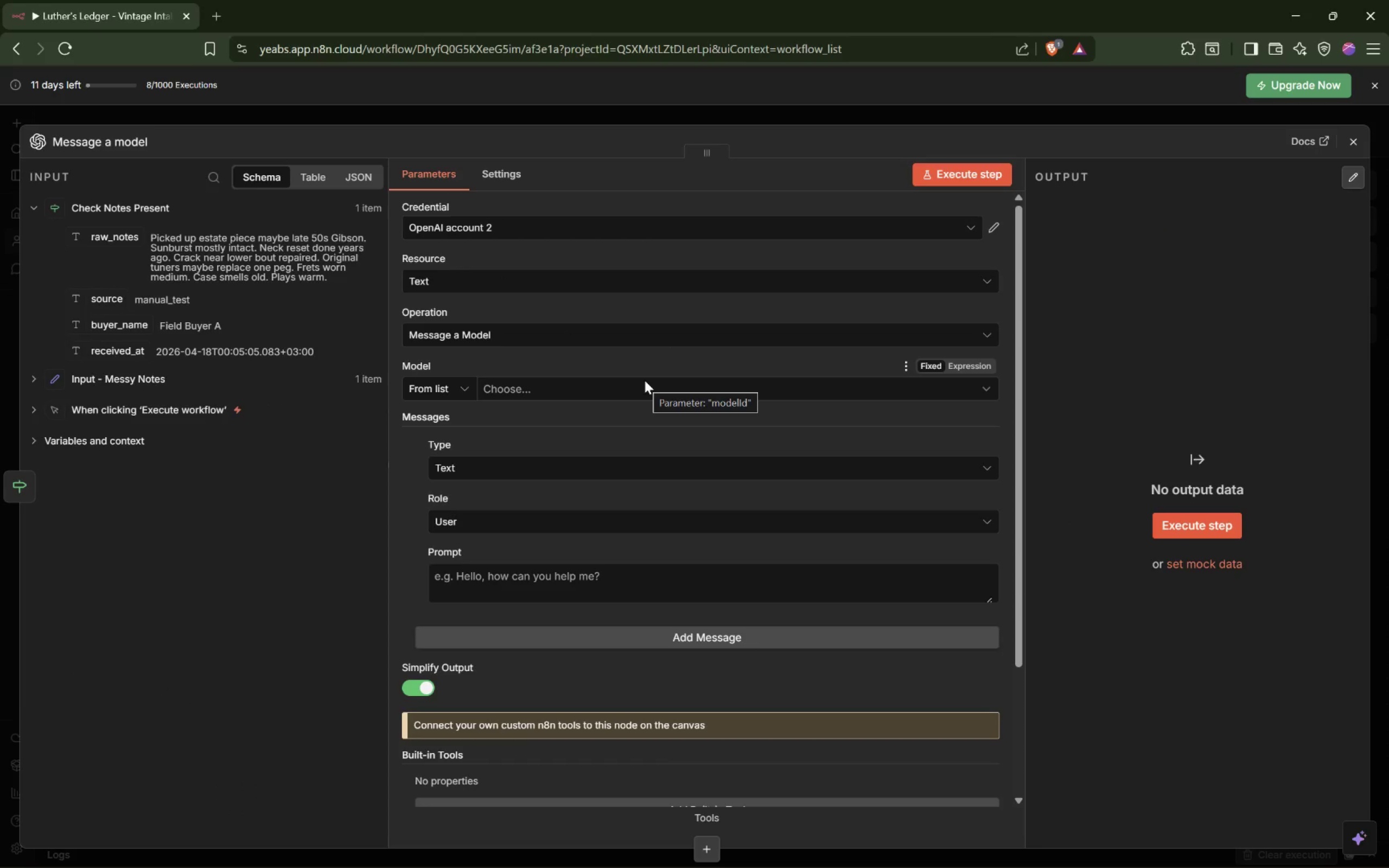 
left_click([481, 331])
 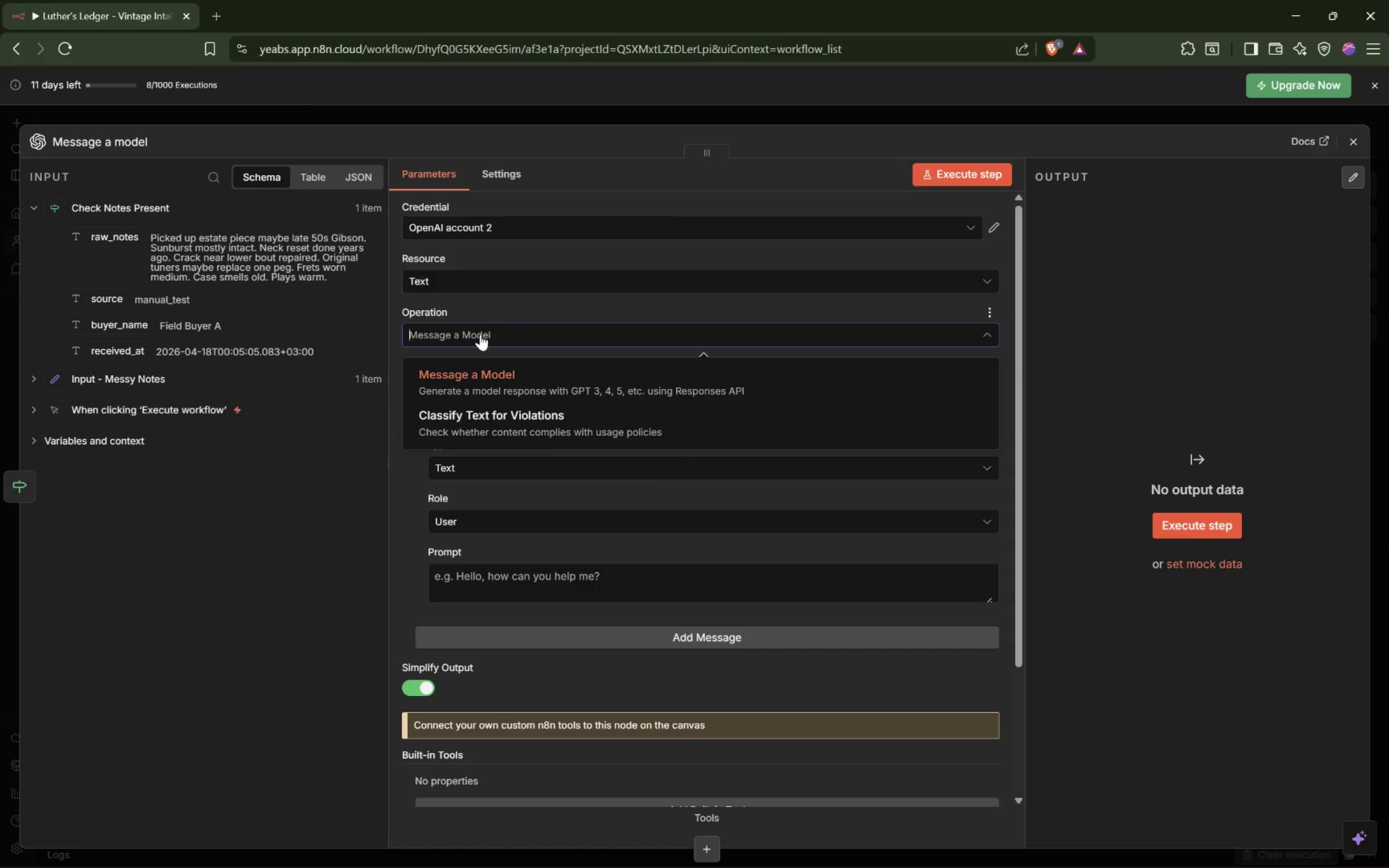 
wait(8.27)
 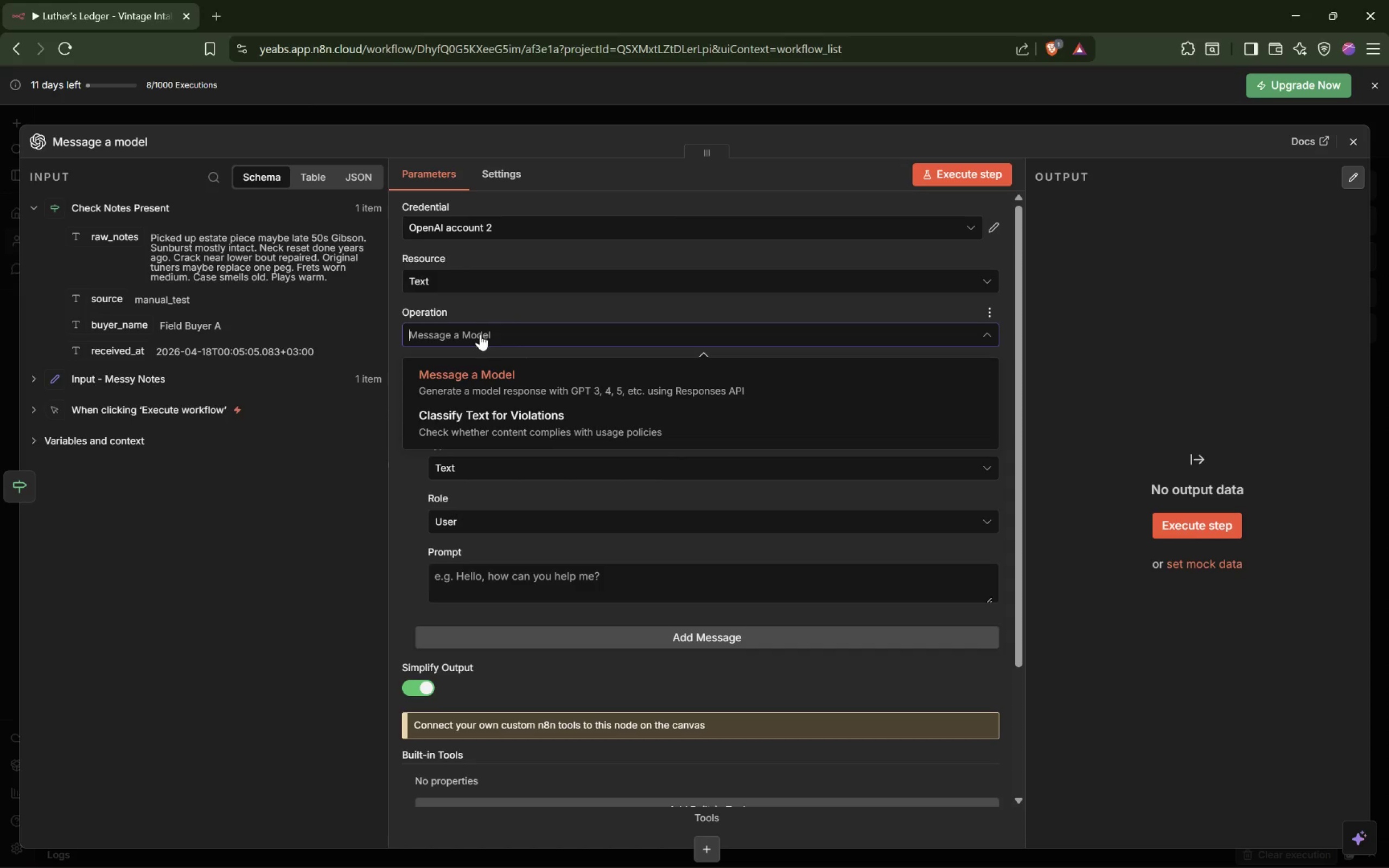 
left_click([504, 388])
 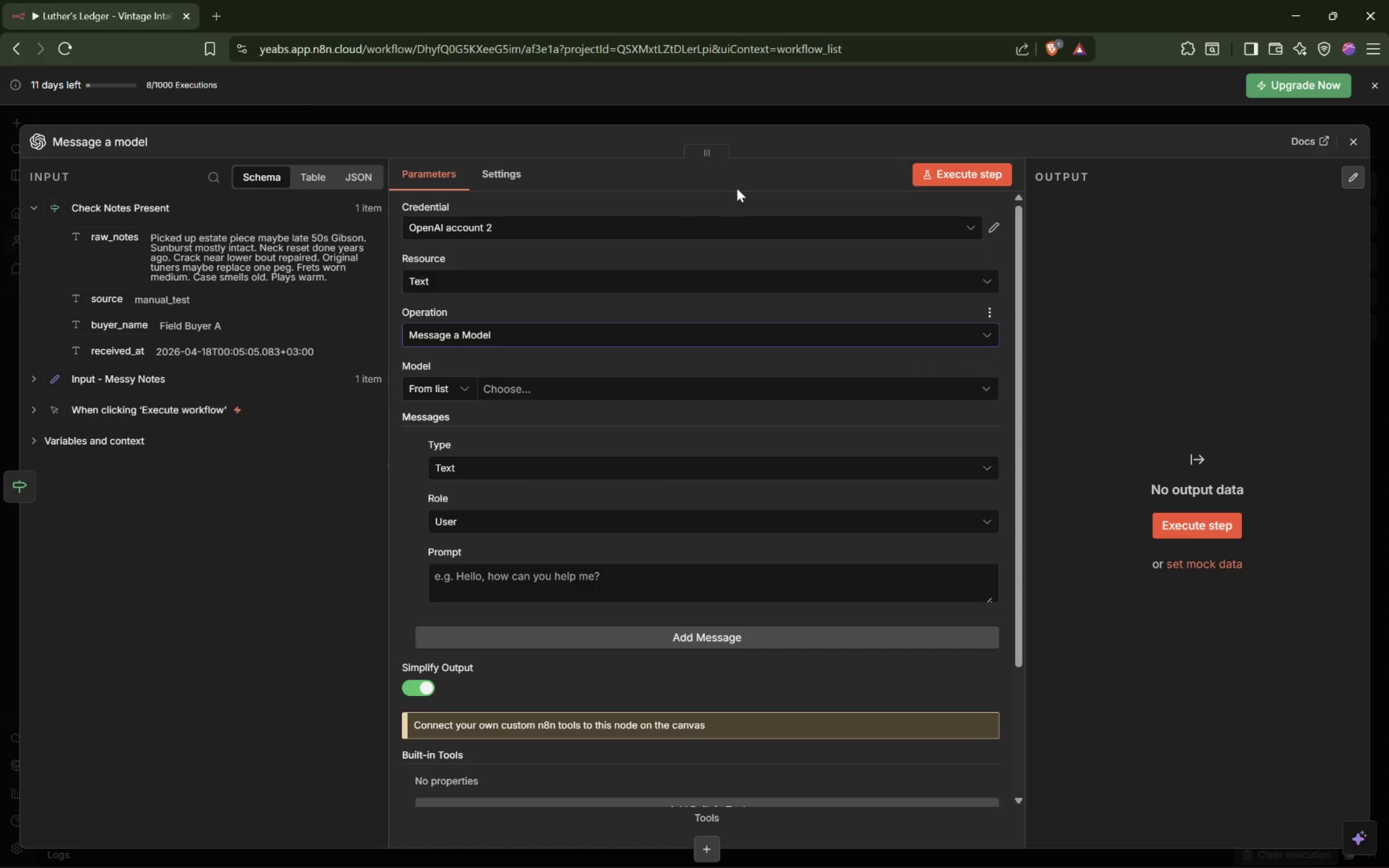 
left_click([765, 117])
 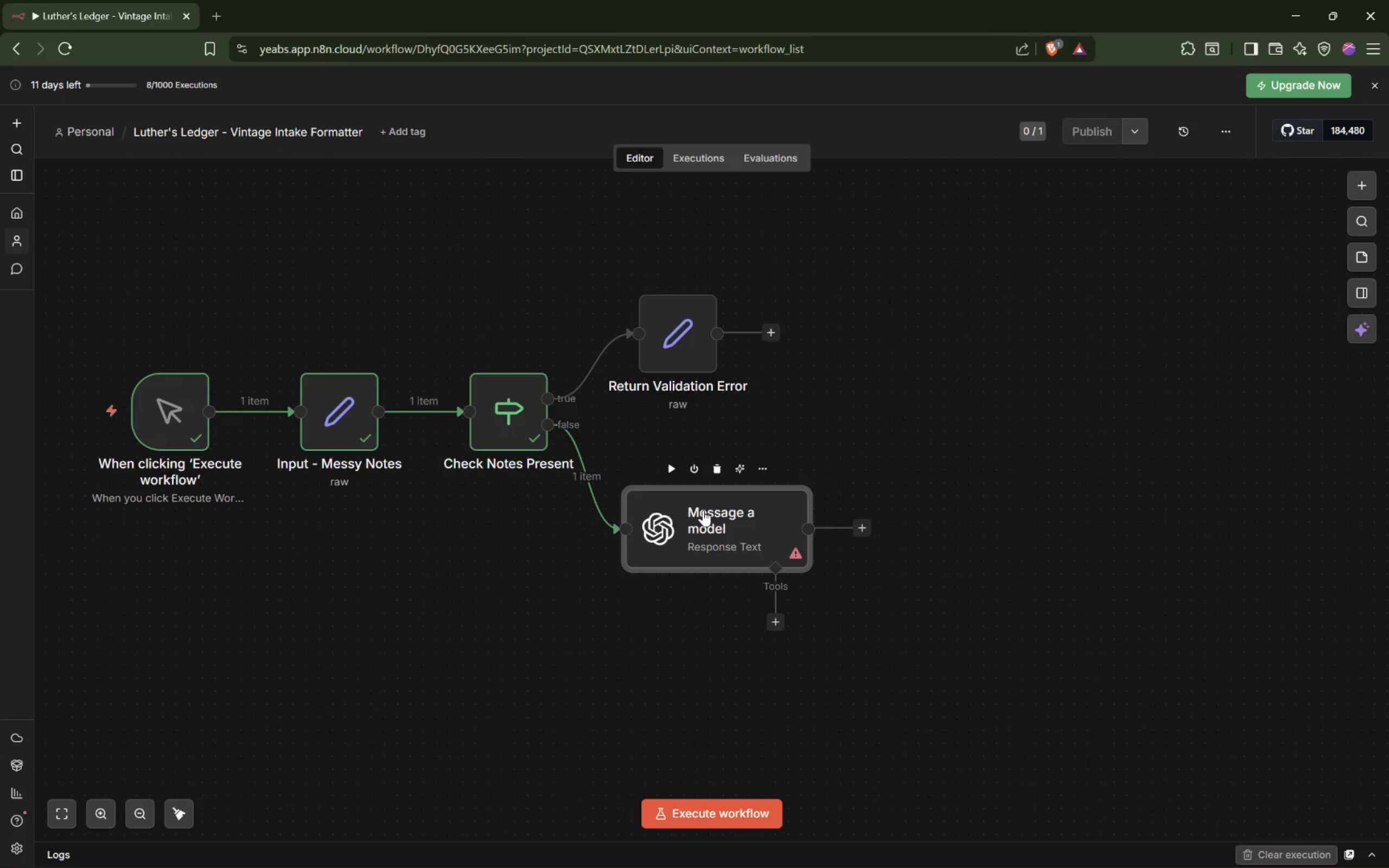 
left_click_drag(start_coordinate=[691, 520], to_coordinate=[756, 509])
 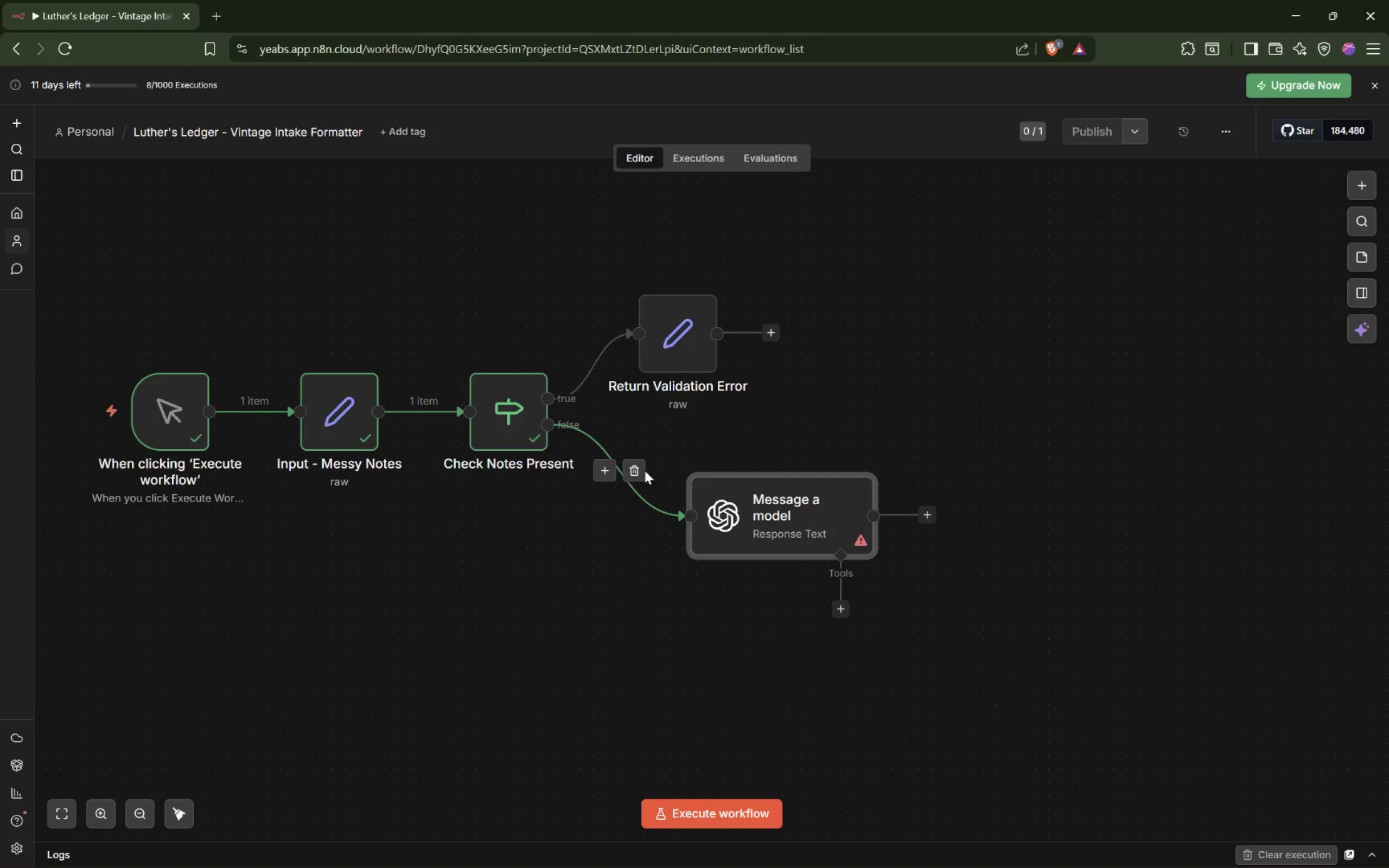 
left_click([640, 470])
 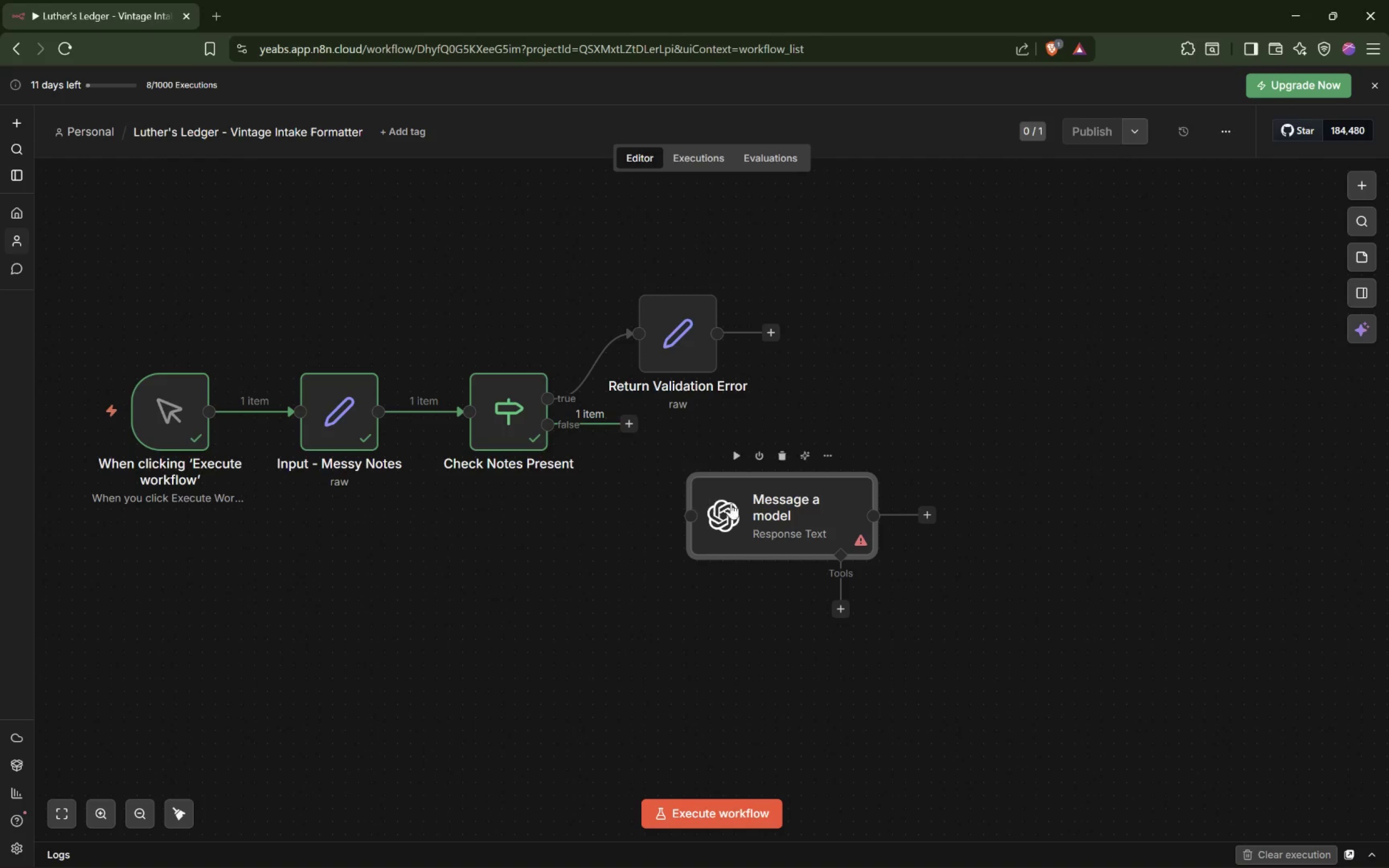 
left_click_drag(start_coordinate=[756, 510], to_coordinate=[753, 545])
 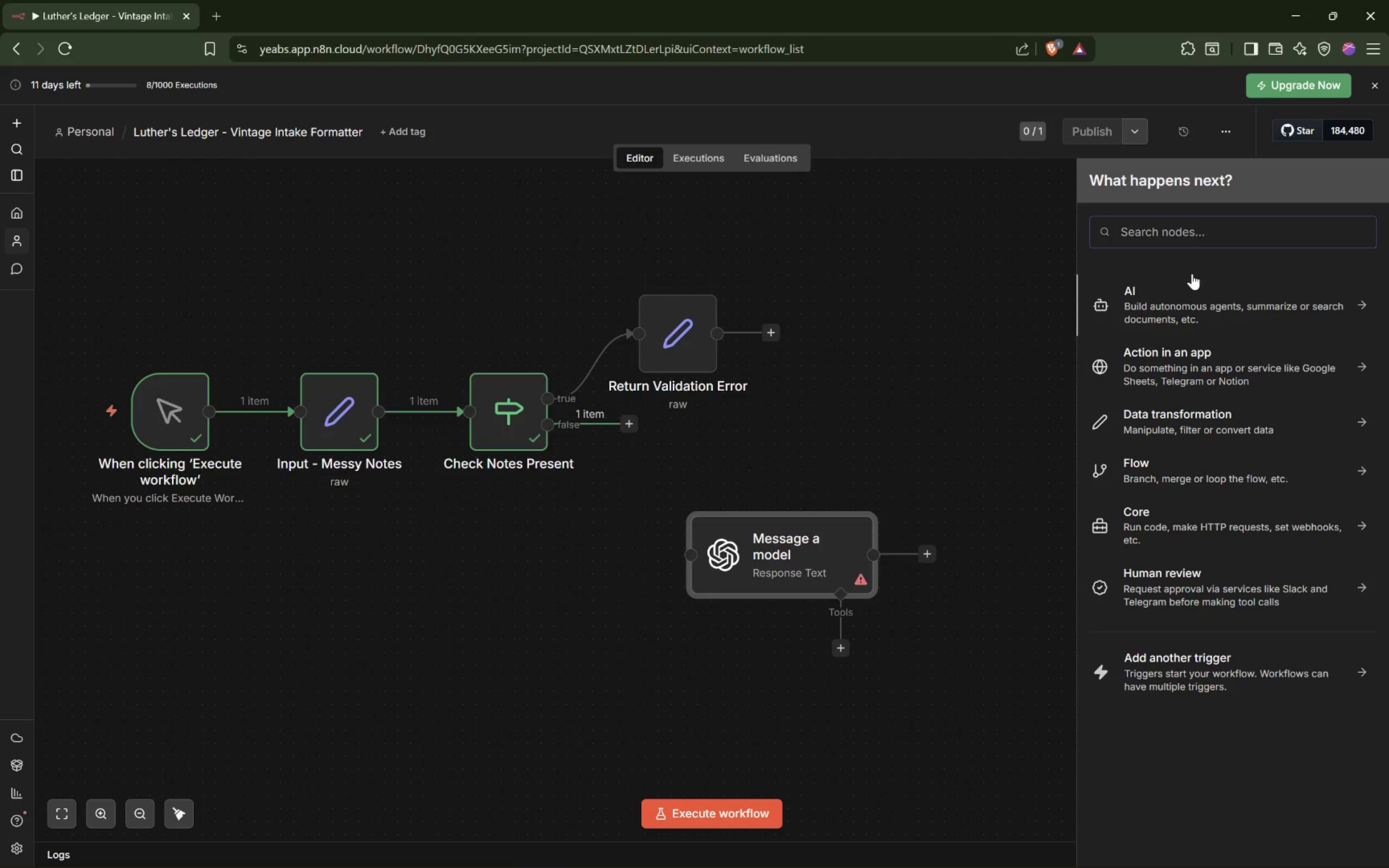 
left_click([1183, 222])
 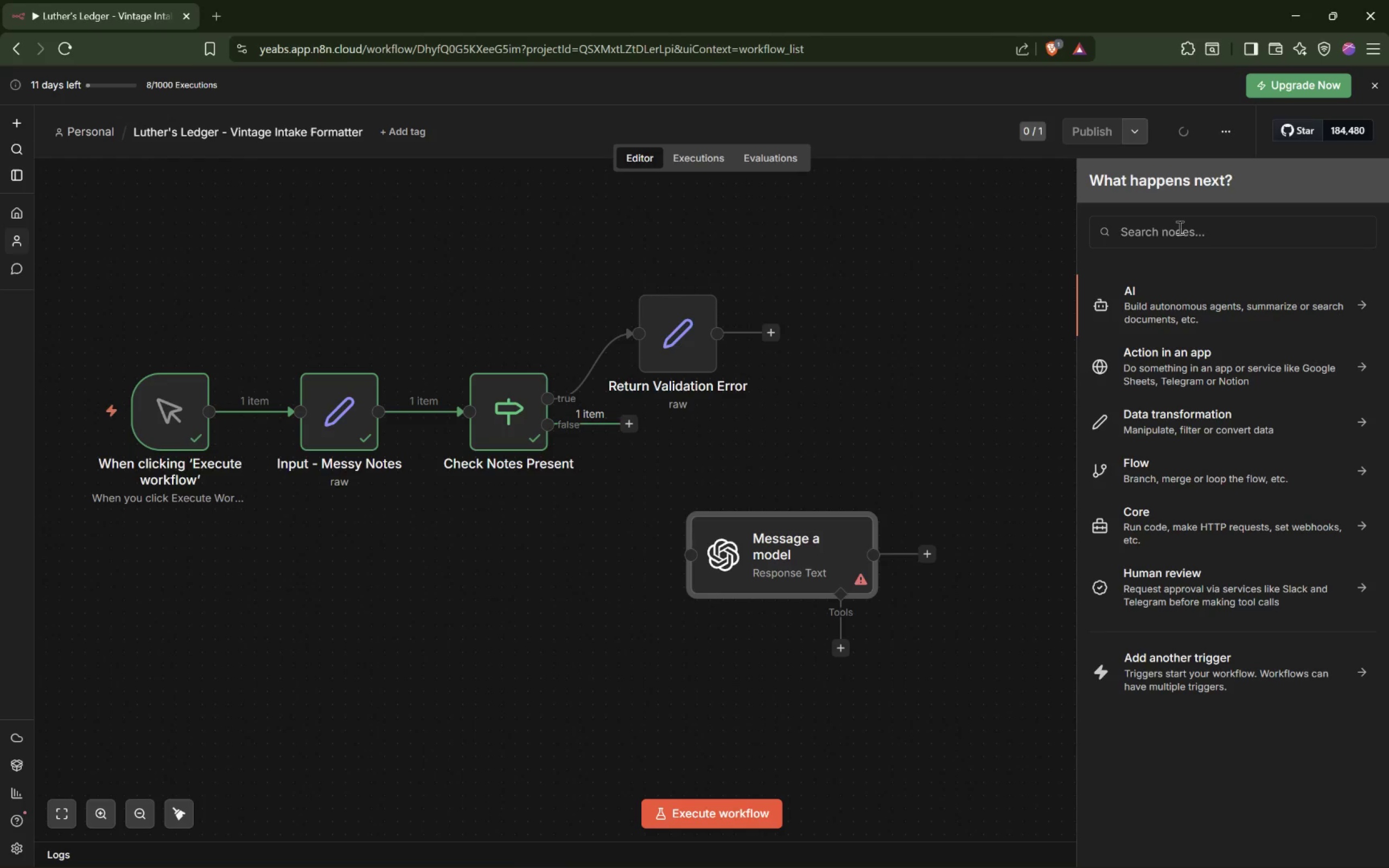 
left_click([1178, 227])
 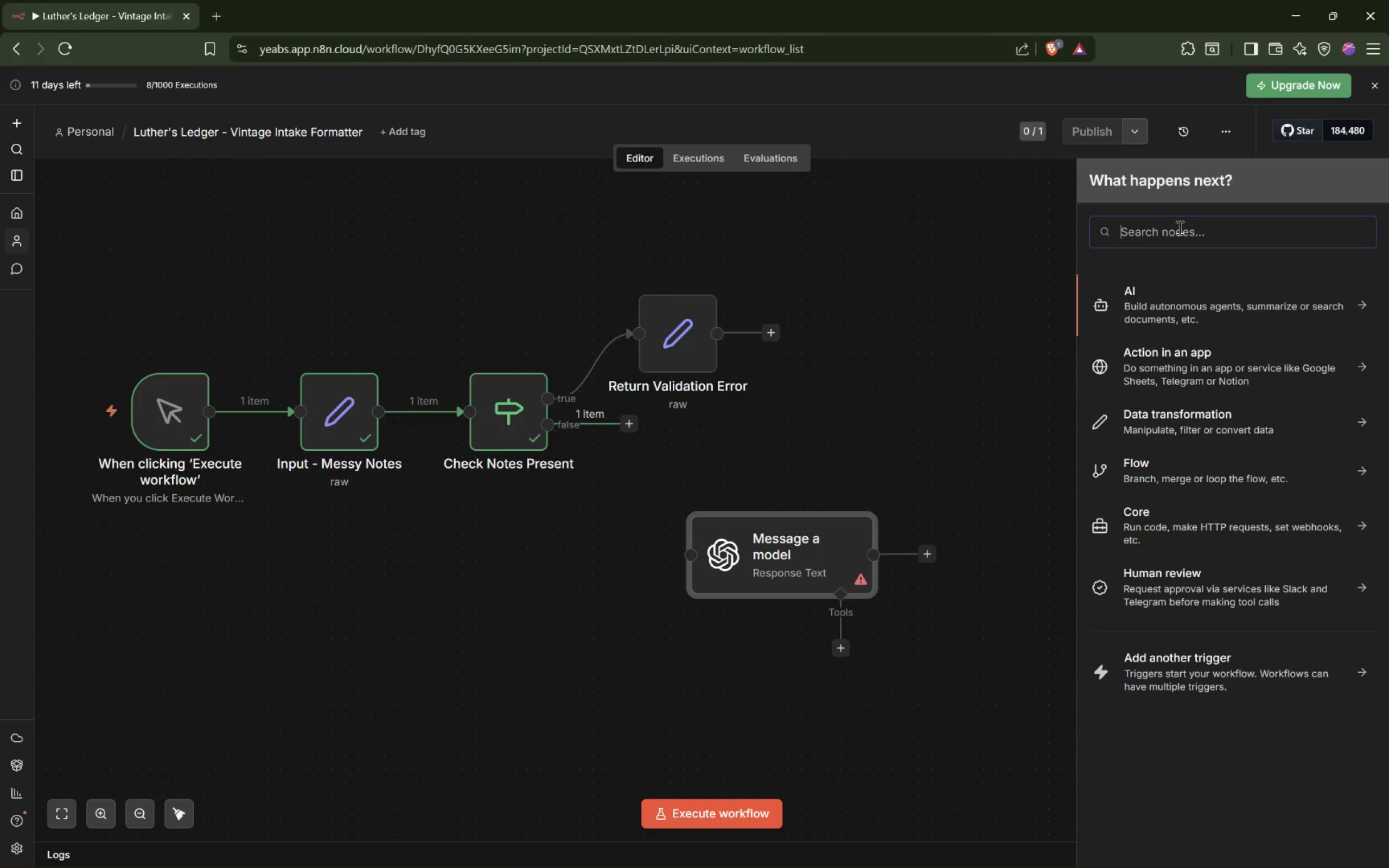 
type(opn)
key(Backspace)
type(en)
 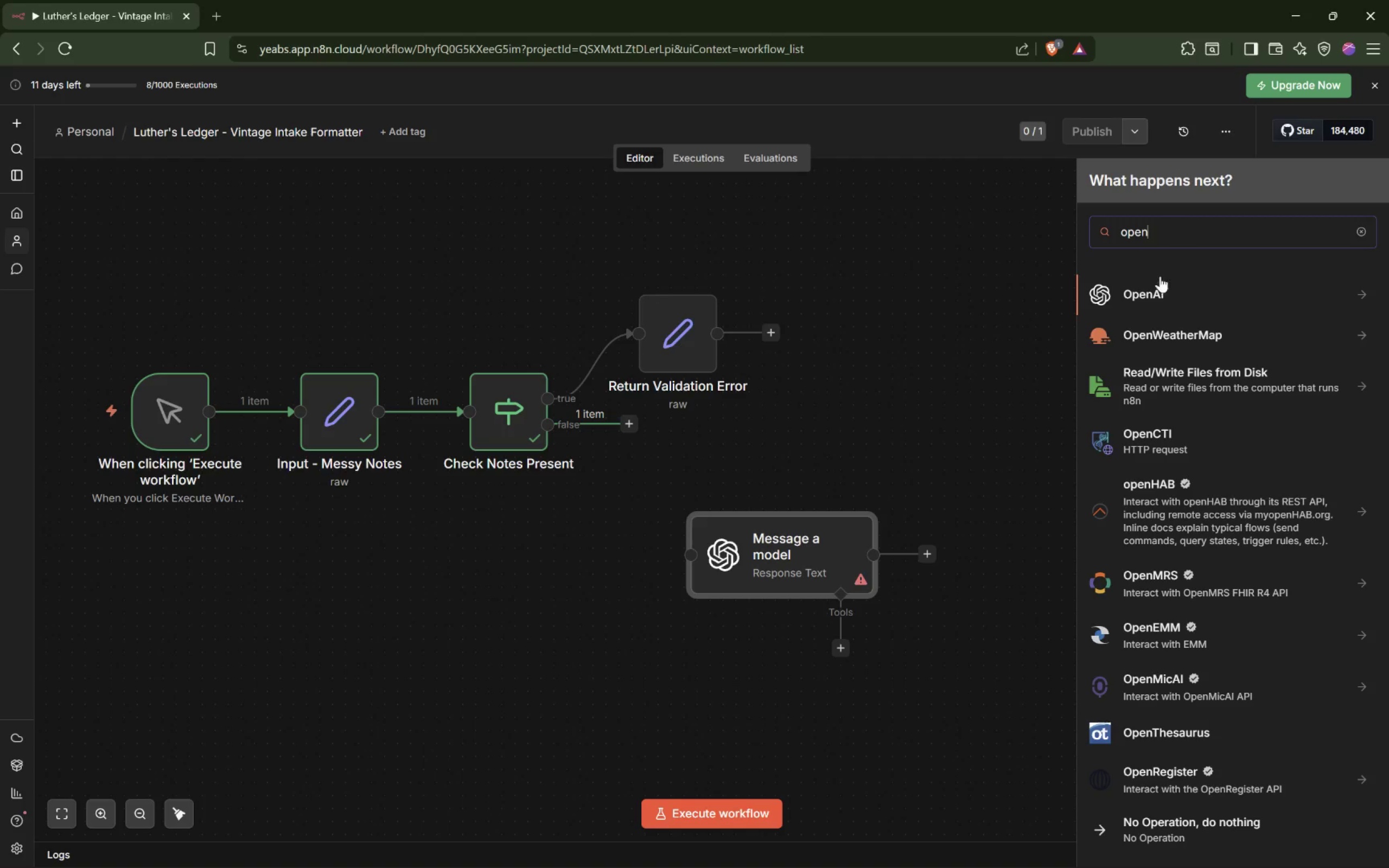 
left_click([1154, 298])
 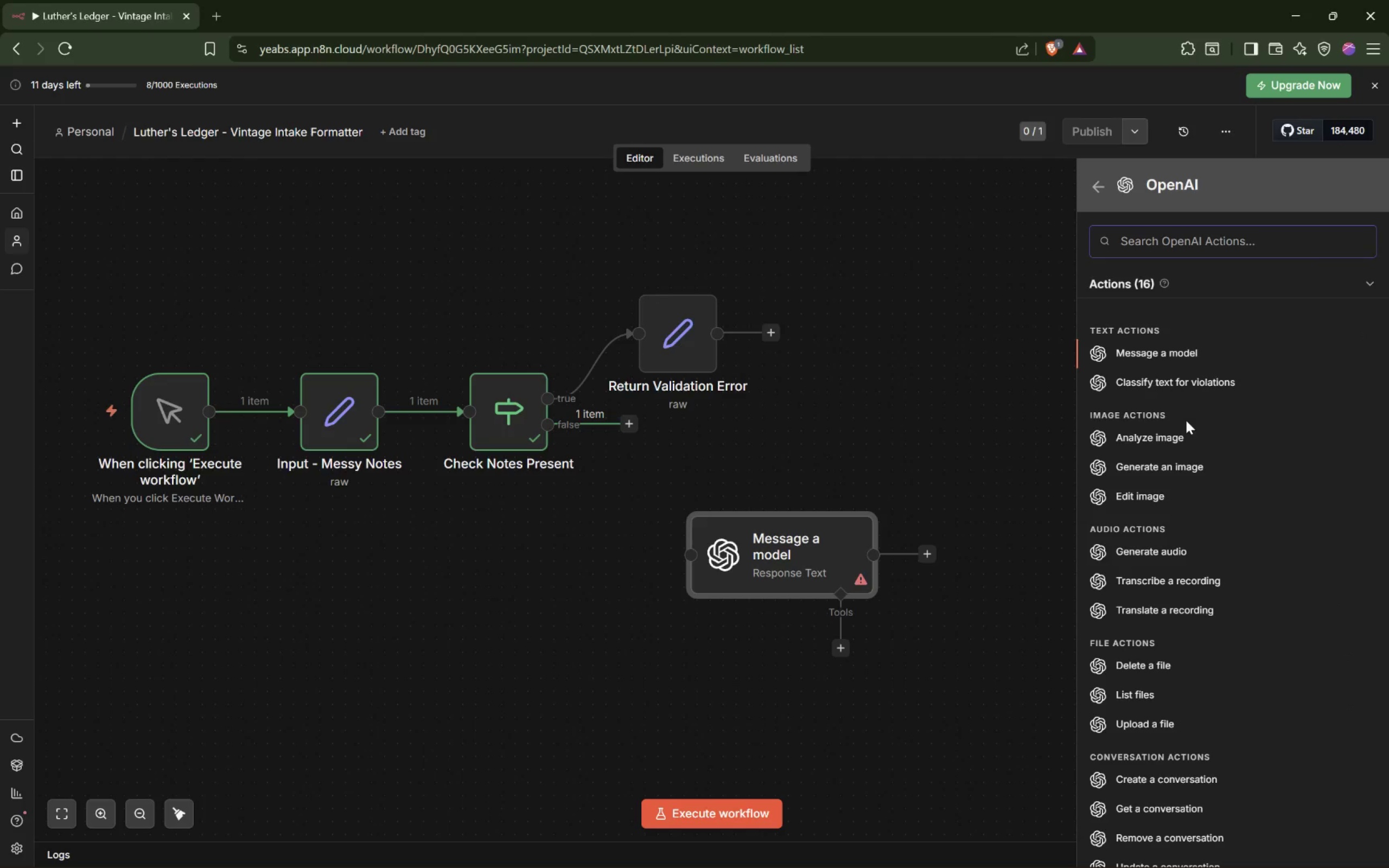 
wait(5.55)
 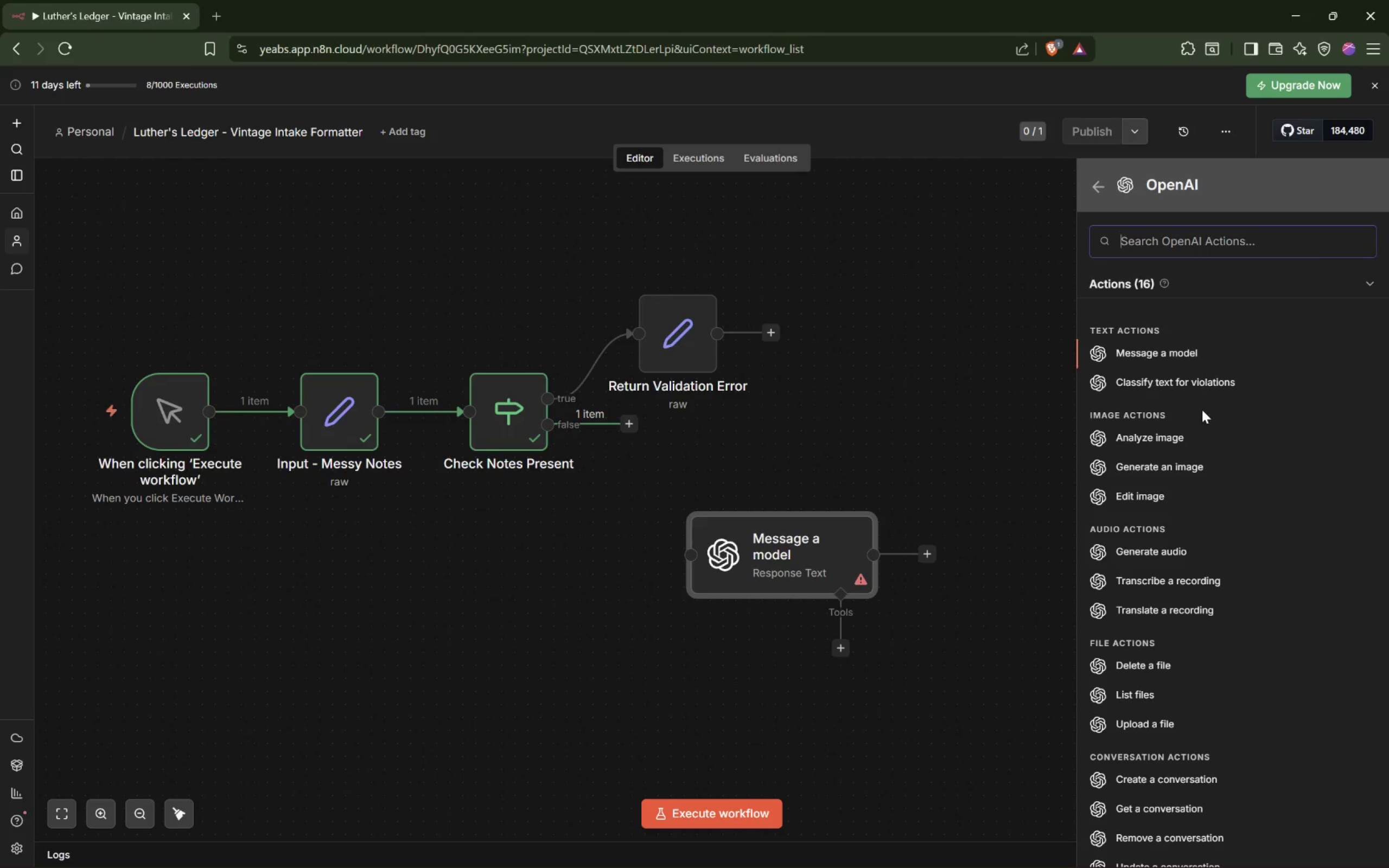 
scroll: coordinate [1186, 420], scroll_direction: down, amount: 3.0
 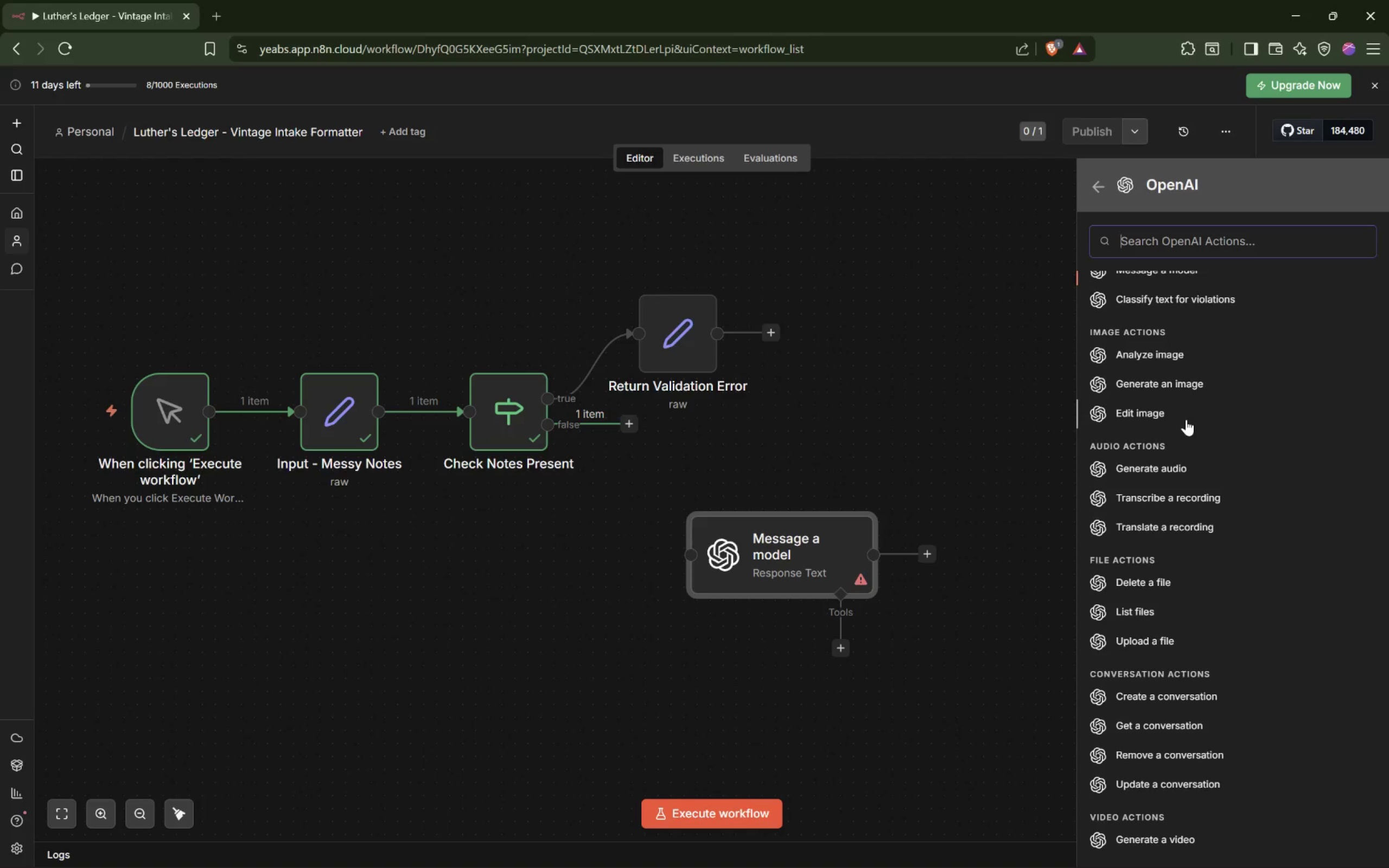 
scroll: coordinate [1186, 419], scroll_direction: up, amount: 5.0
 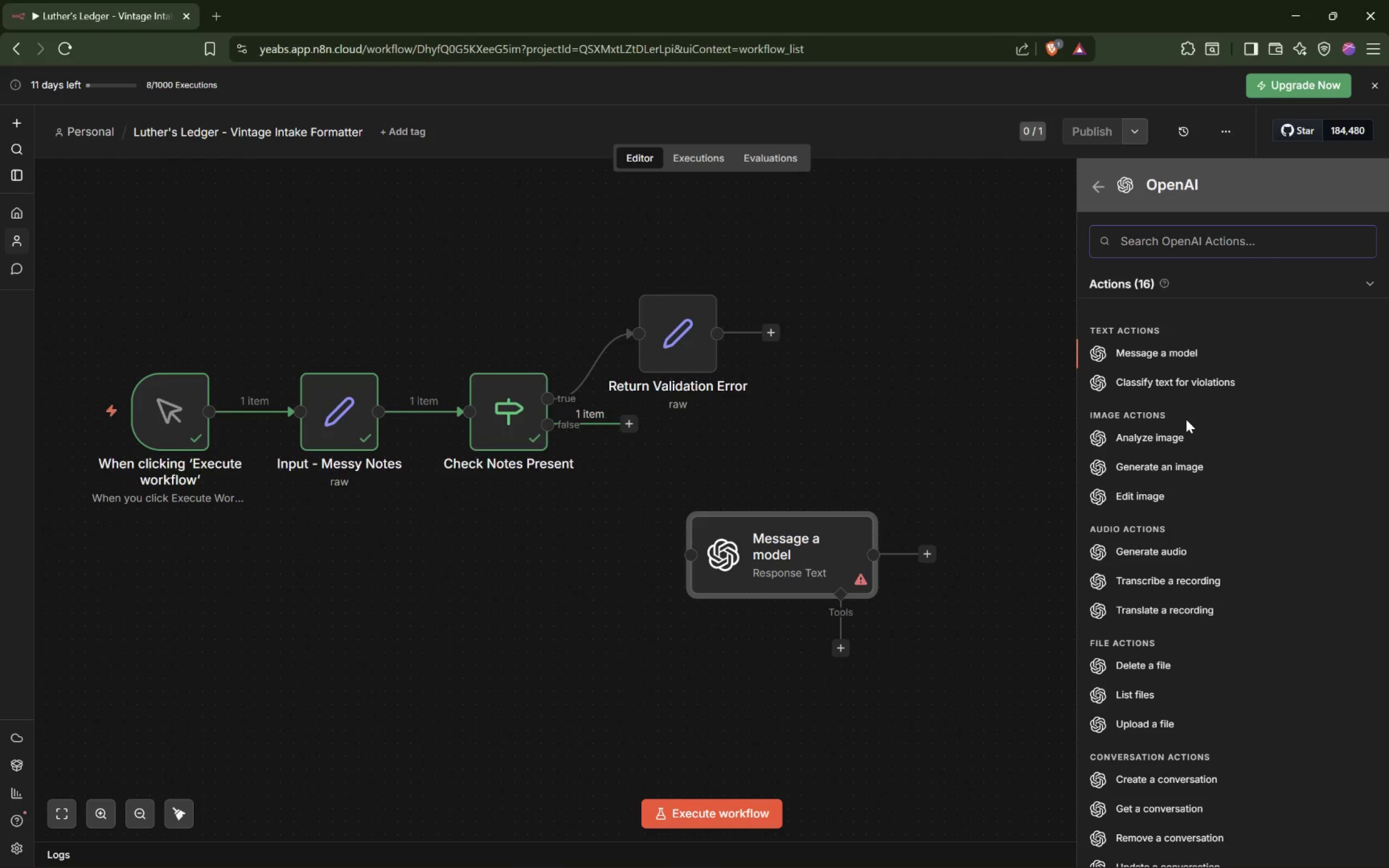 
scroll: coordinate [1186, 419], scroll_direction: down, amount: 1.0
 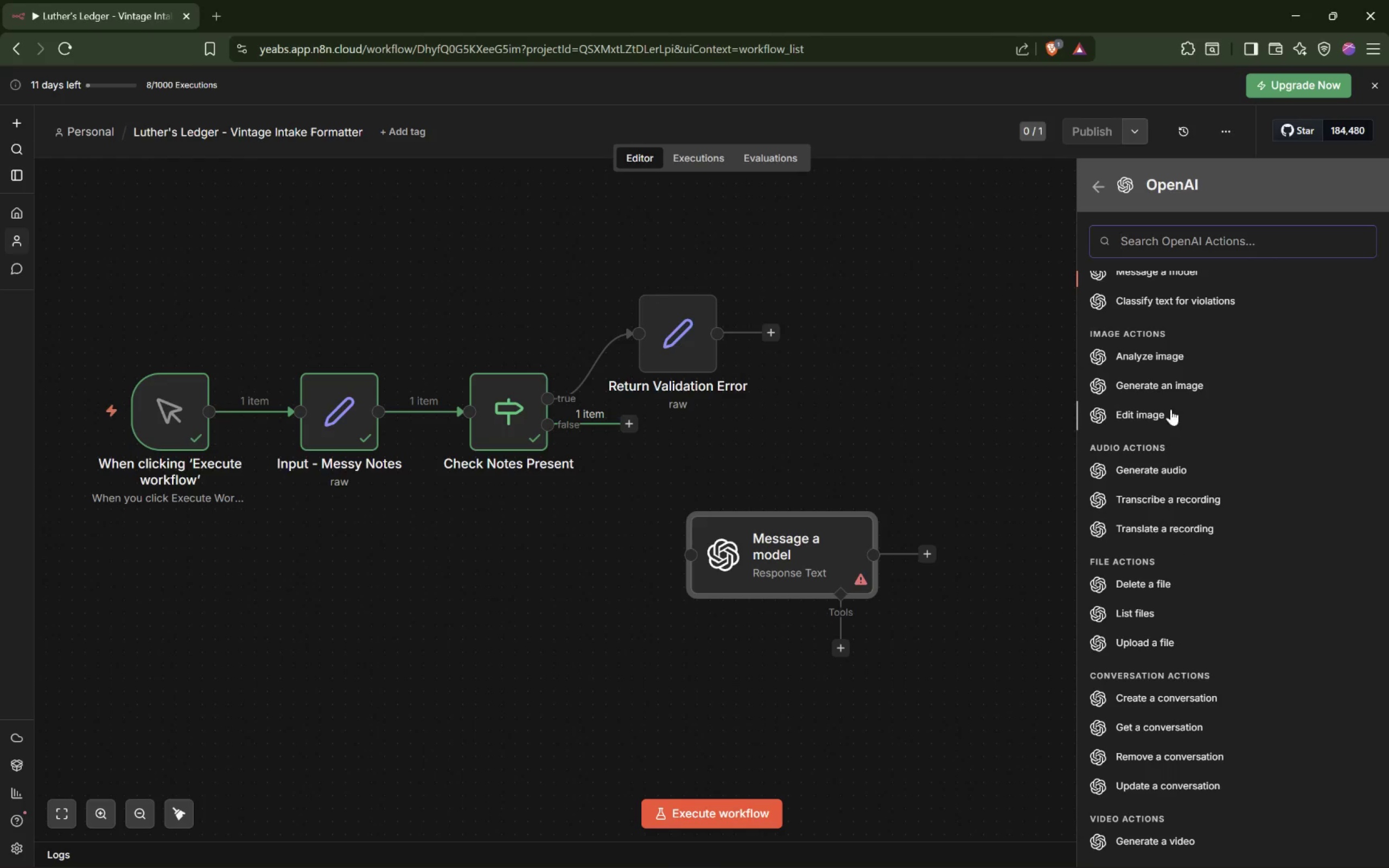 
scroll: coordinate [1162, 395], scroll_direction: up, amount: 3.0
 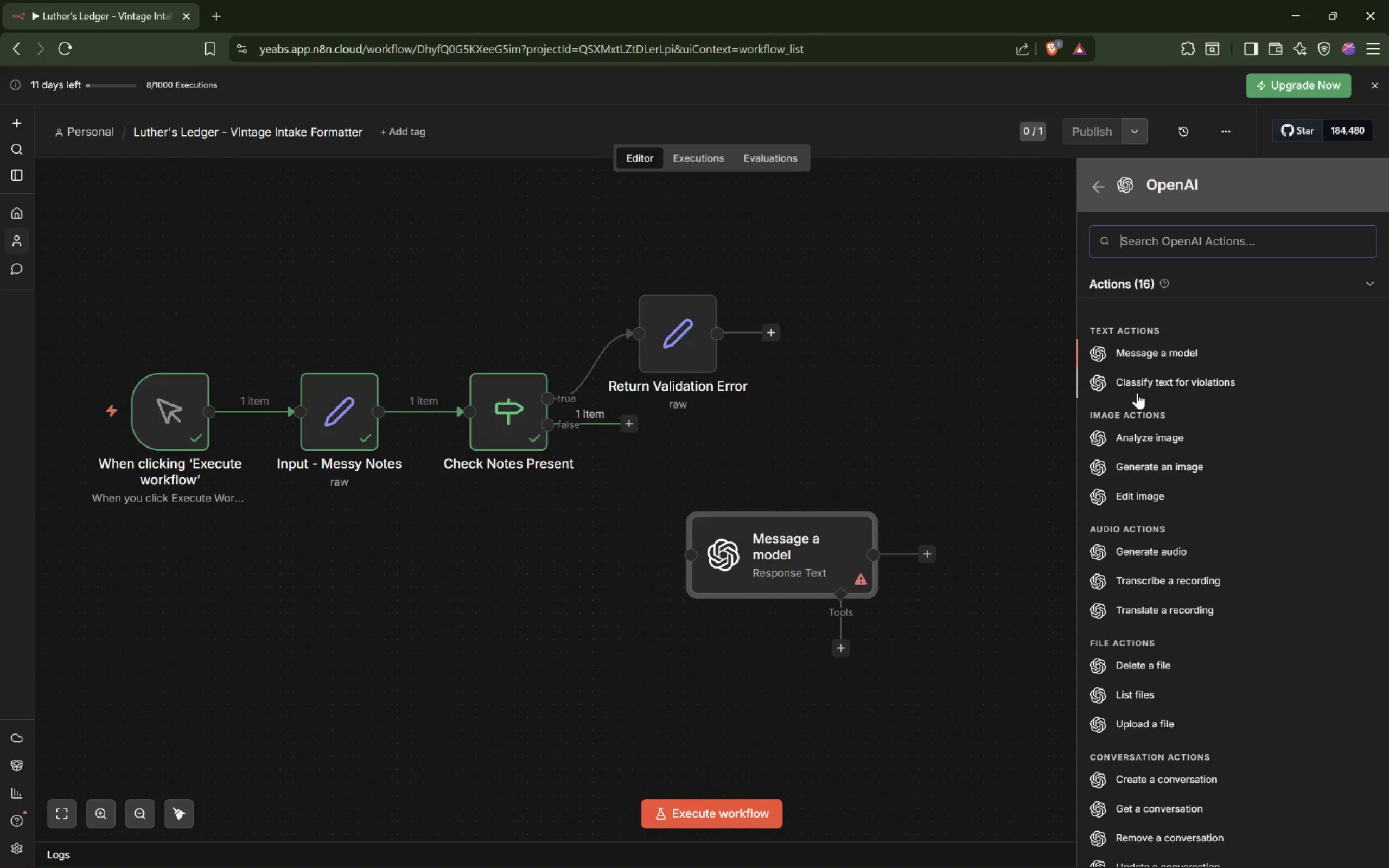 
left_click([944, 359])
 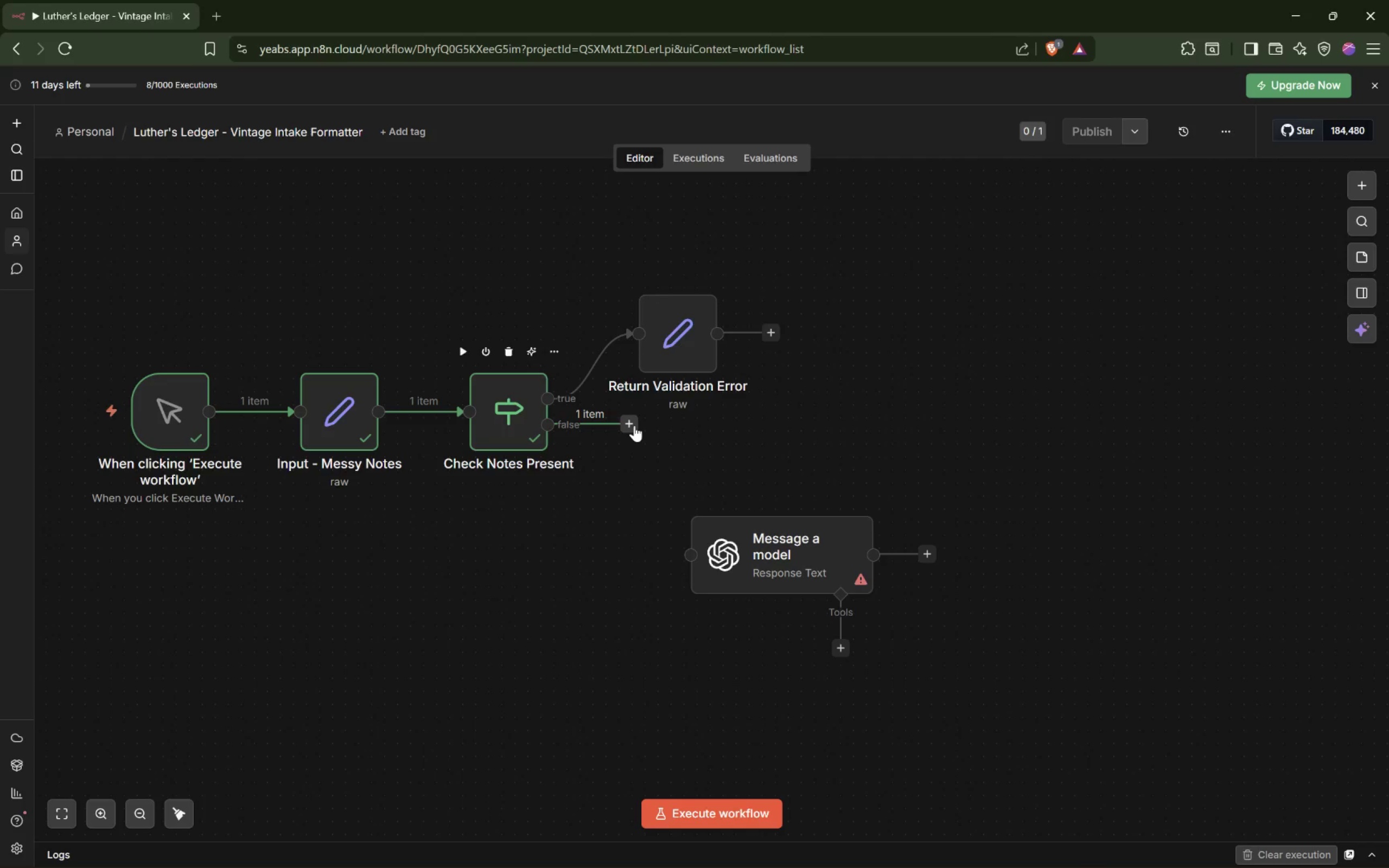 
left_click_drag(start_coordinate=[628, 422], to_coordinate=[681, 548])
 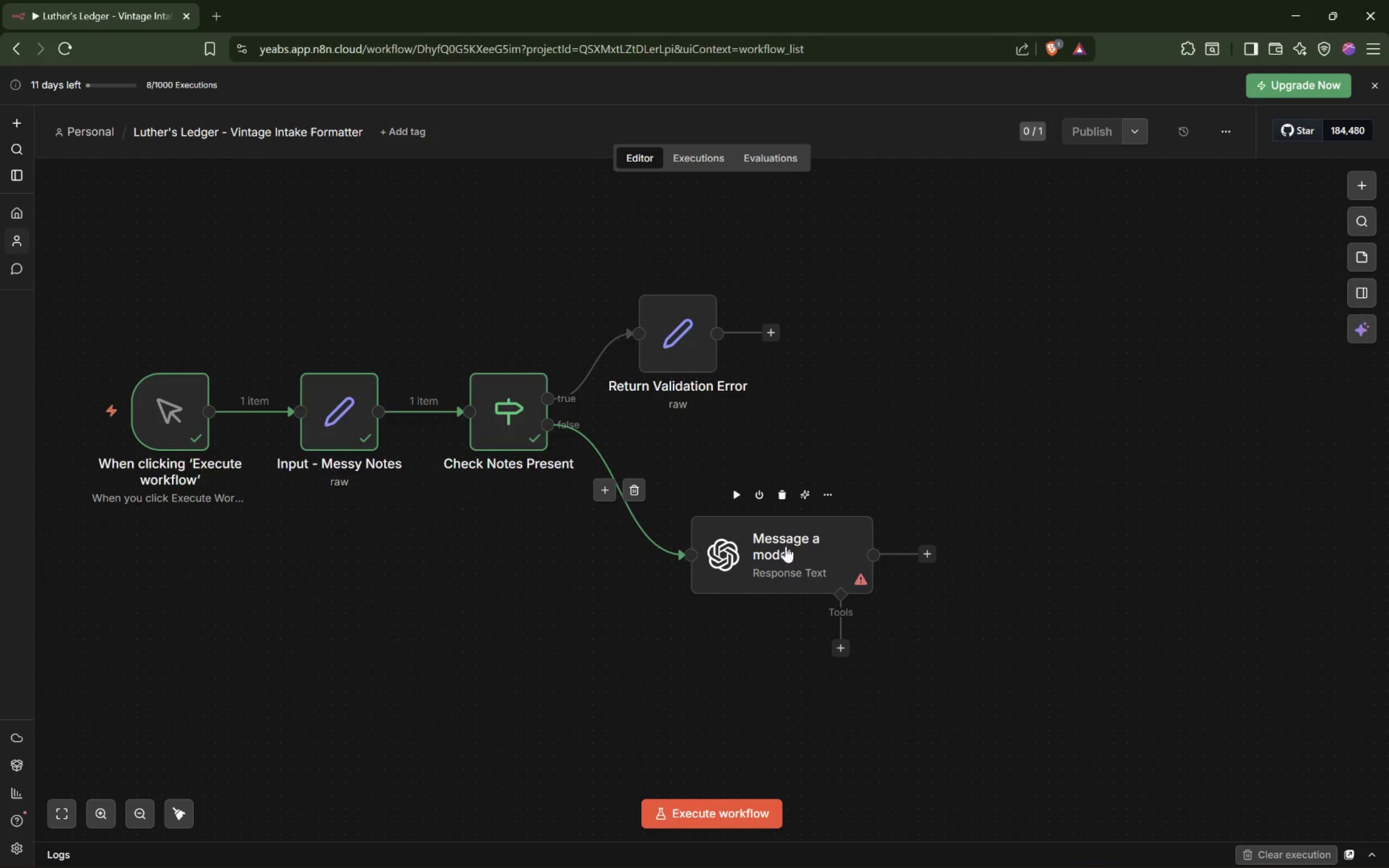 
left_click_drag(start_coordinate=[785, 547], to_coordinate=[740, 553])
 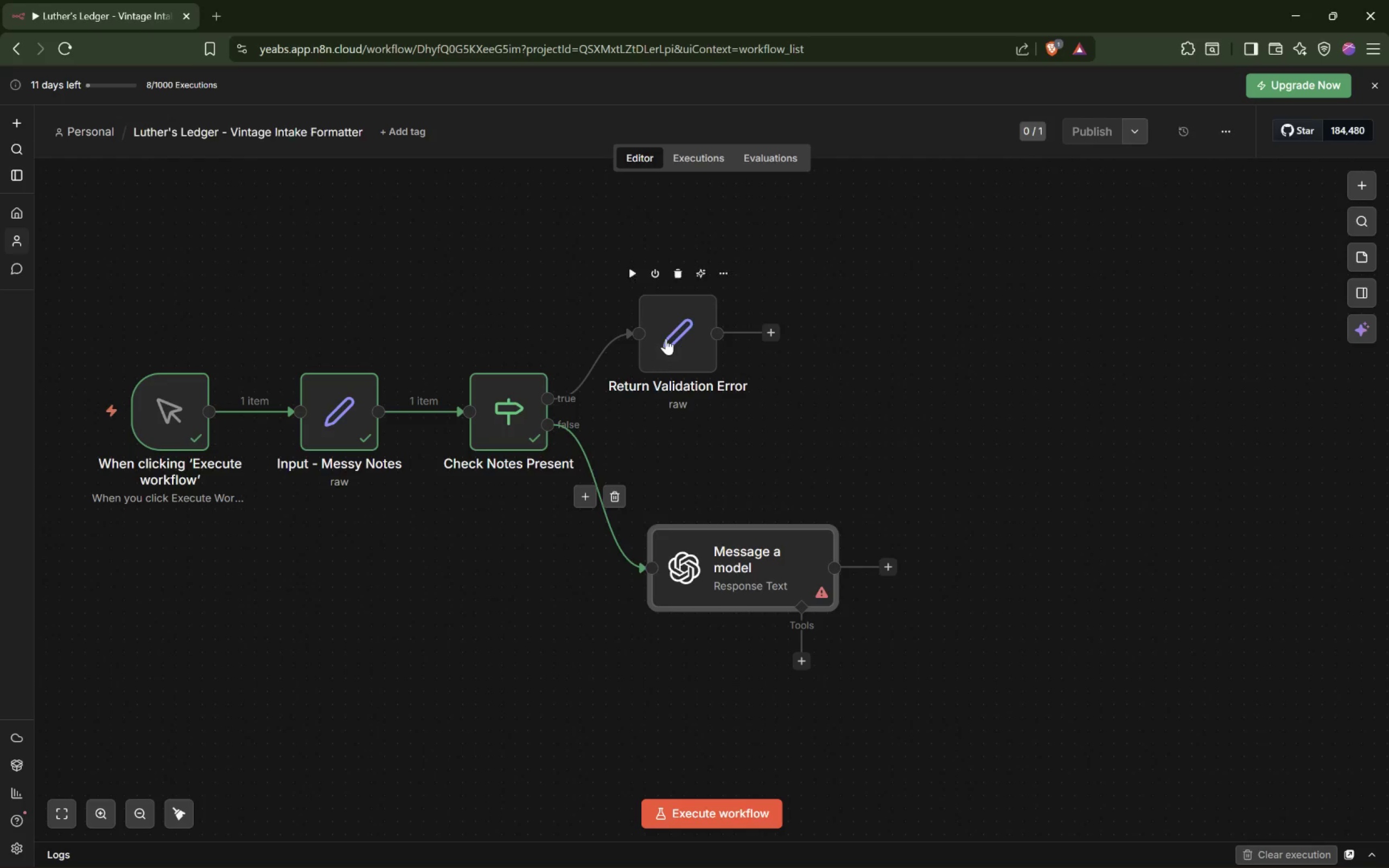 
left_click_drag(start_coordinate=[670, 337], to_coordinate=[686, 295])
 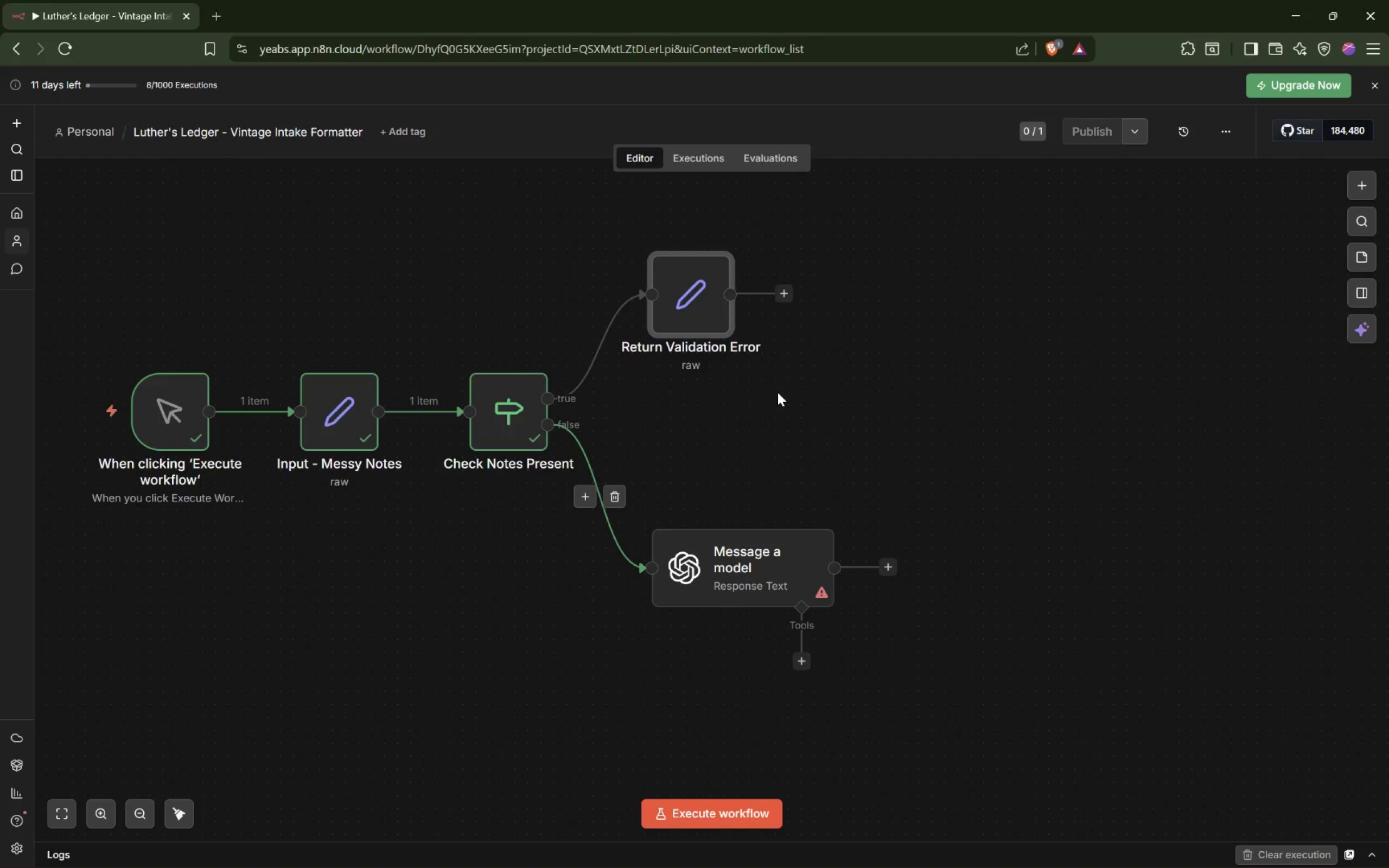 
wait(11.31)
 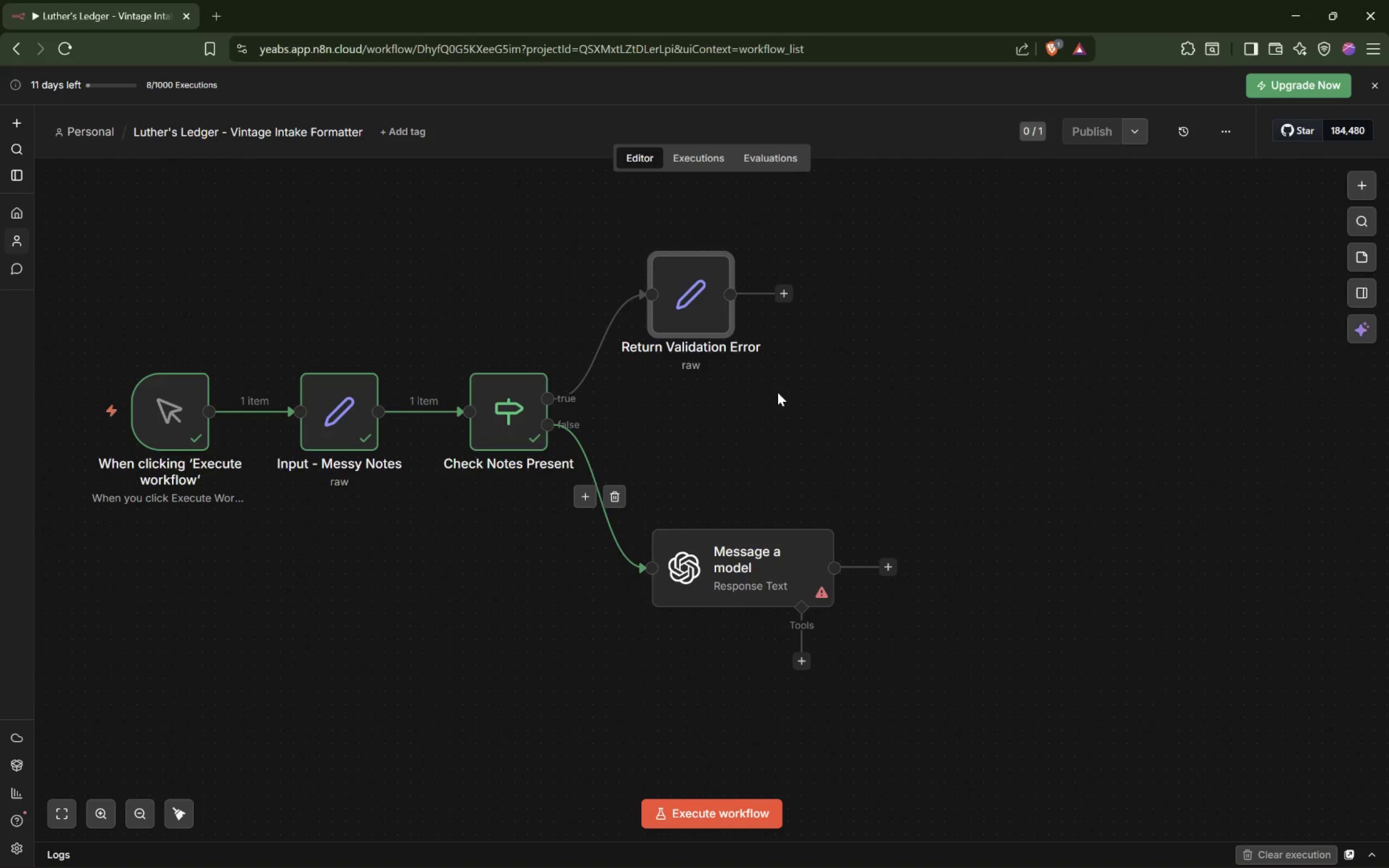 
left_click([689, 301])
 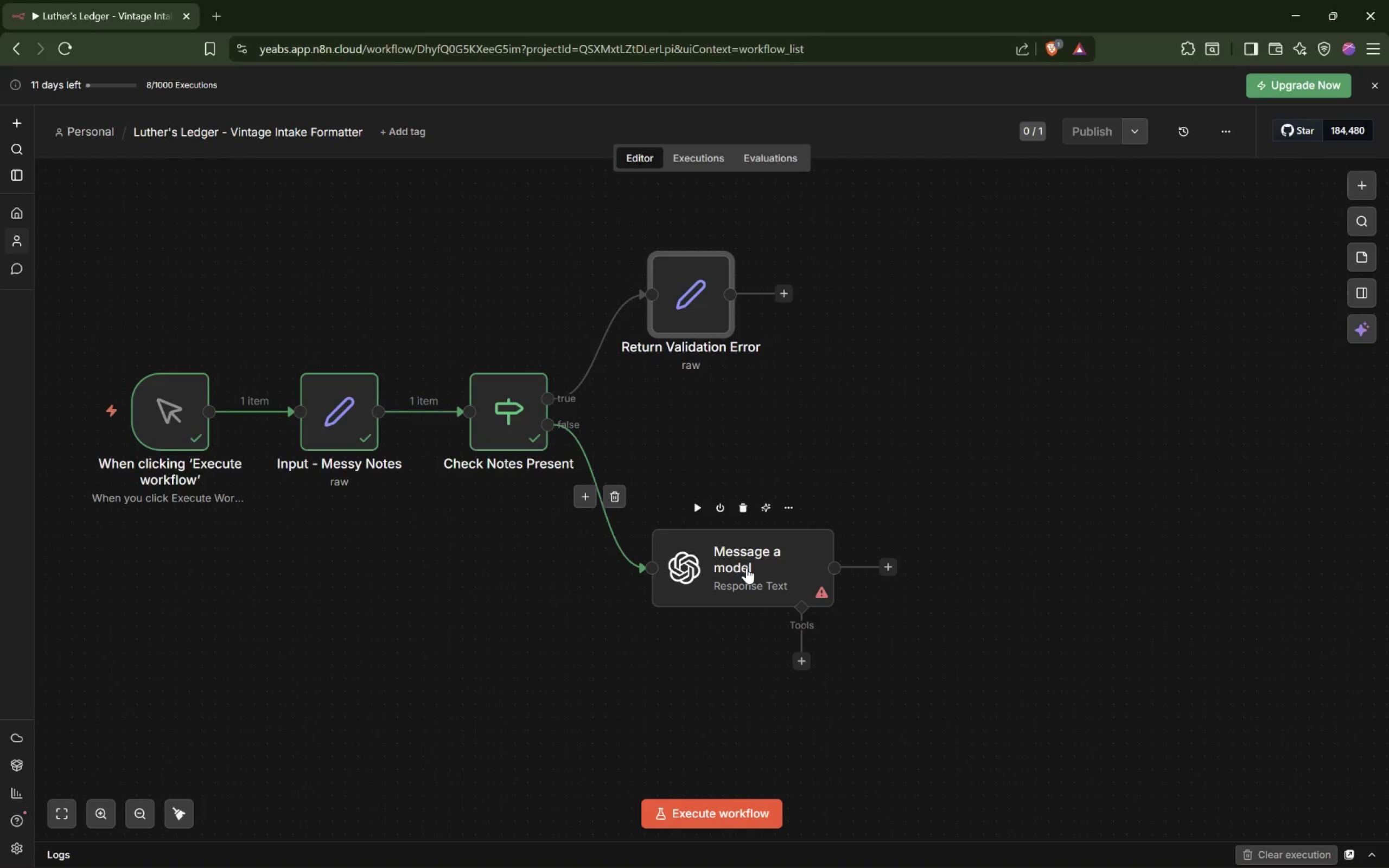 
wait(6.31)
 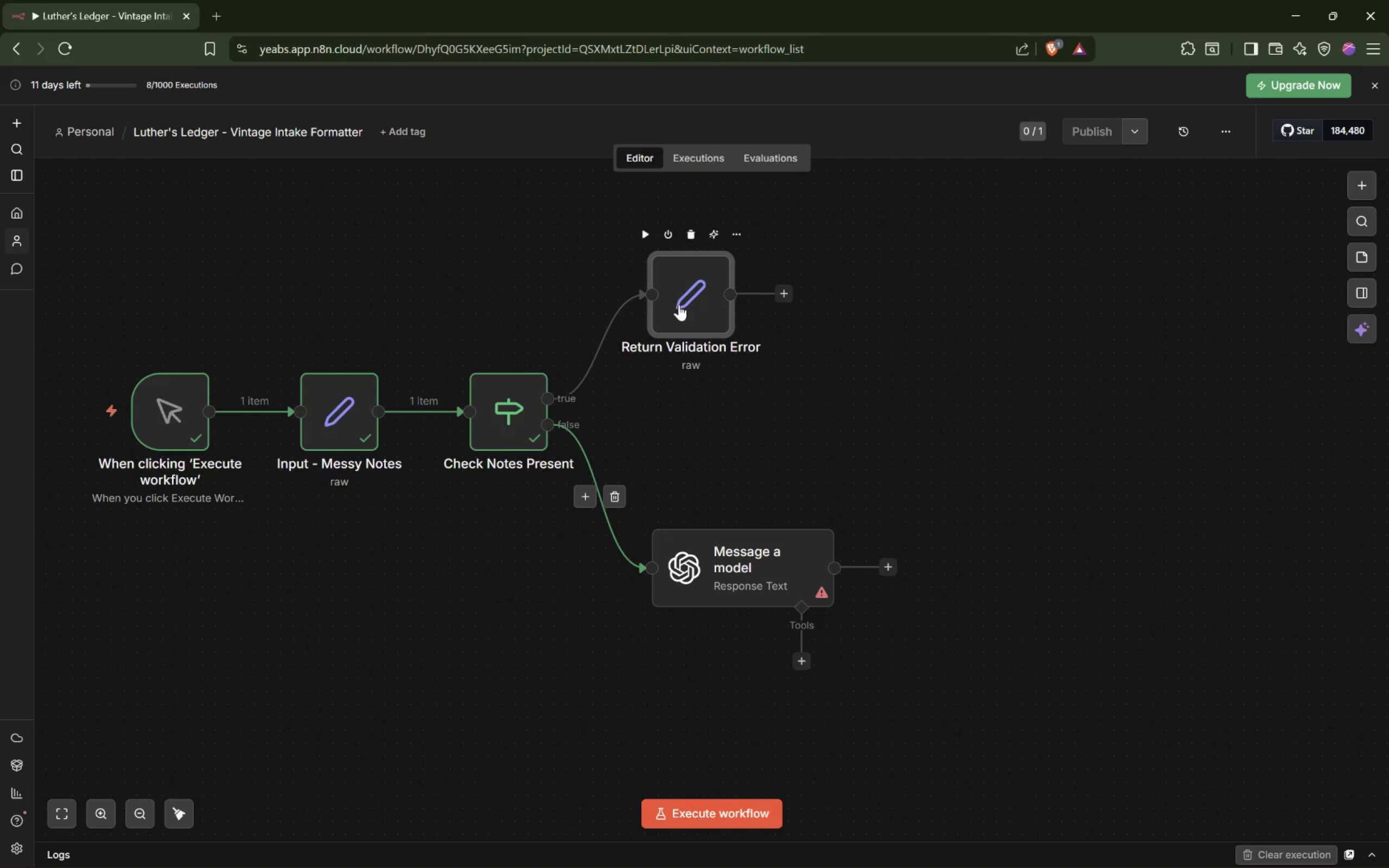 
left_click([747, 568])
 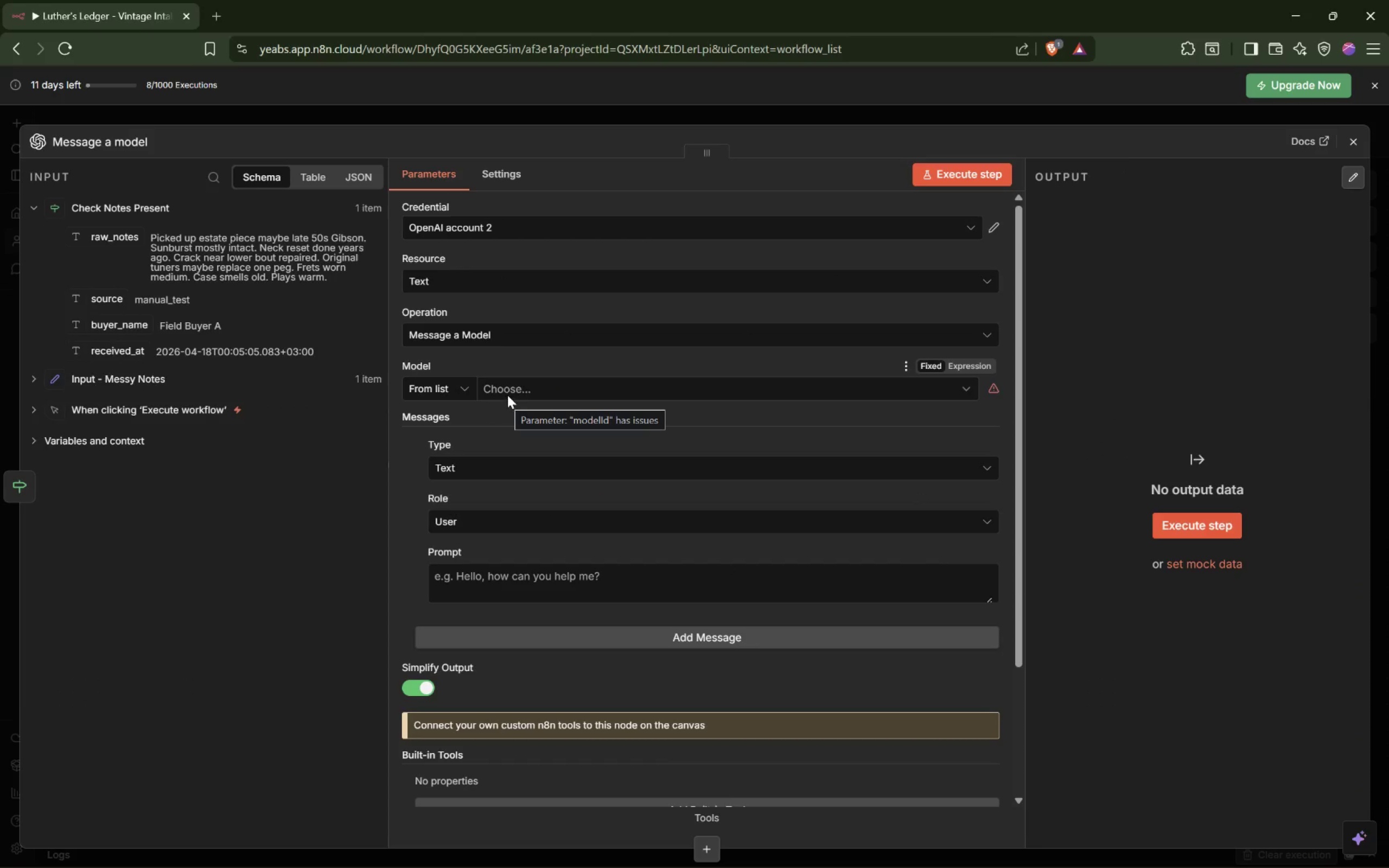 
wait(9.11)
 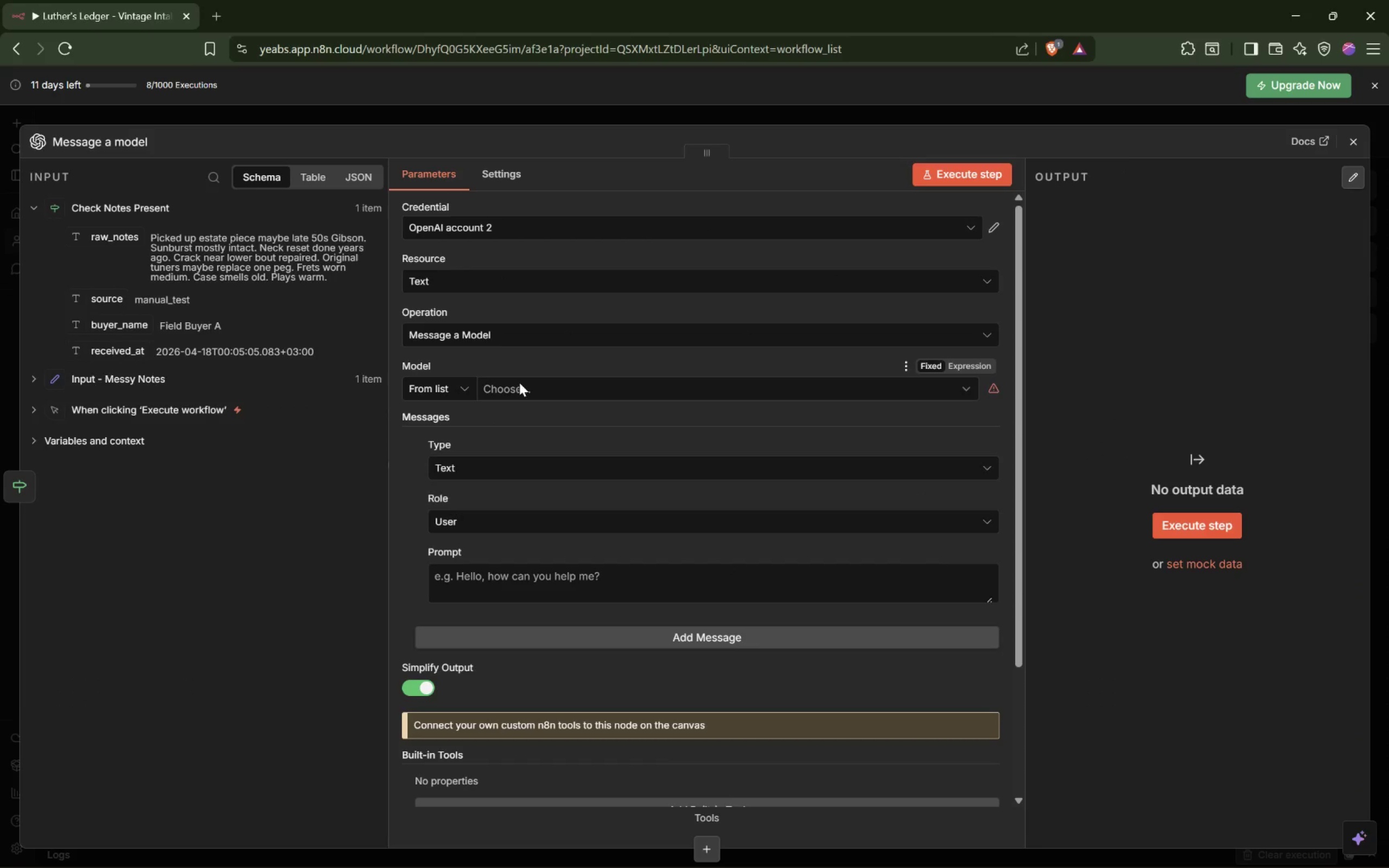 
key(4)
 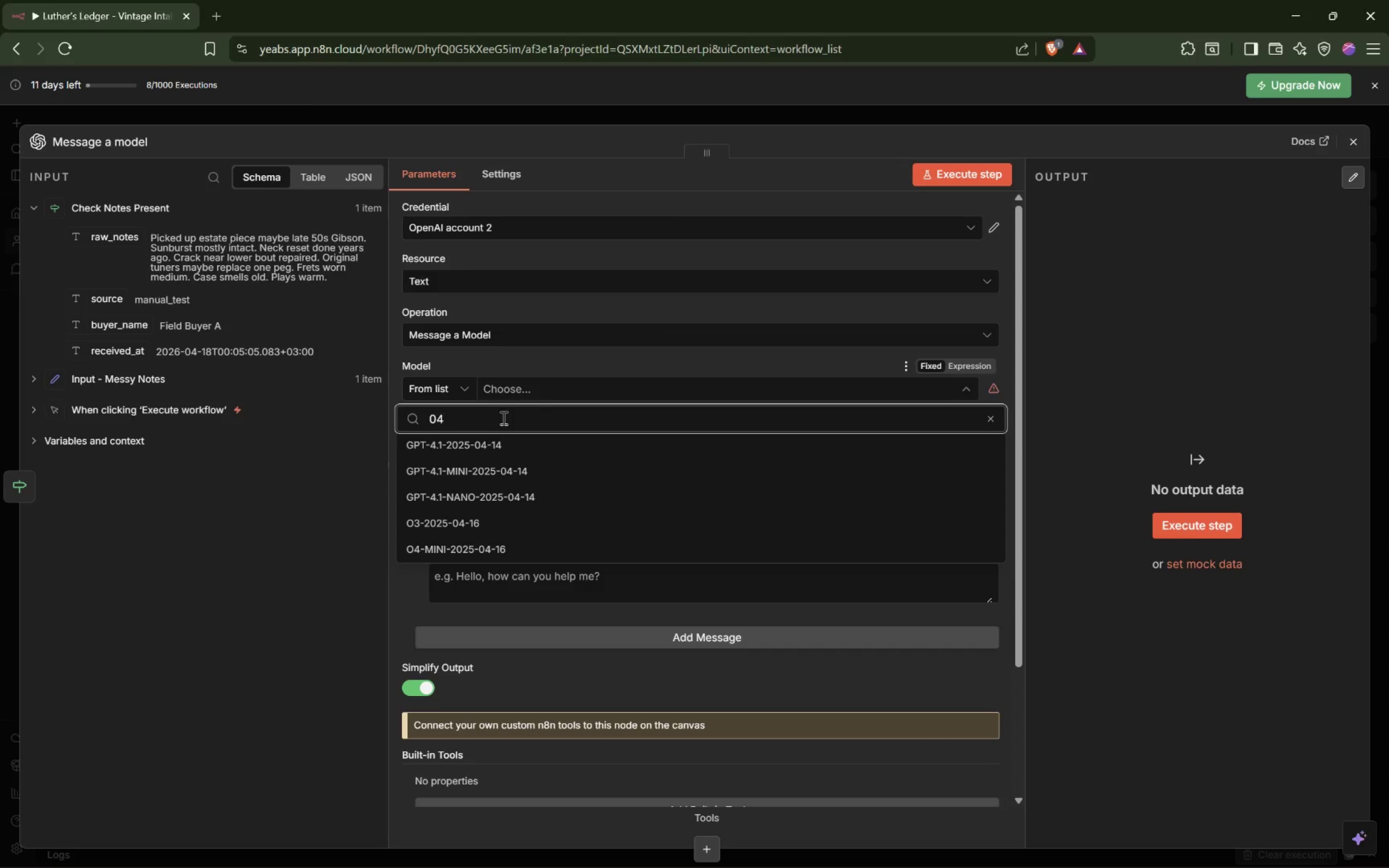 
scroll: coordinate [480, 508], scroll_direction: down, amount: 6.0
 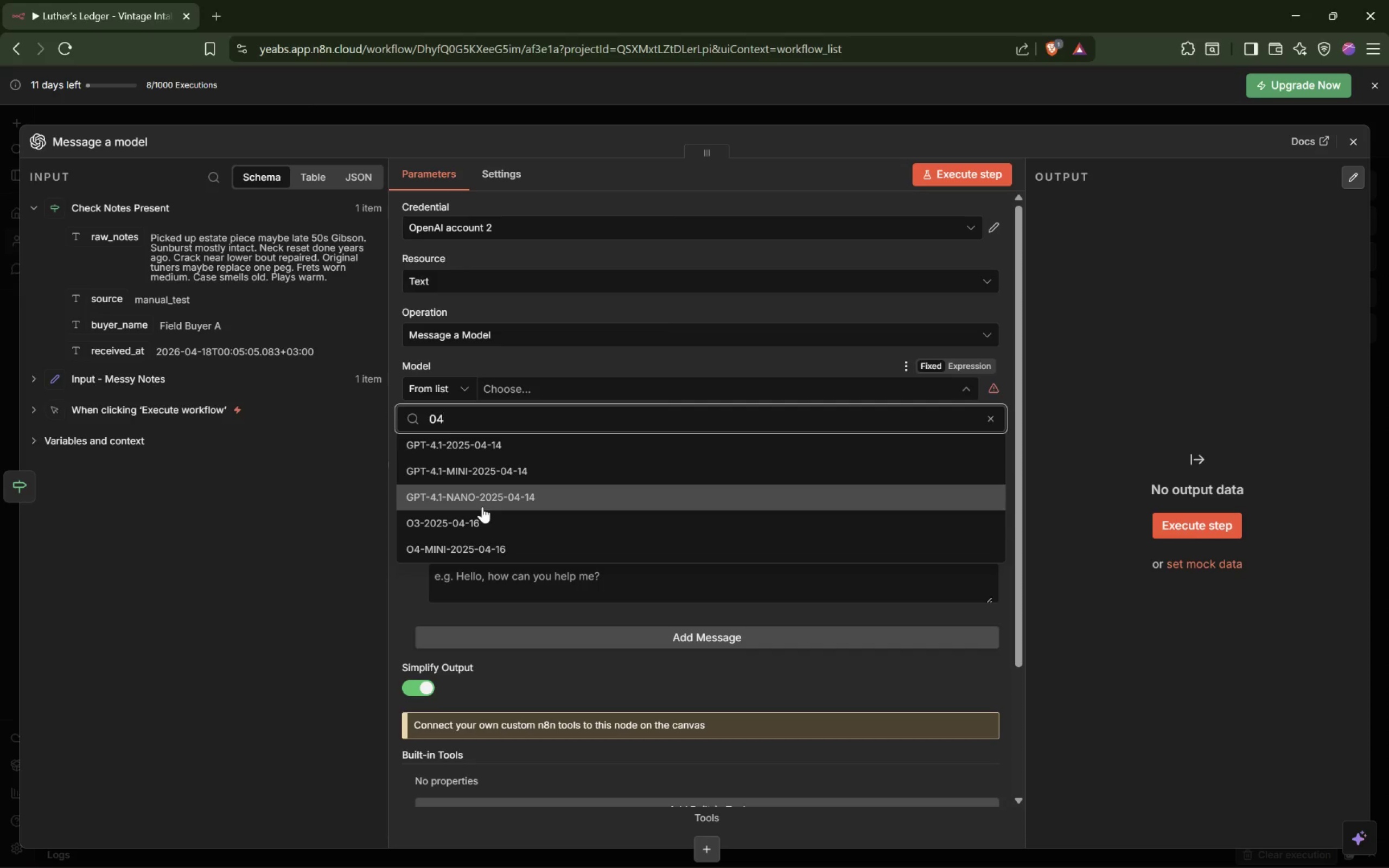 
key(Backspace)
 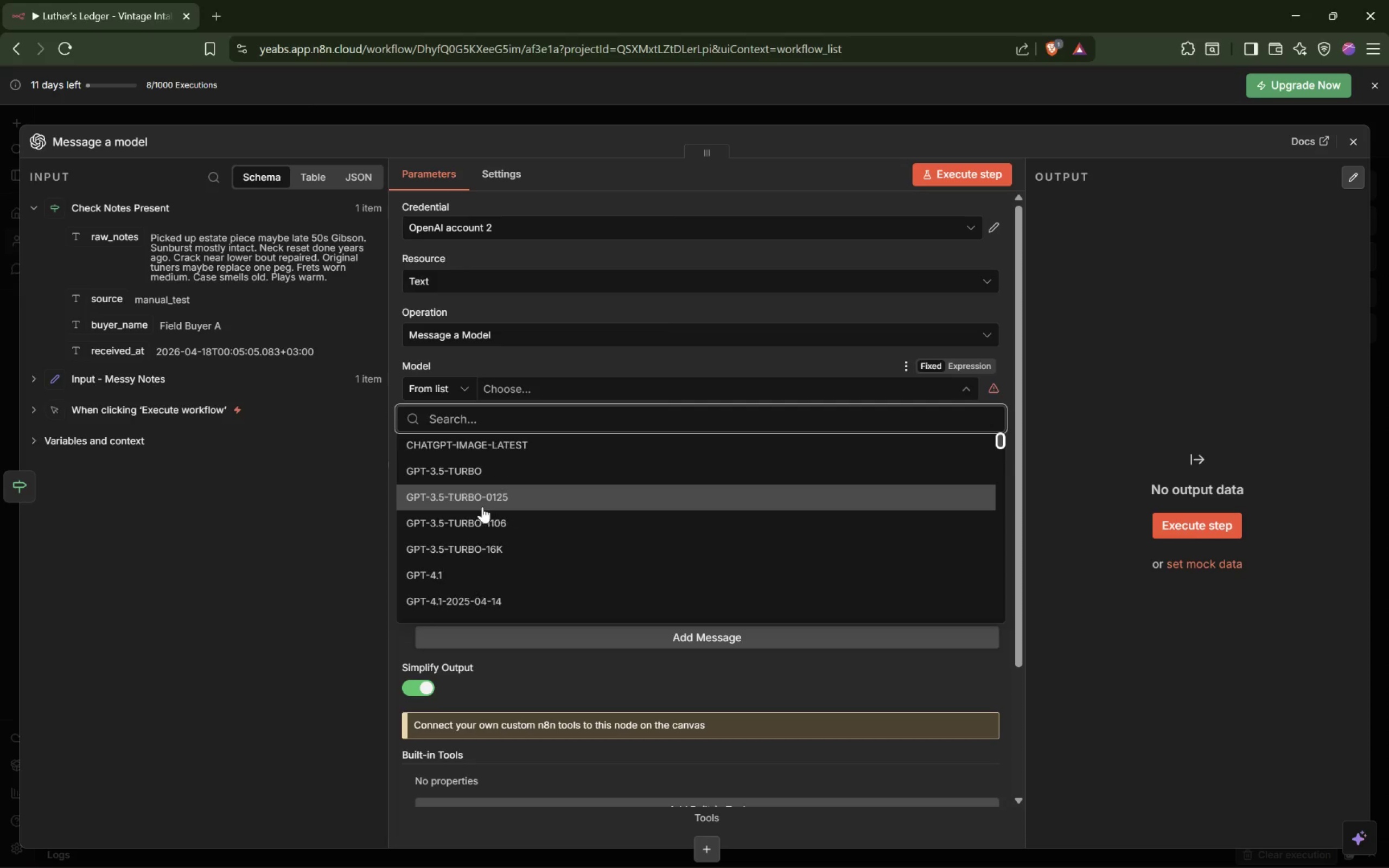 
key(Backspace)
 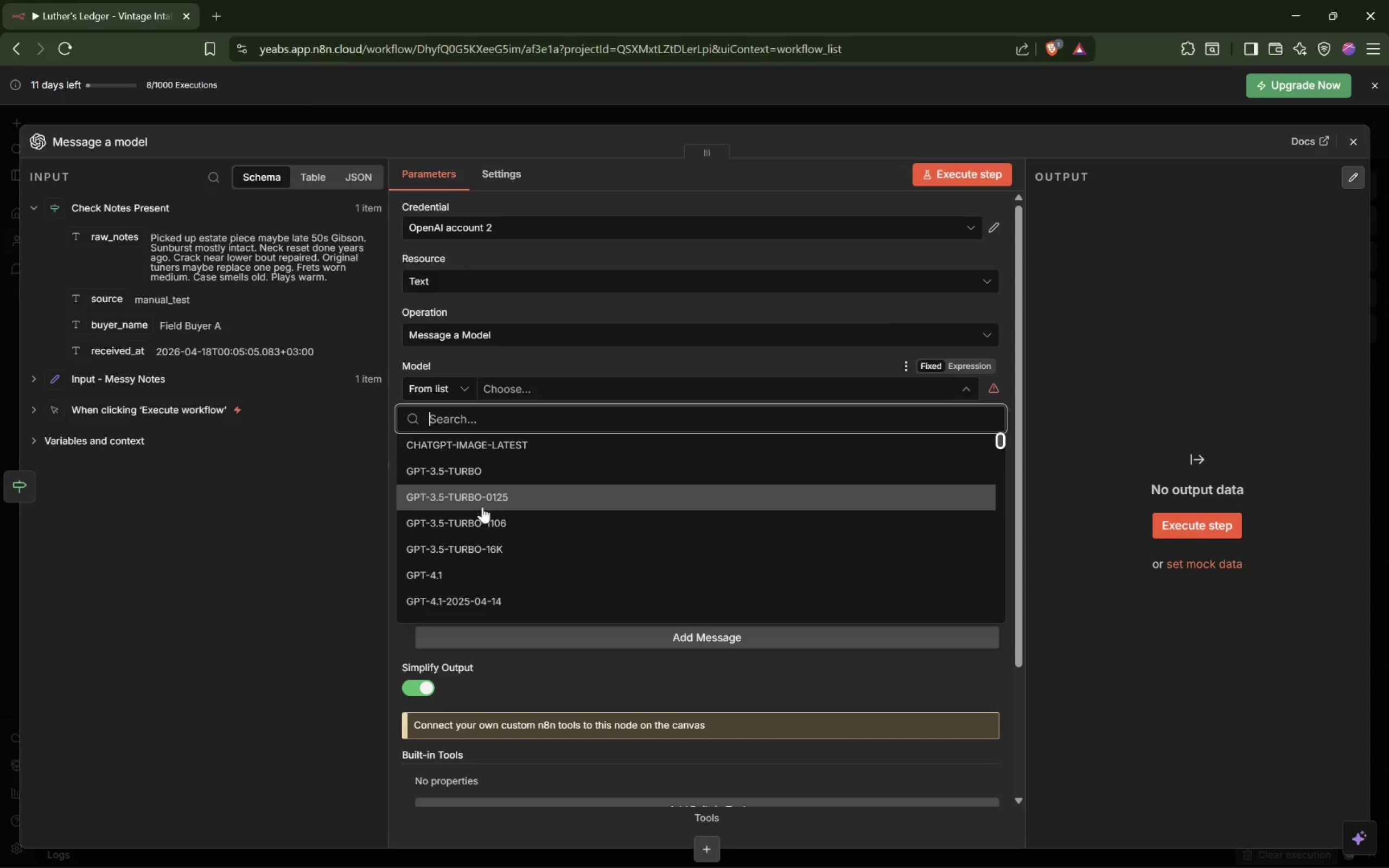 
scroll: coordinate [482, 507], scroll_direction: down, amount: 1.0
 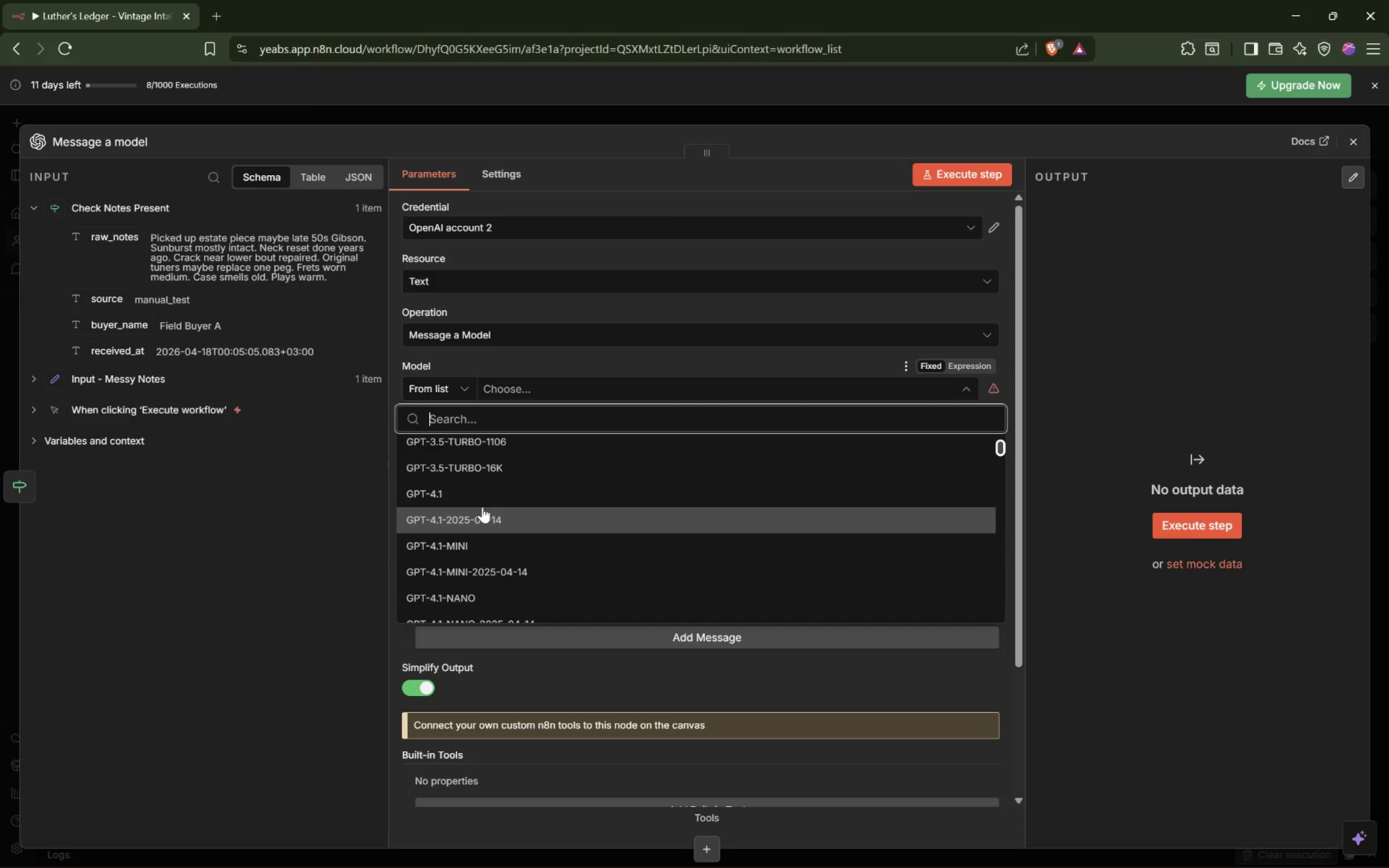 
type(o4)
 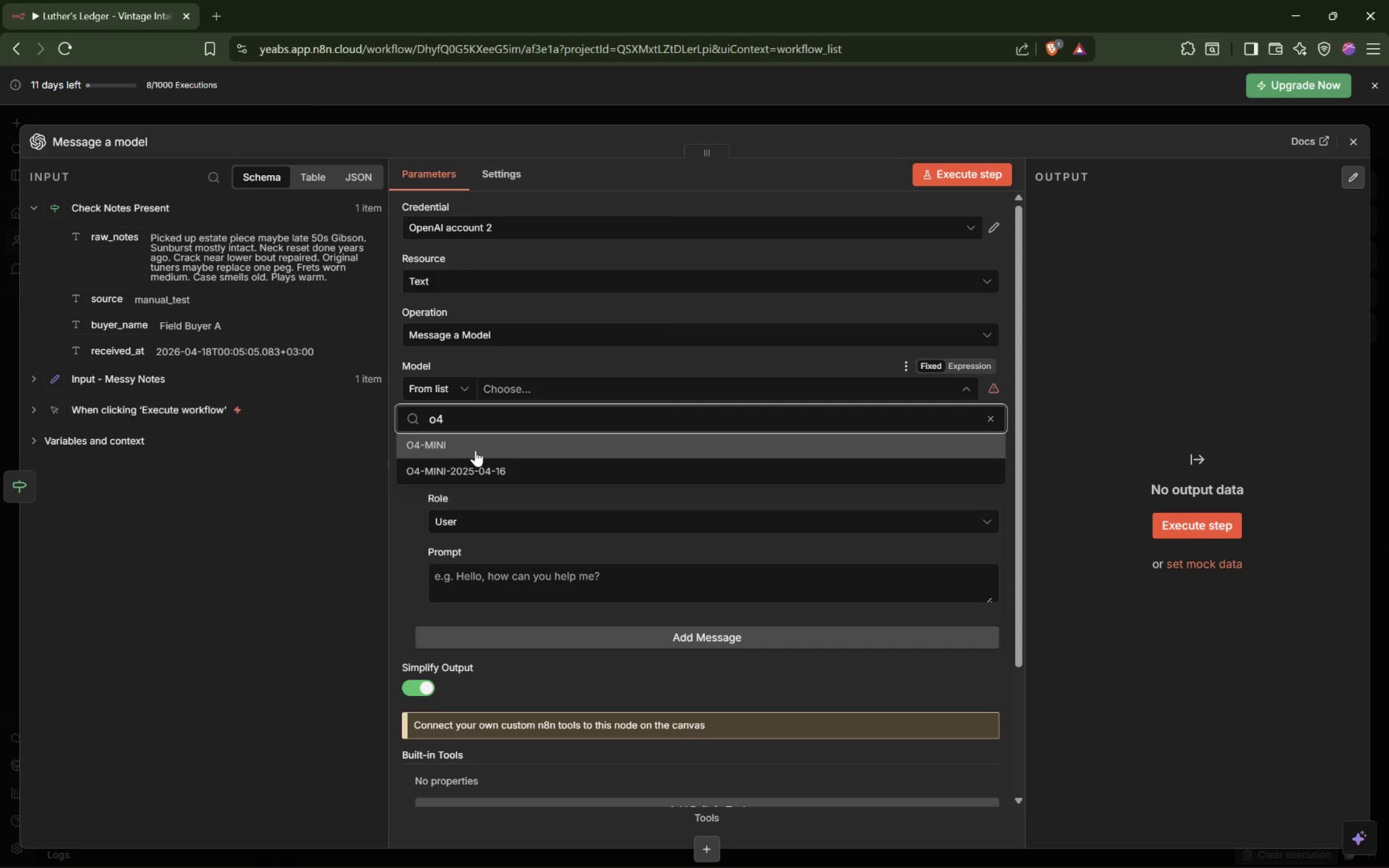 
left_click([476, 449])
 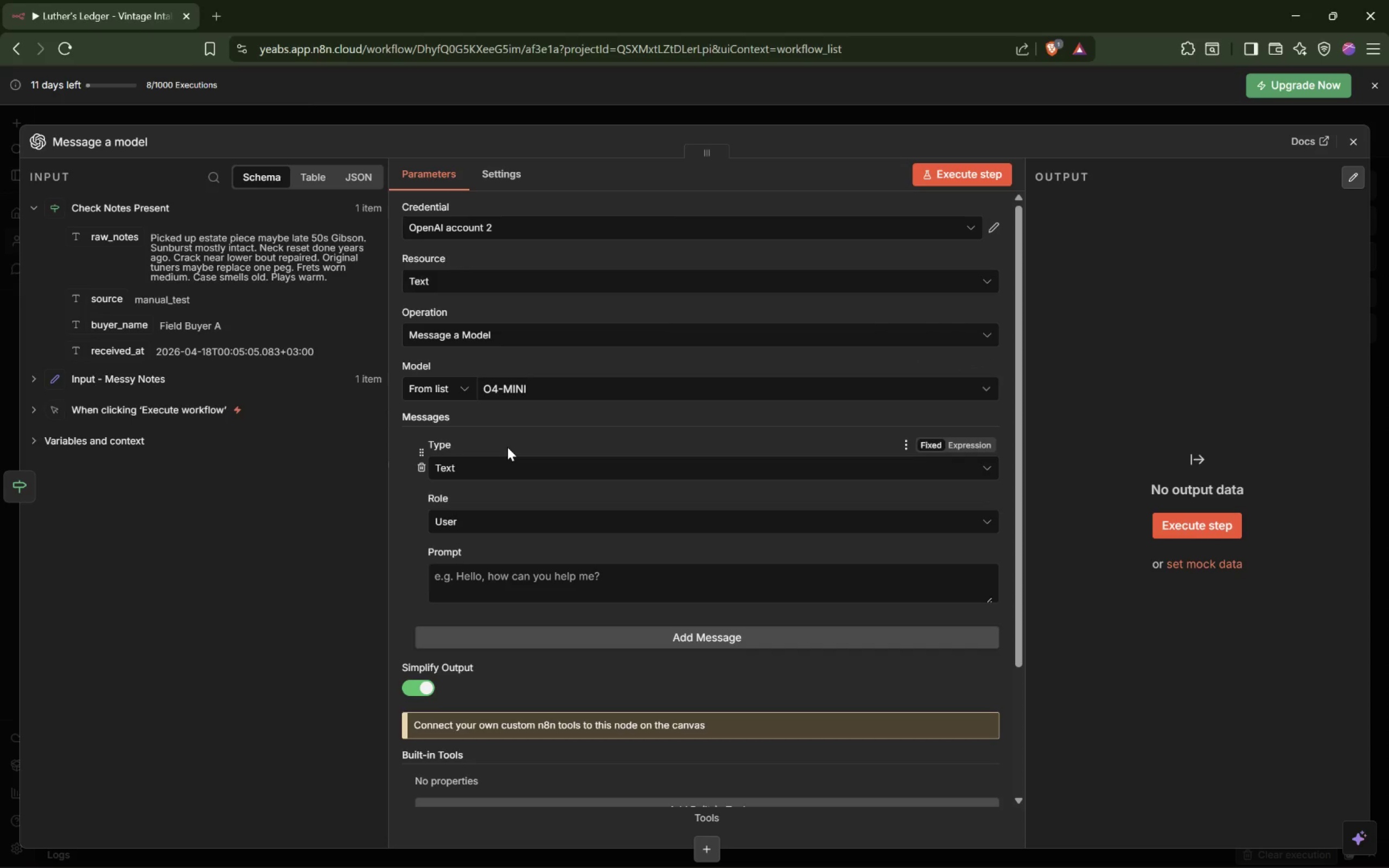 
wait(11.8)
 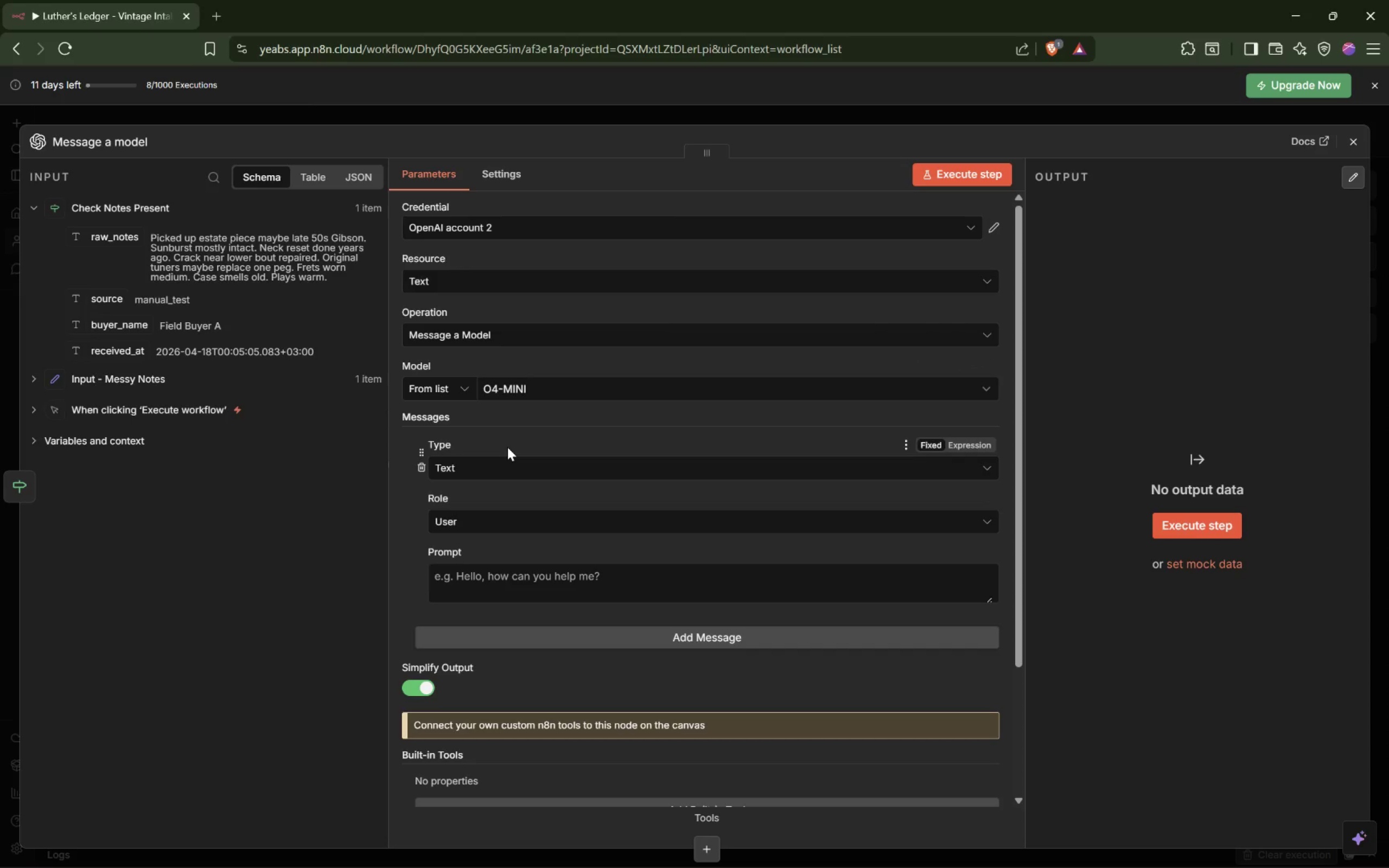 
scroll: coordinate [488, 488], scroll_direction: down, amount: 3.0
 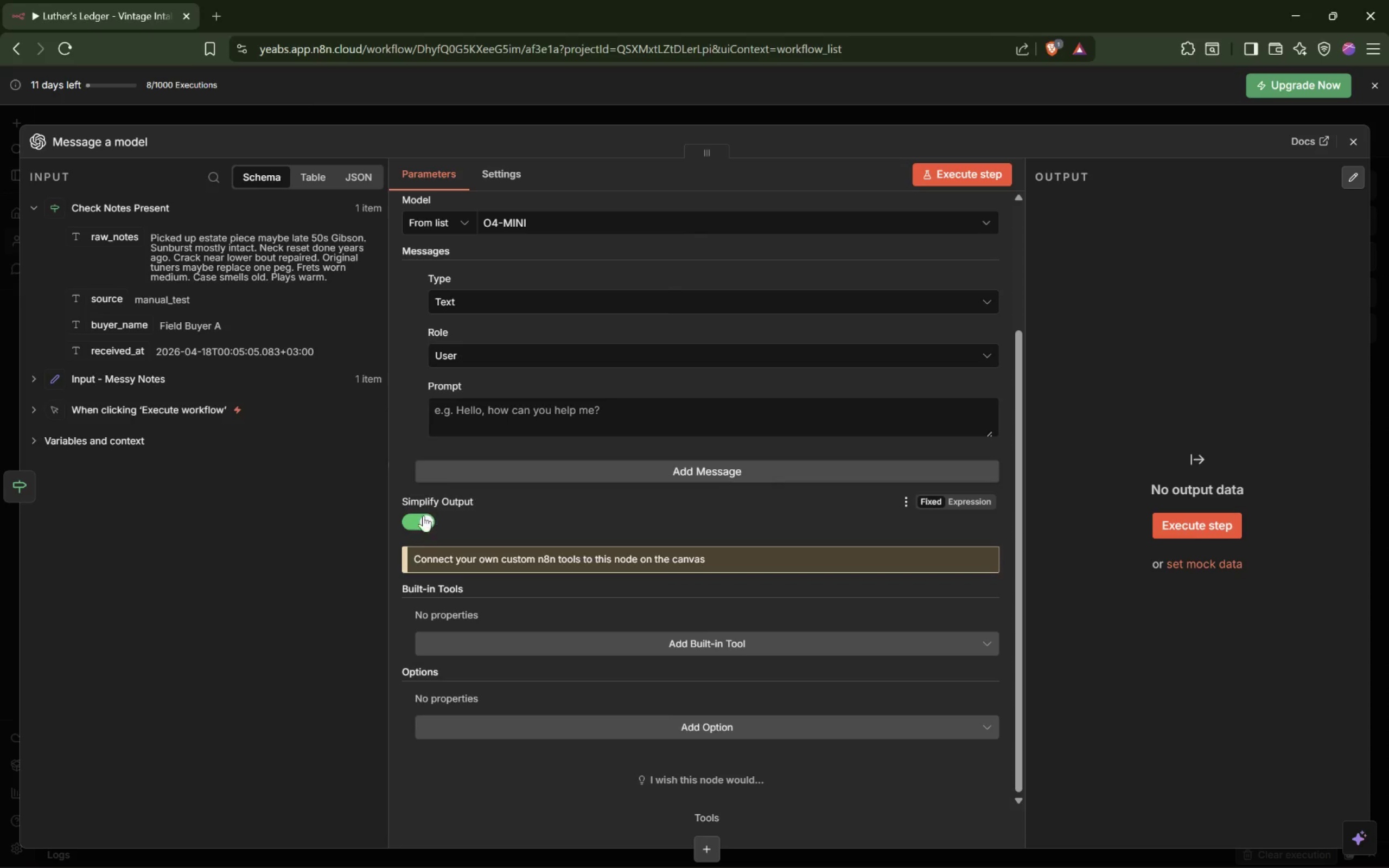 
left_click([415, 518])
 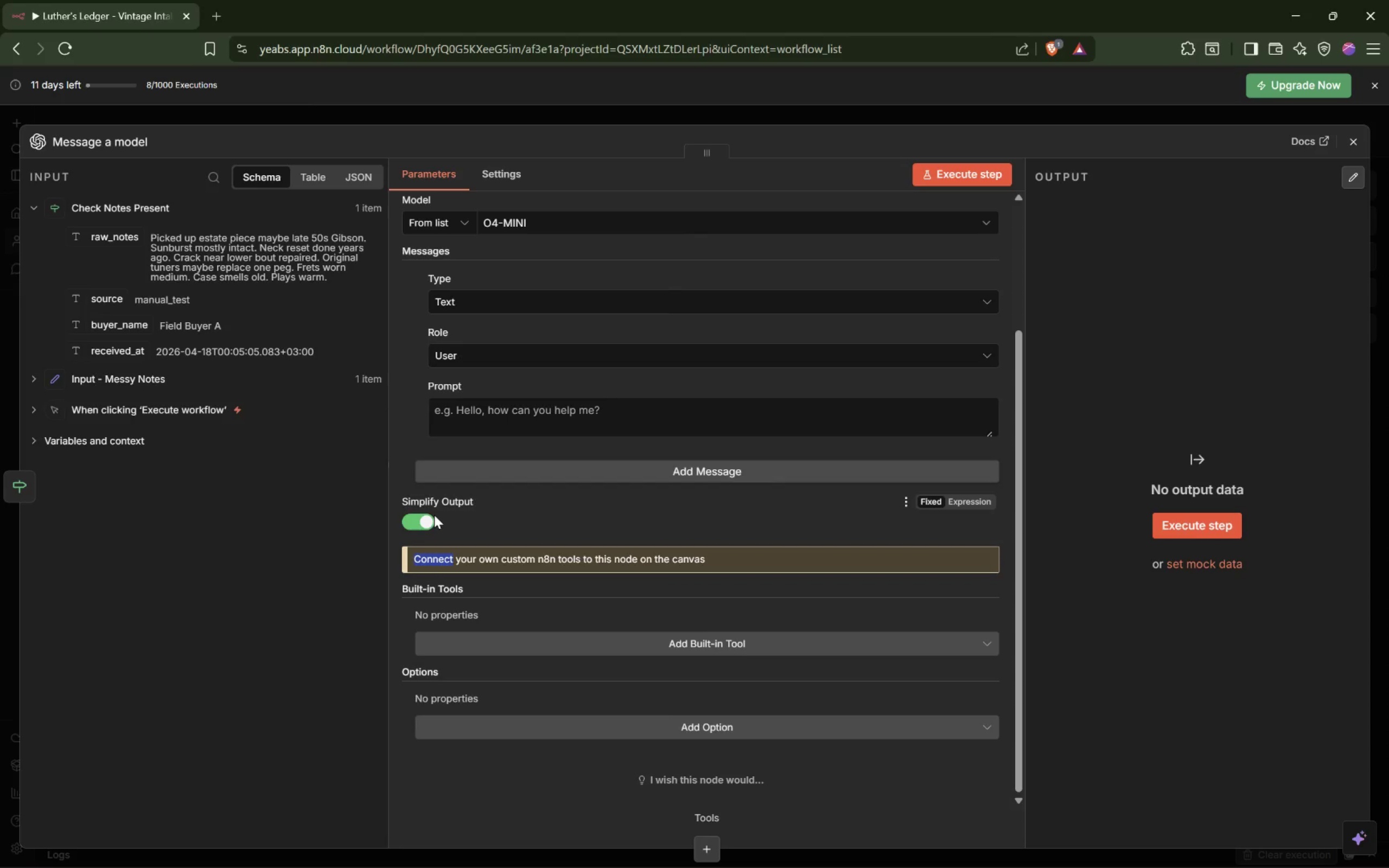 
wait(12.44)
 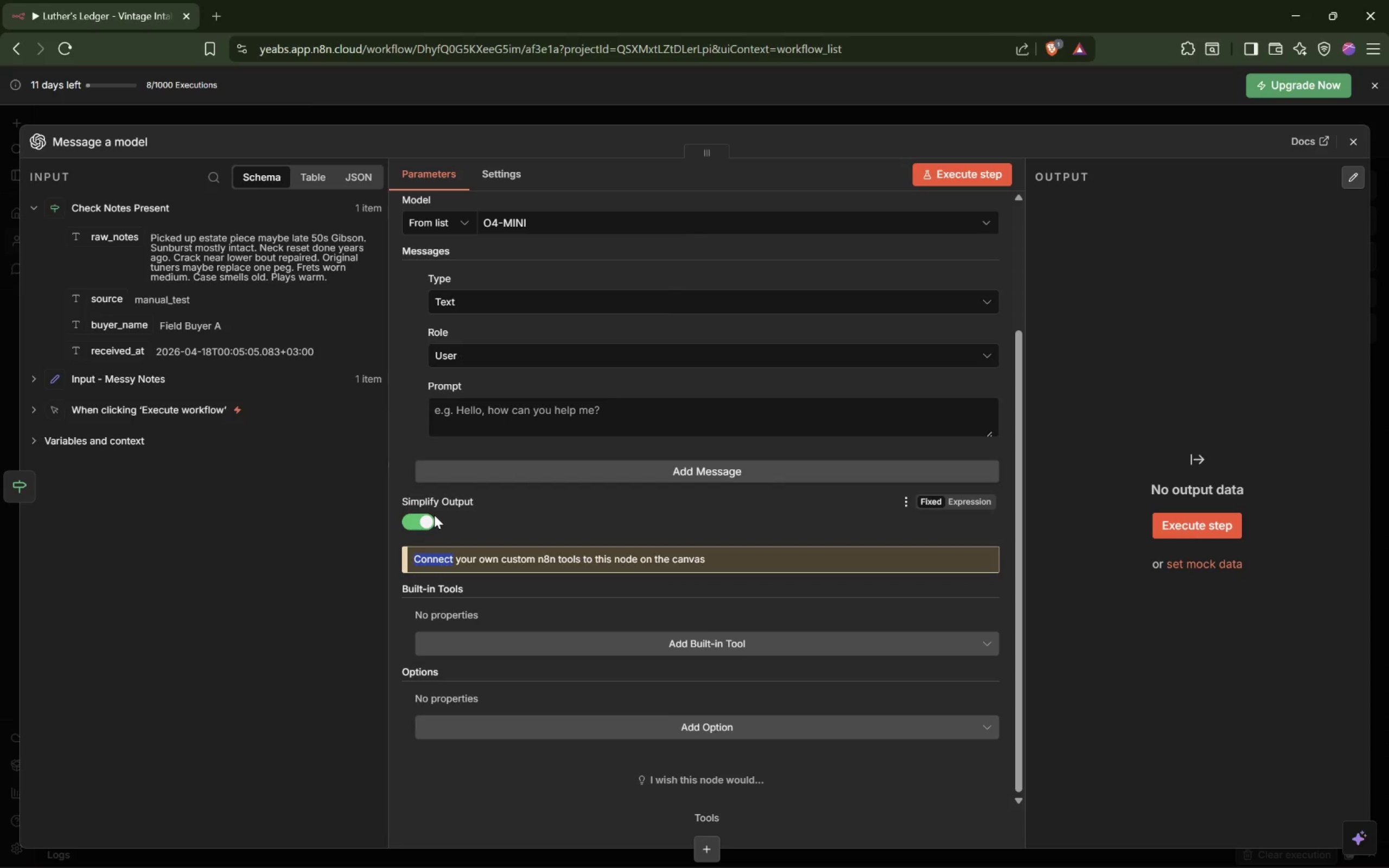 
scroll: coordinate [544, 617], scroll_direction: down, amount: 2.0
 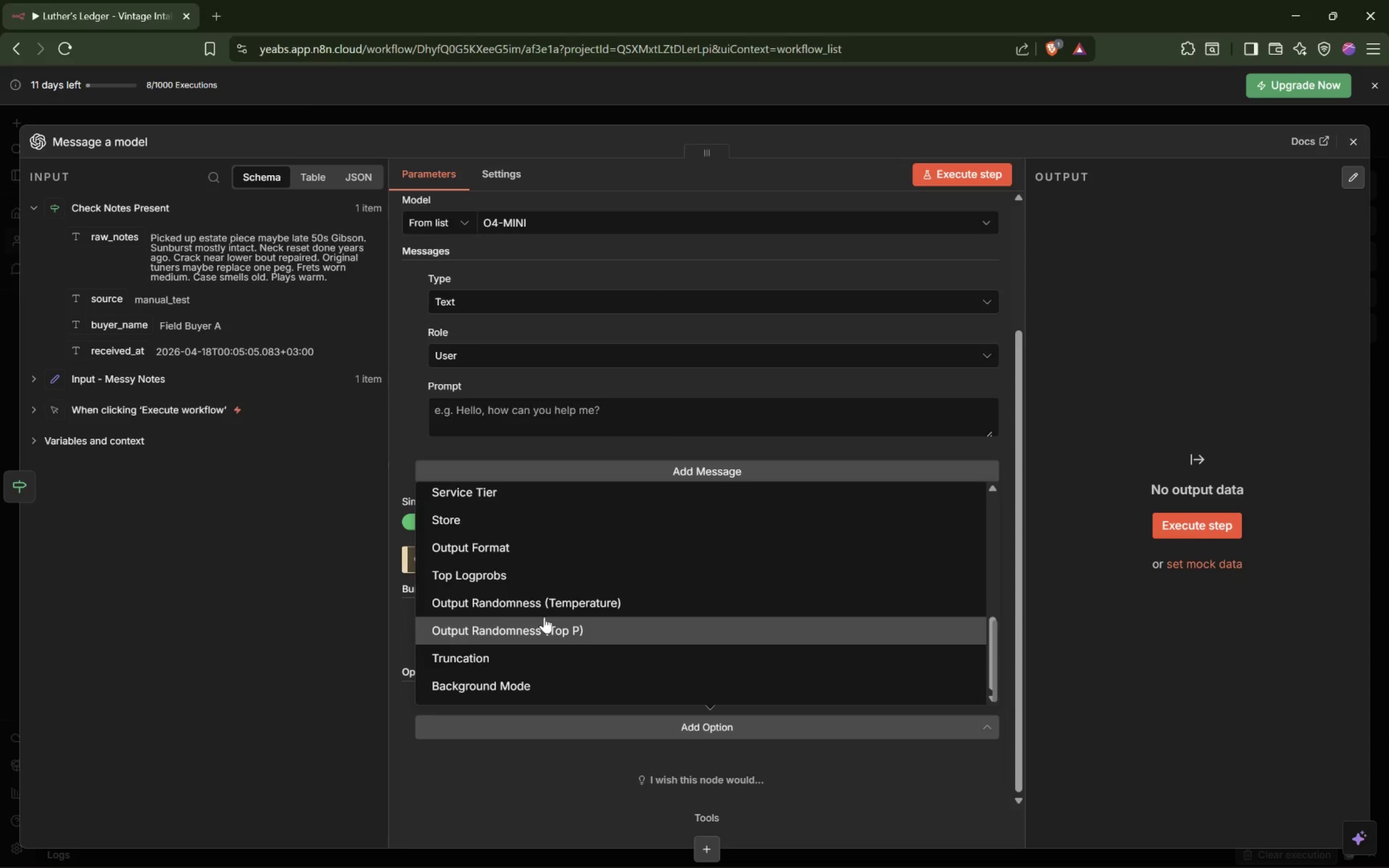 
scroll: coordinate [544, 617], scroll_direction: up, amount: 3.0
 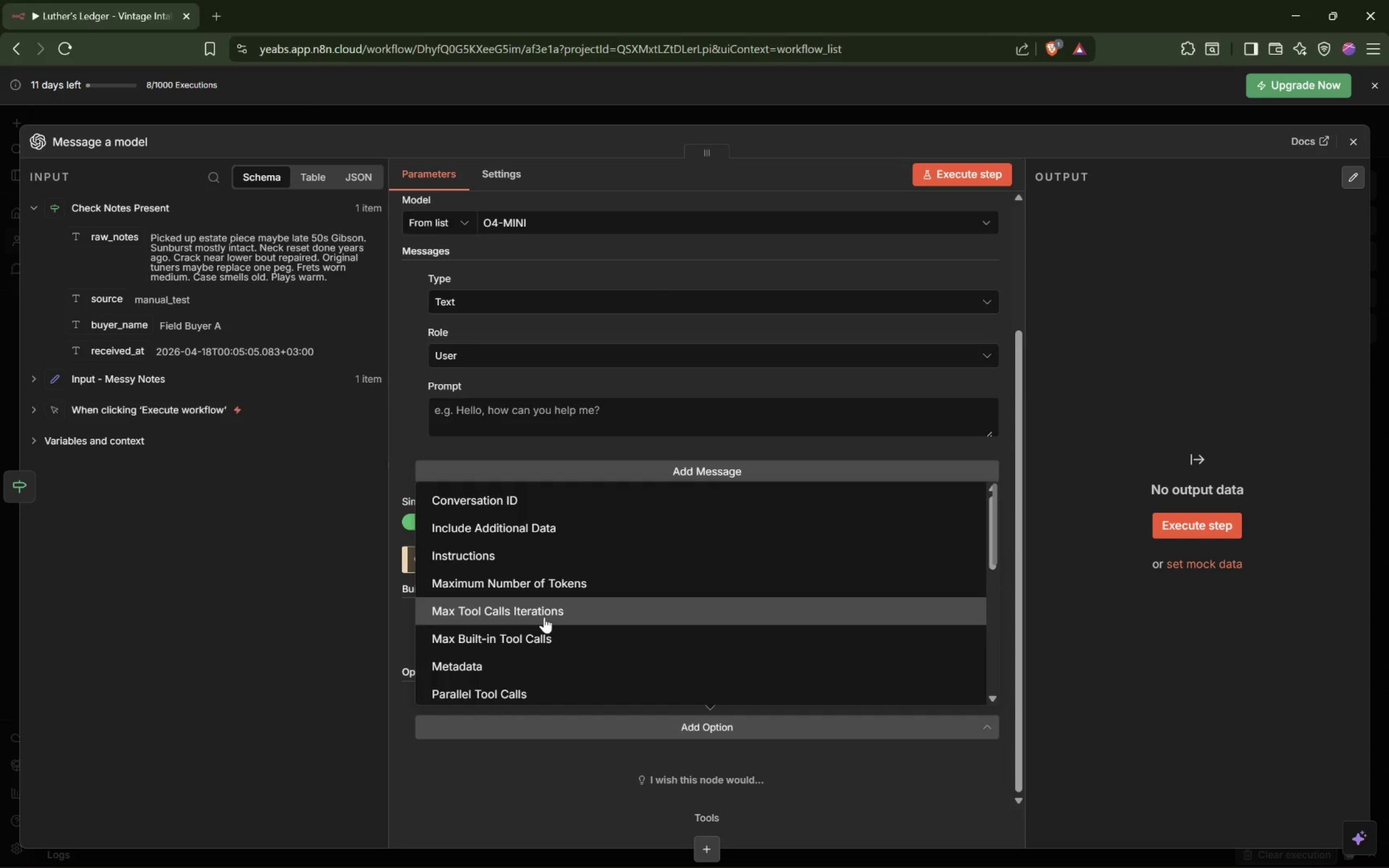 
scroll: coordinate [544, 617], scroll_direction: down, amount: 5.0
 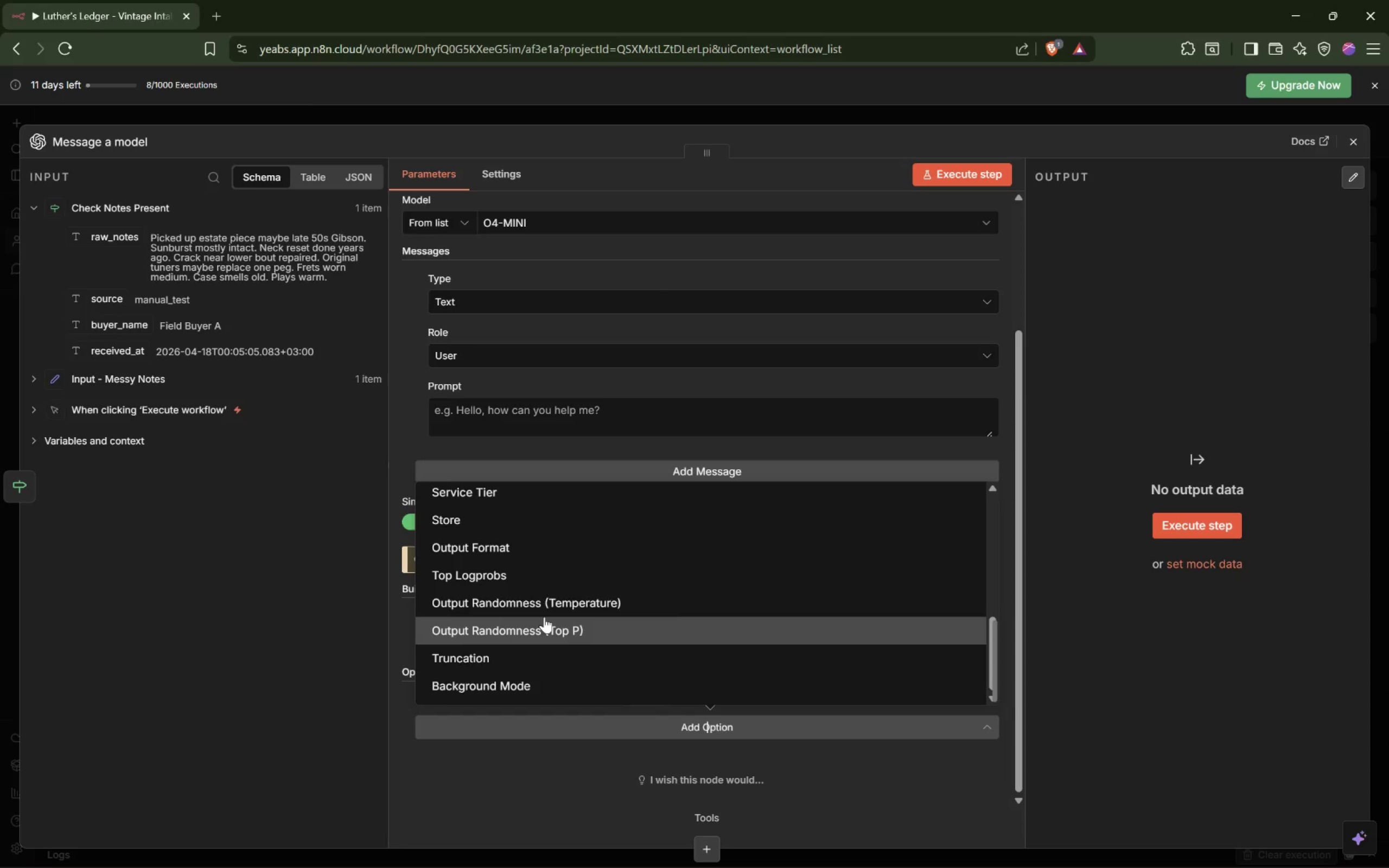 
scroll: coordinate [544, 617], scroll_direction: up, amount: 2.0
 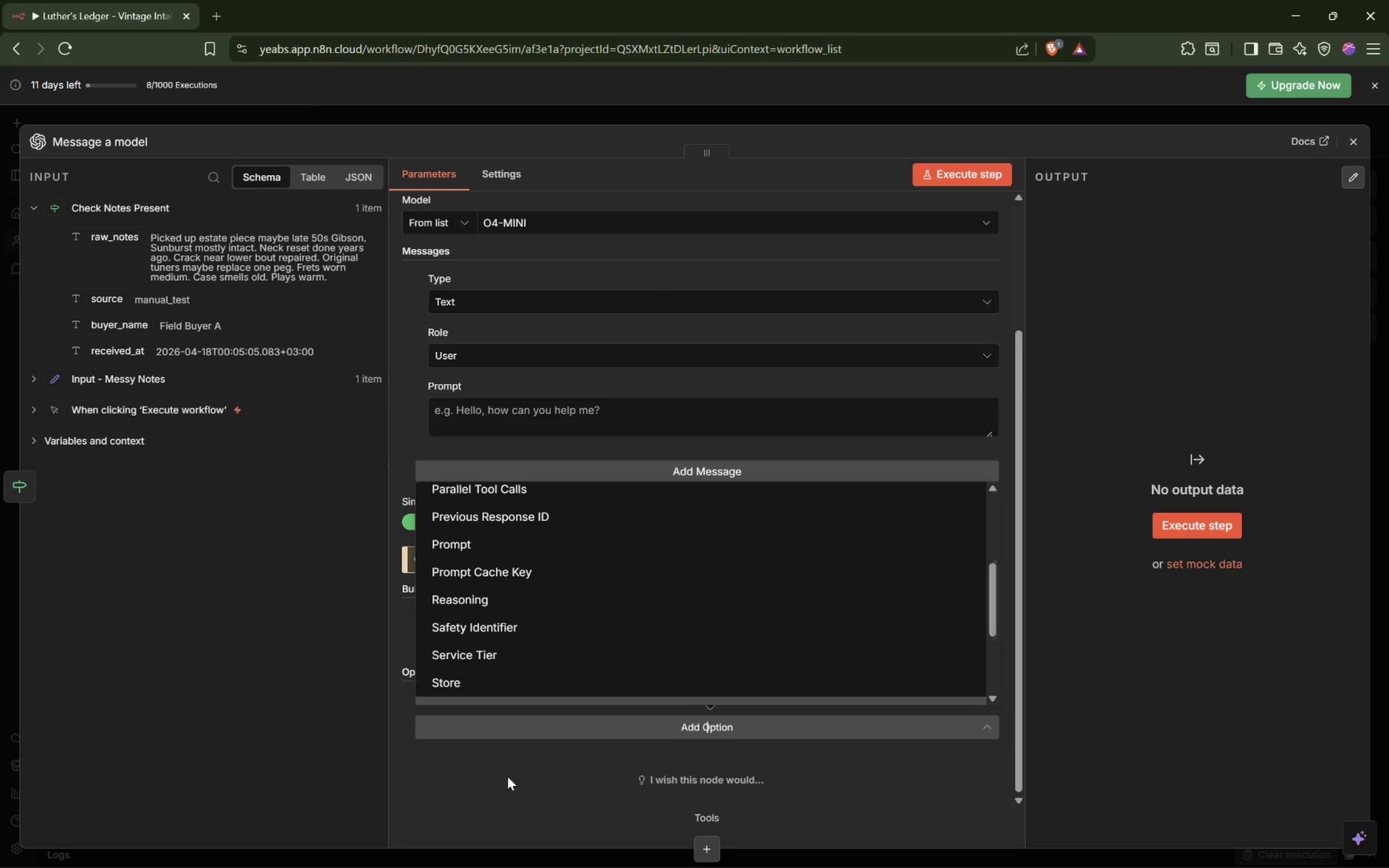 
left_click([512, 776])
 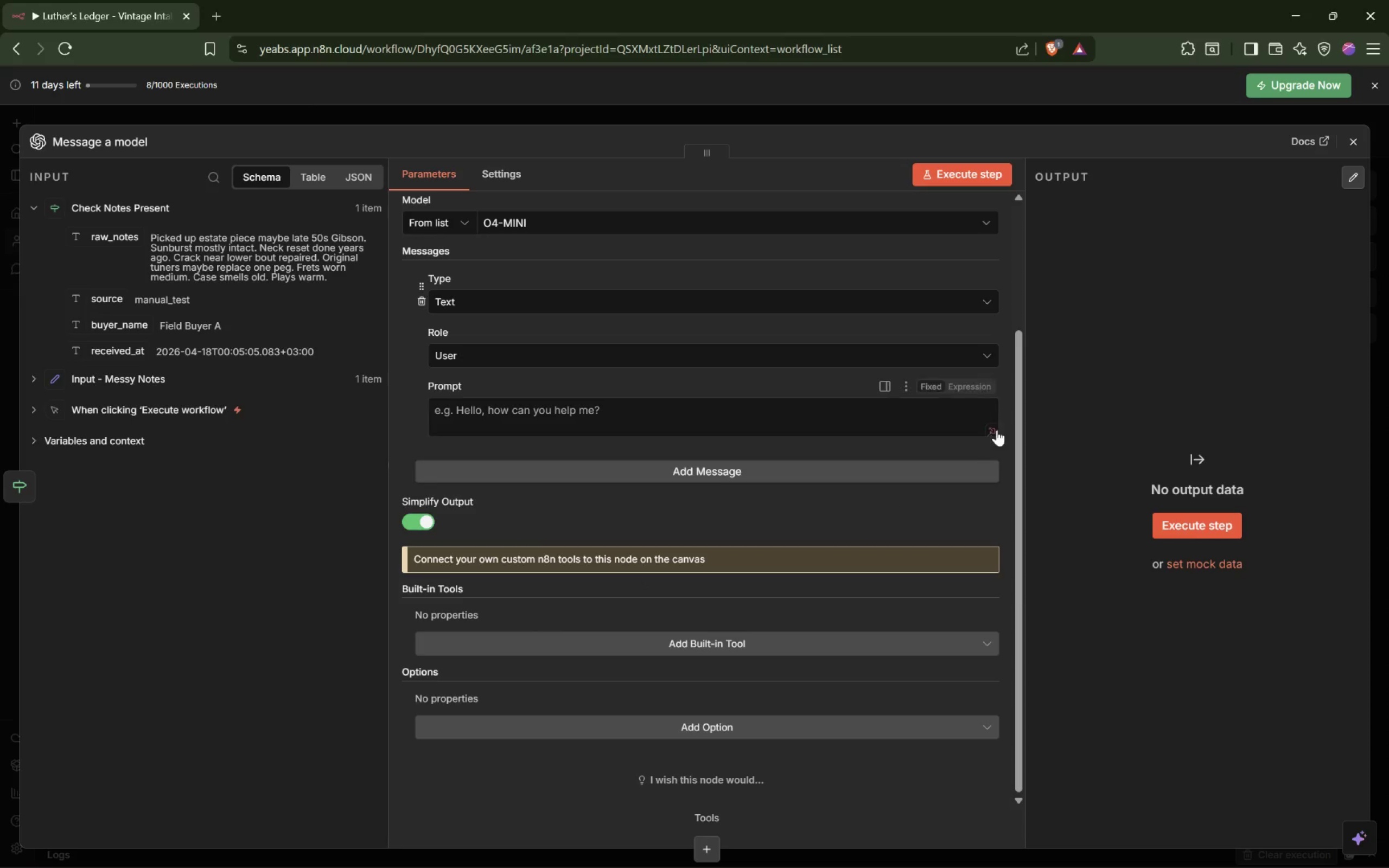 
wait(6.72)
 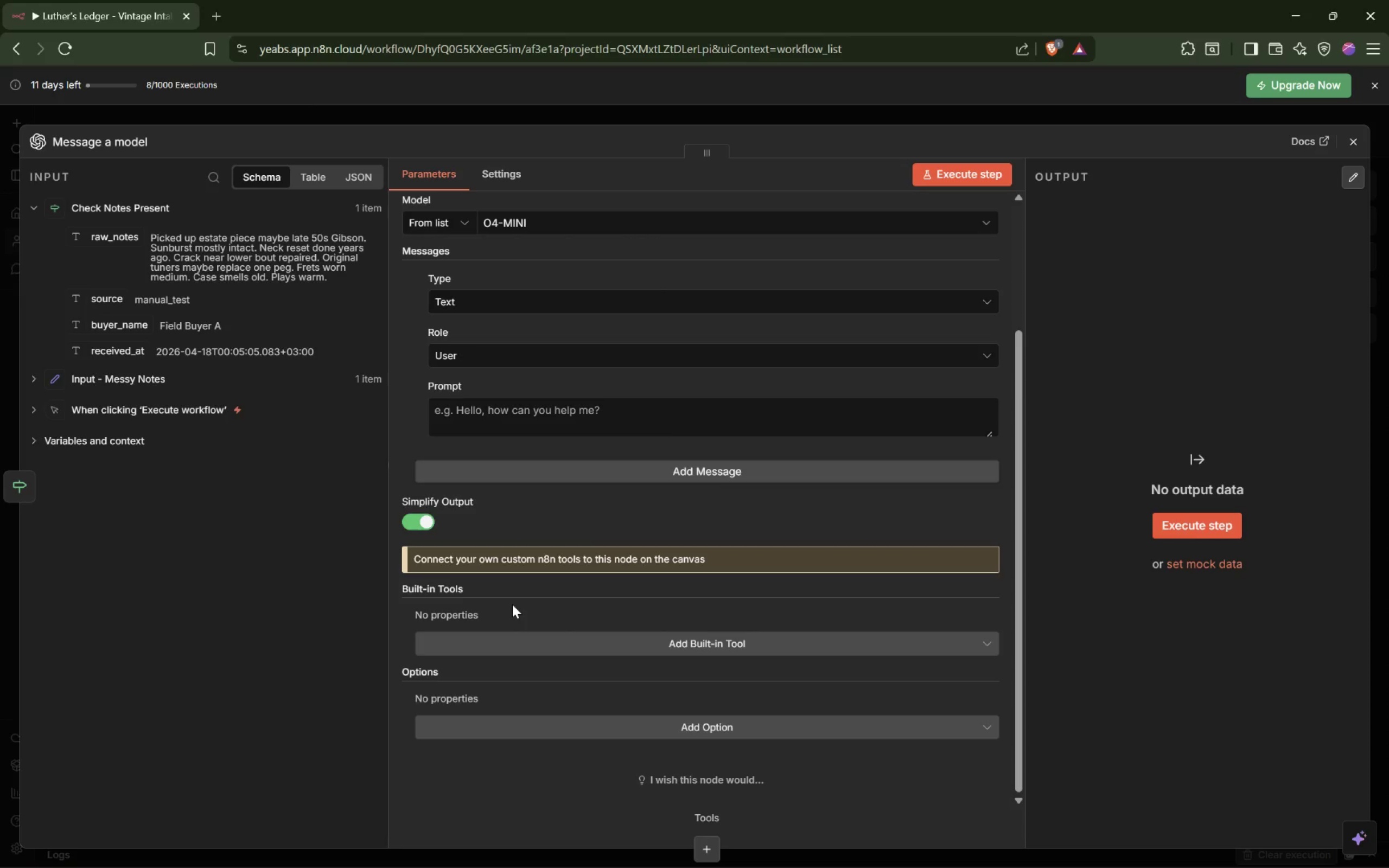 
left_click_drag(start_coordinate=[982, 435], to_coordinate=[979, 527])
 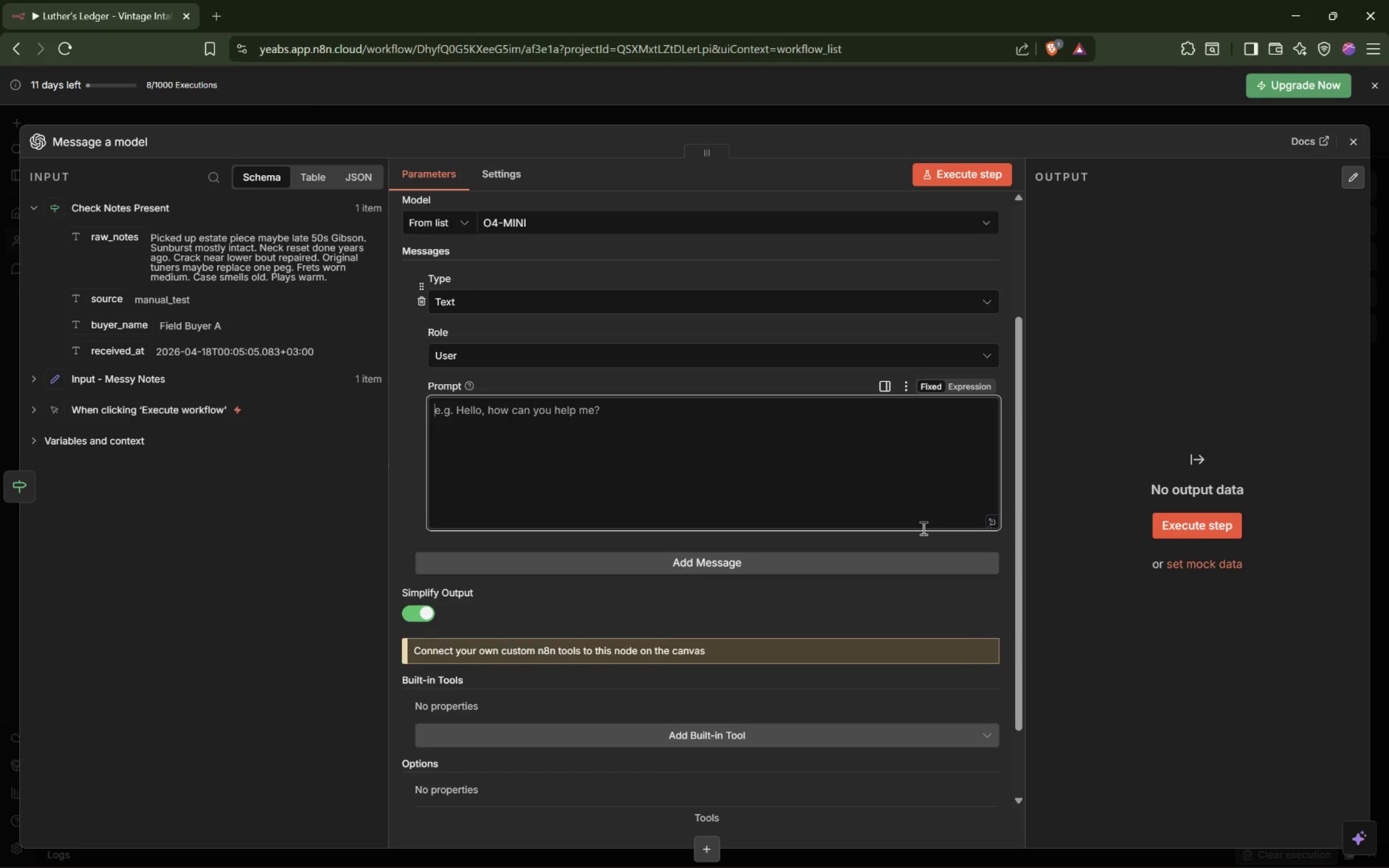 
scroll: coordinate [741, 570], scroll_direction: down, amount: 3.0
 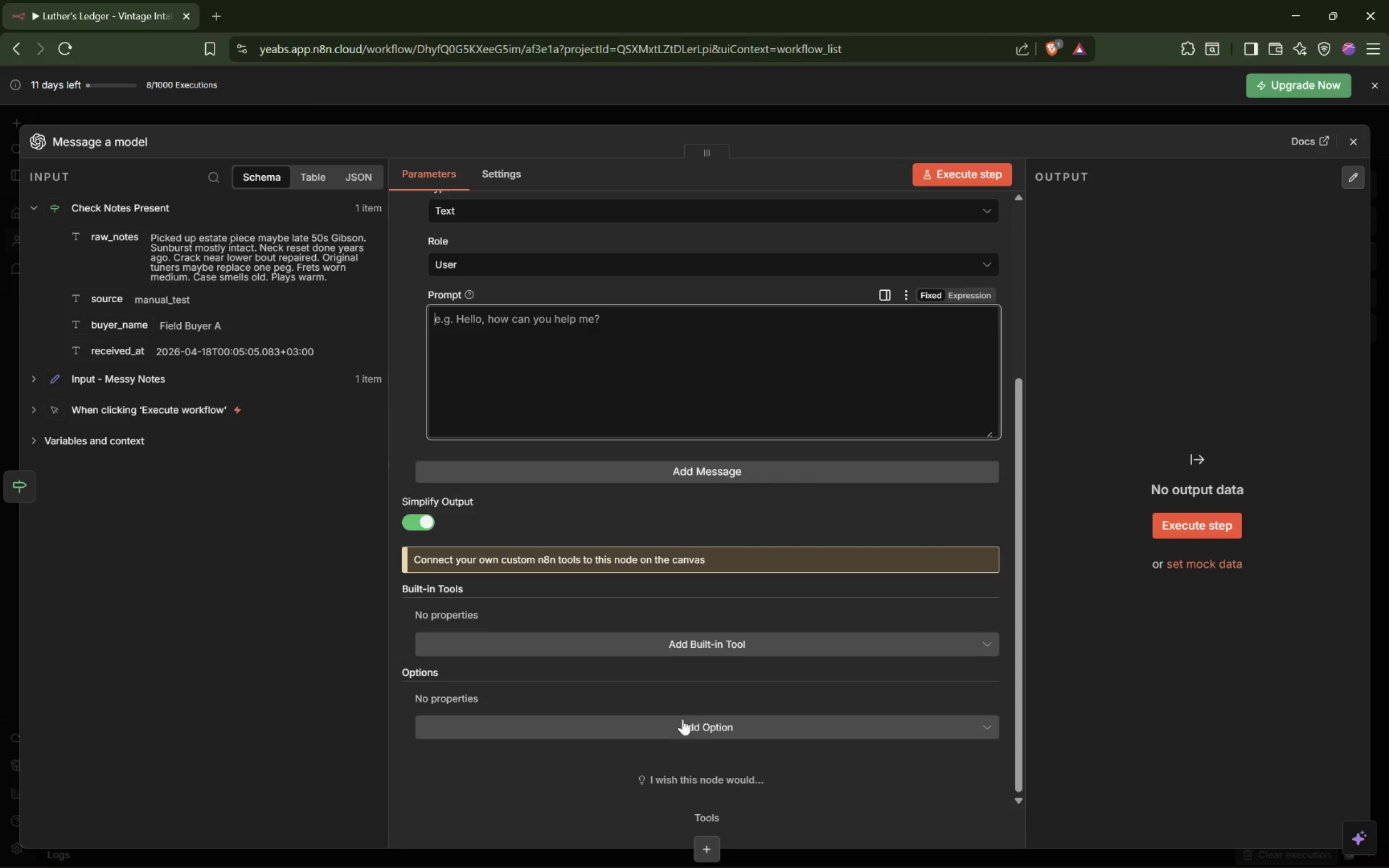 
left_click([700, 727])
 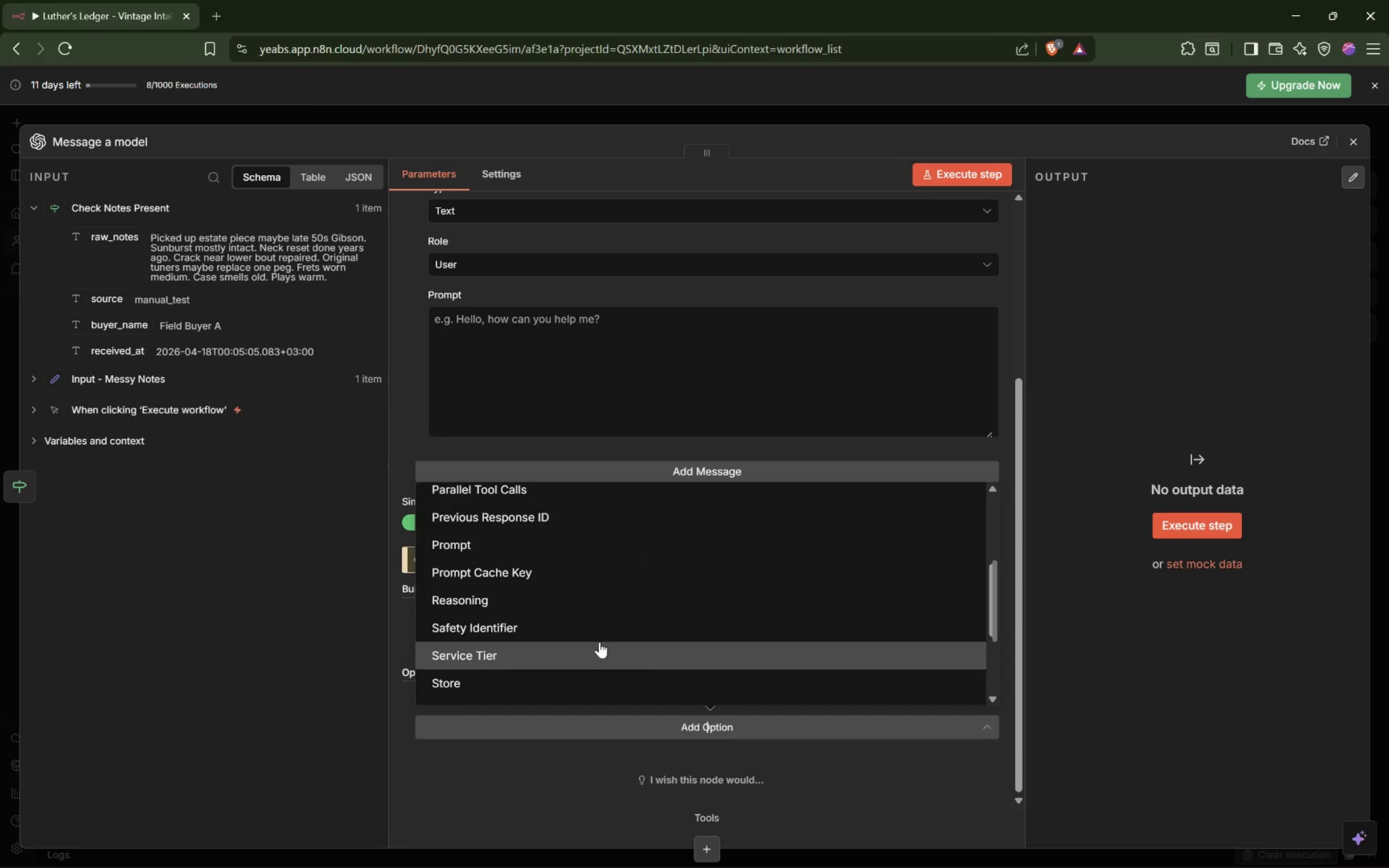 
scroll: coordinate [591, 626], scroll_direction: up, amount: 5.0
 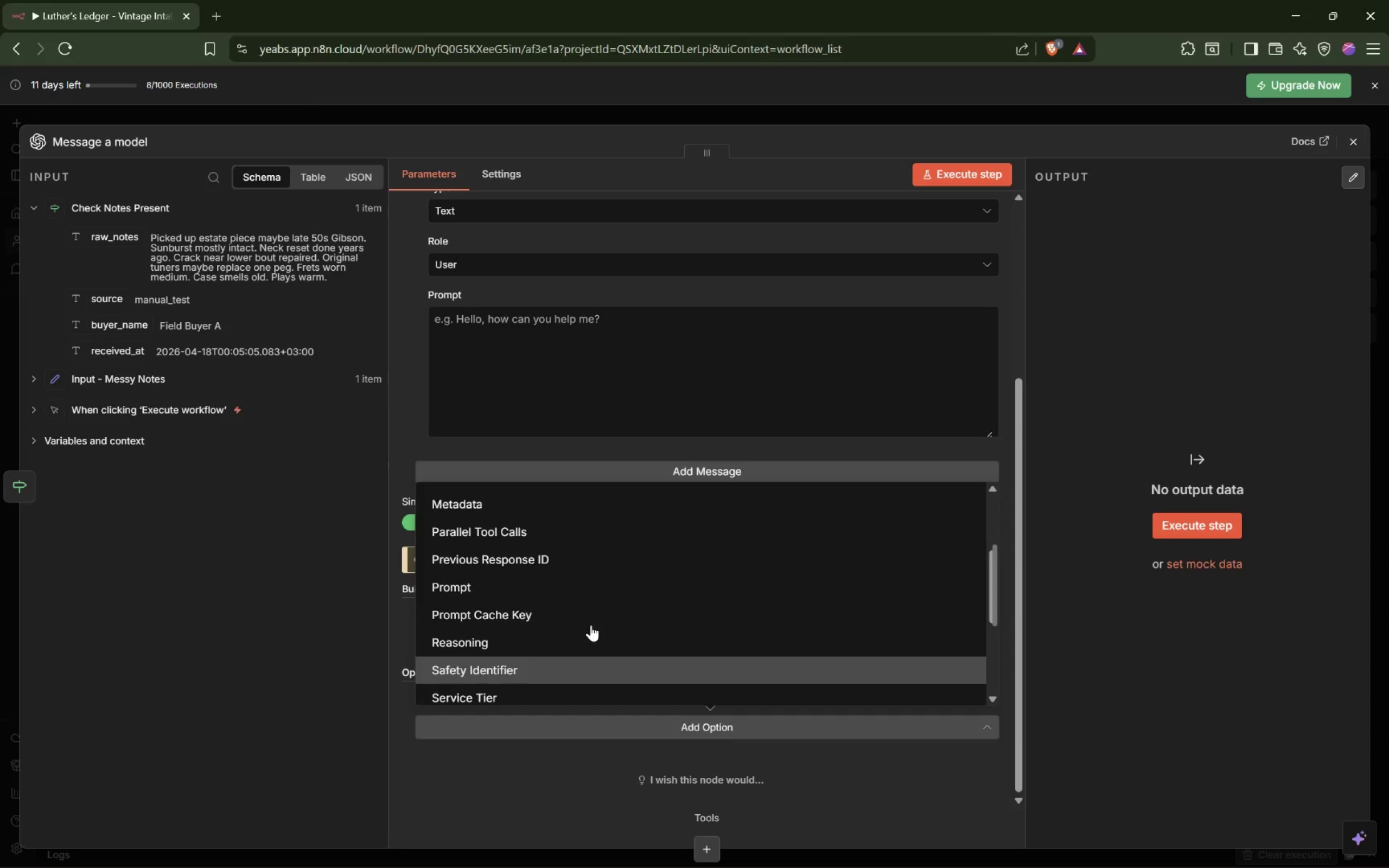 
scroll: coordinate [561, 607], scroll_direction: down, amount: 3.0
 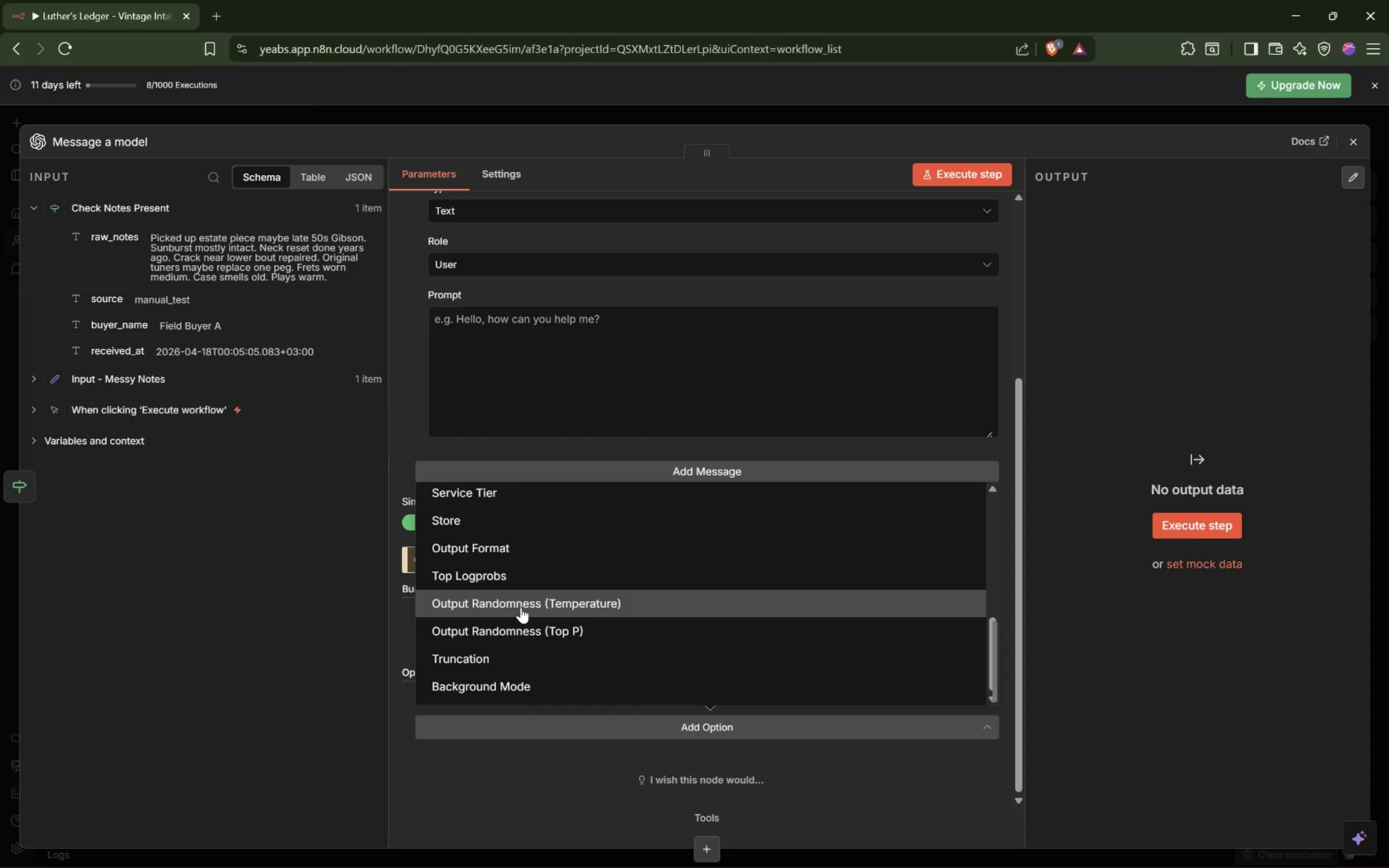 
left_click([589, 606])
 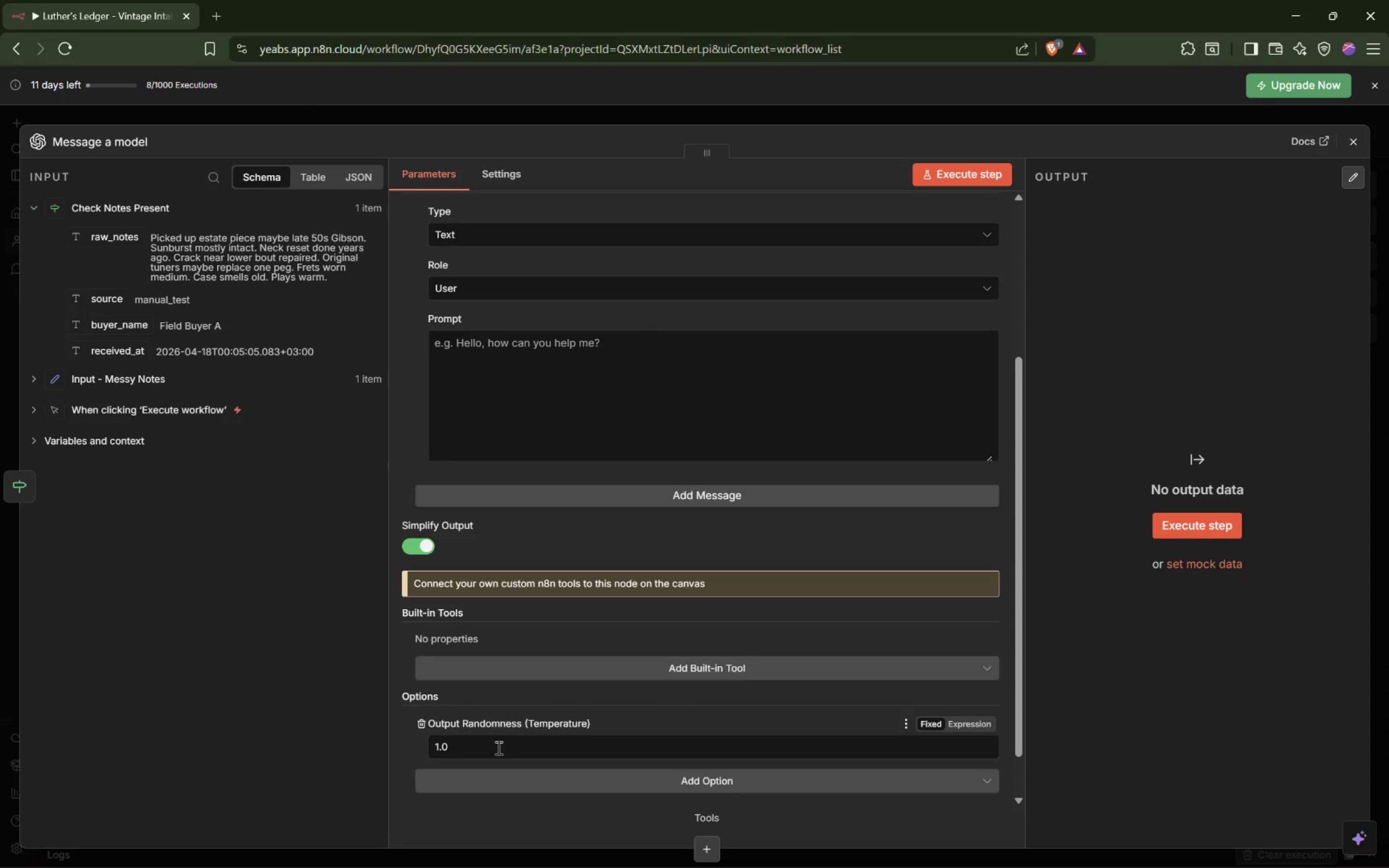 
left_click_drag(start_coordinate=[493, 750], to_coordinate=[388, 756])
 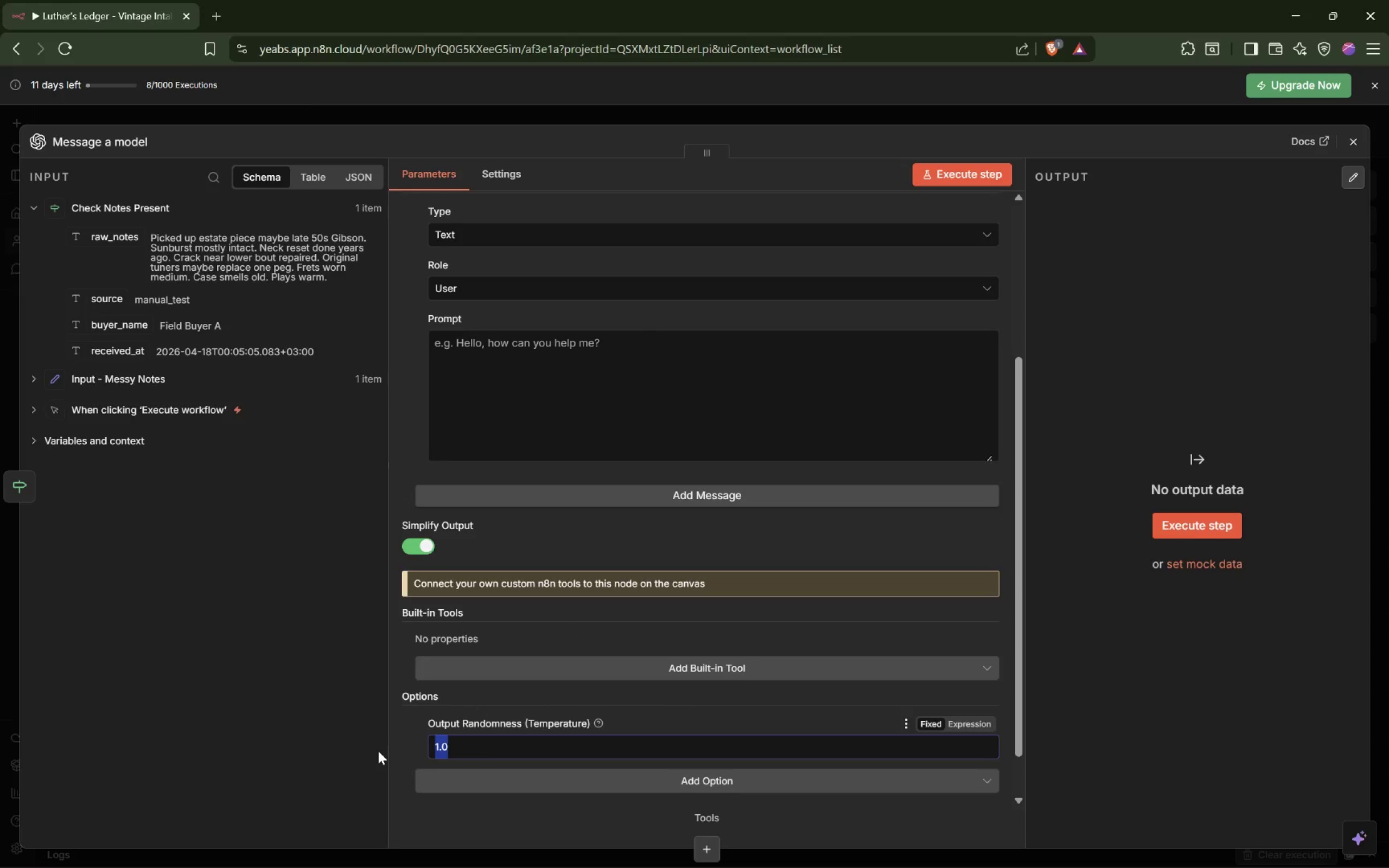 
key(Period)
 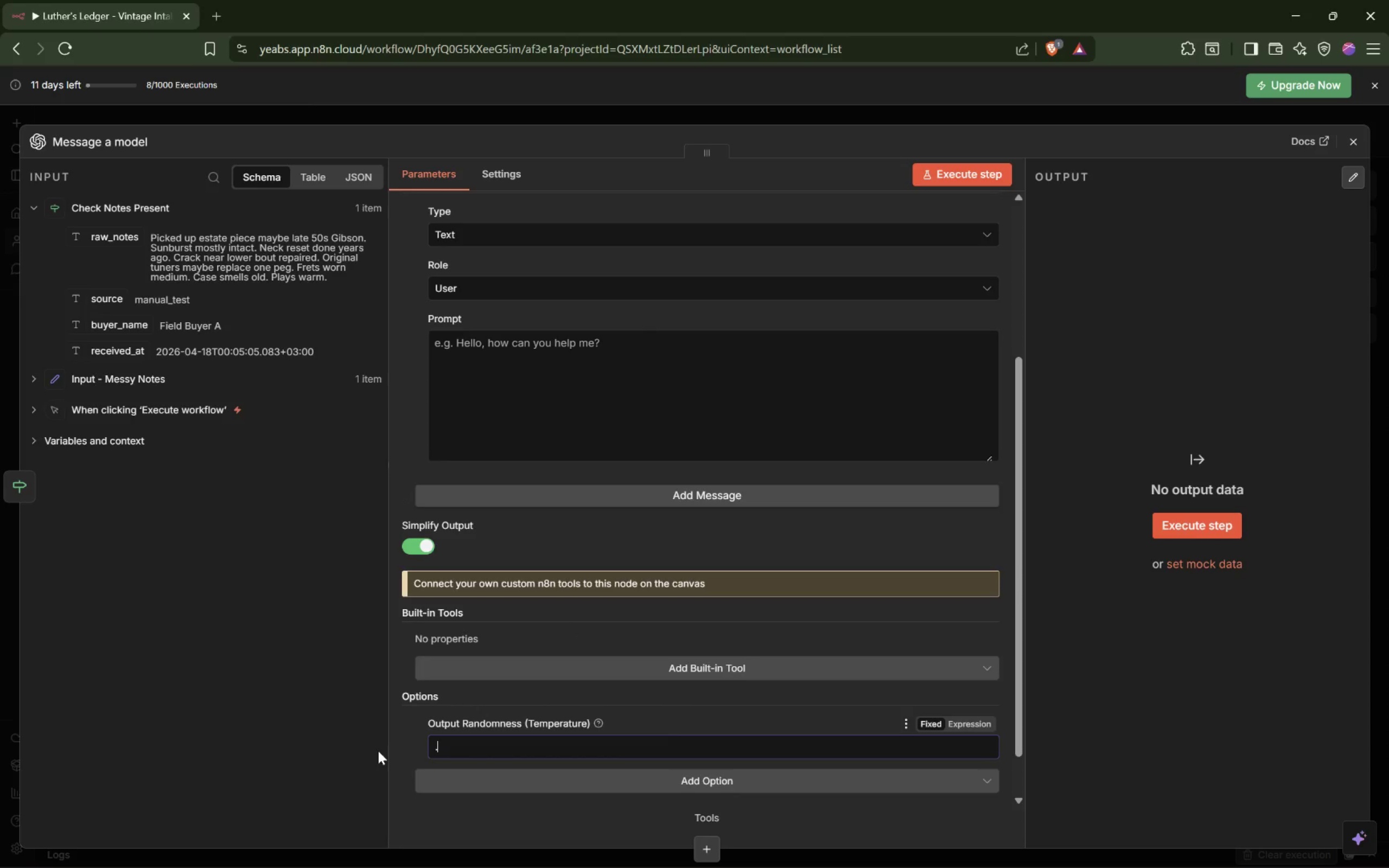 
key(2)
 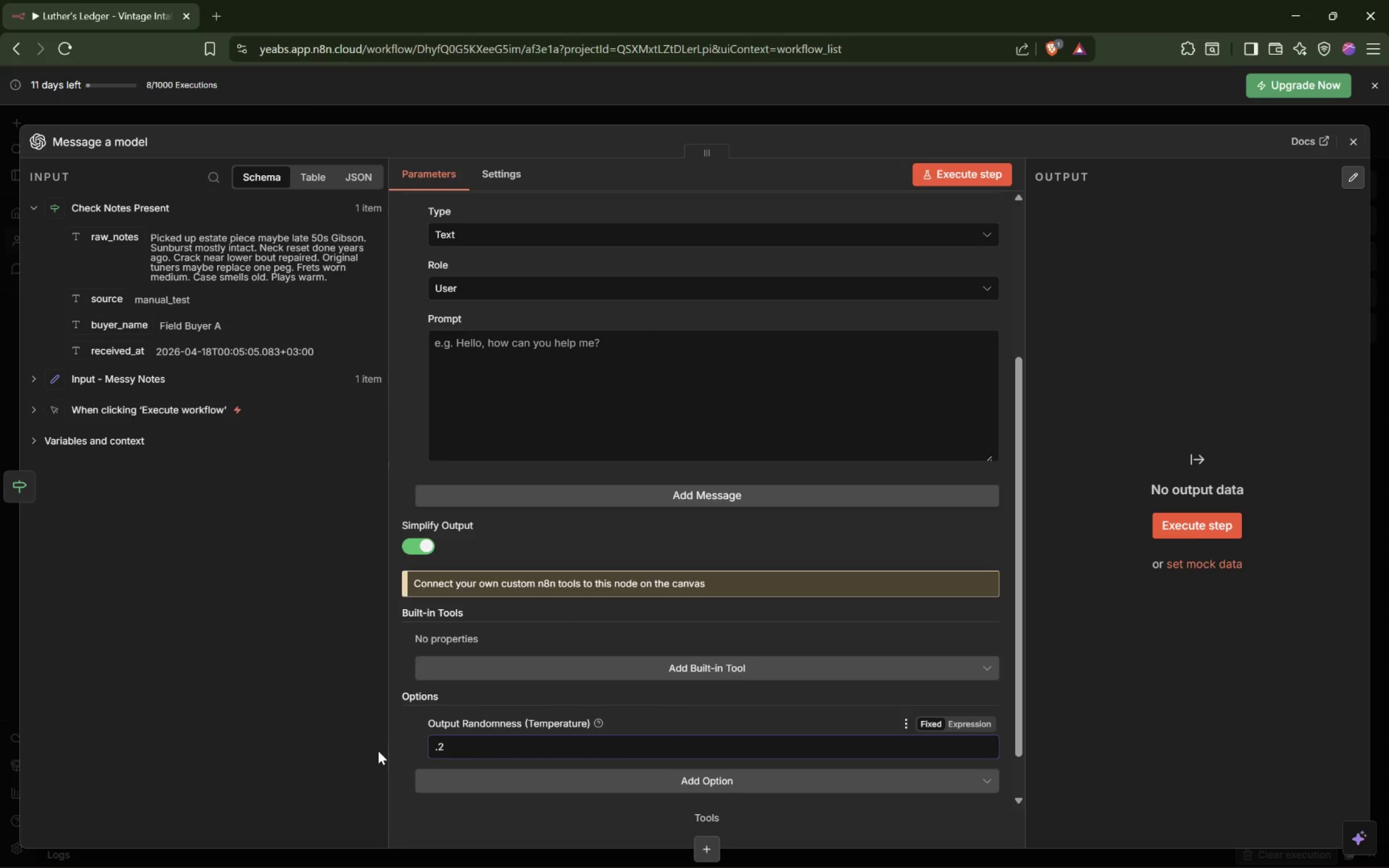 
key(Tab)
 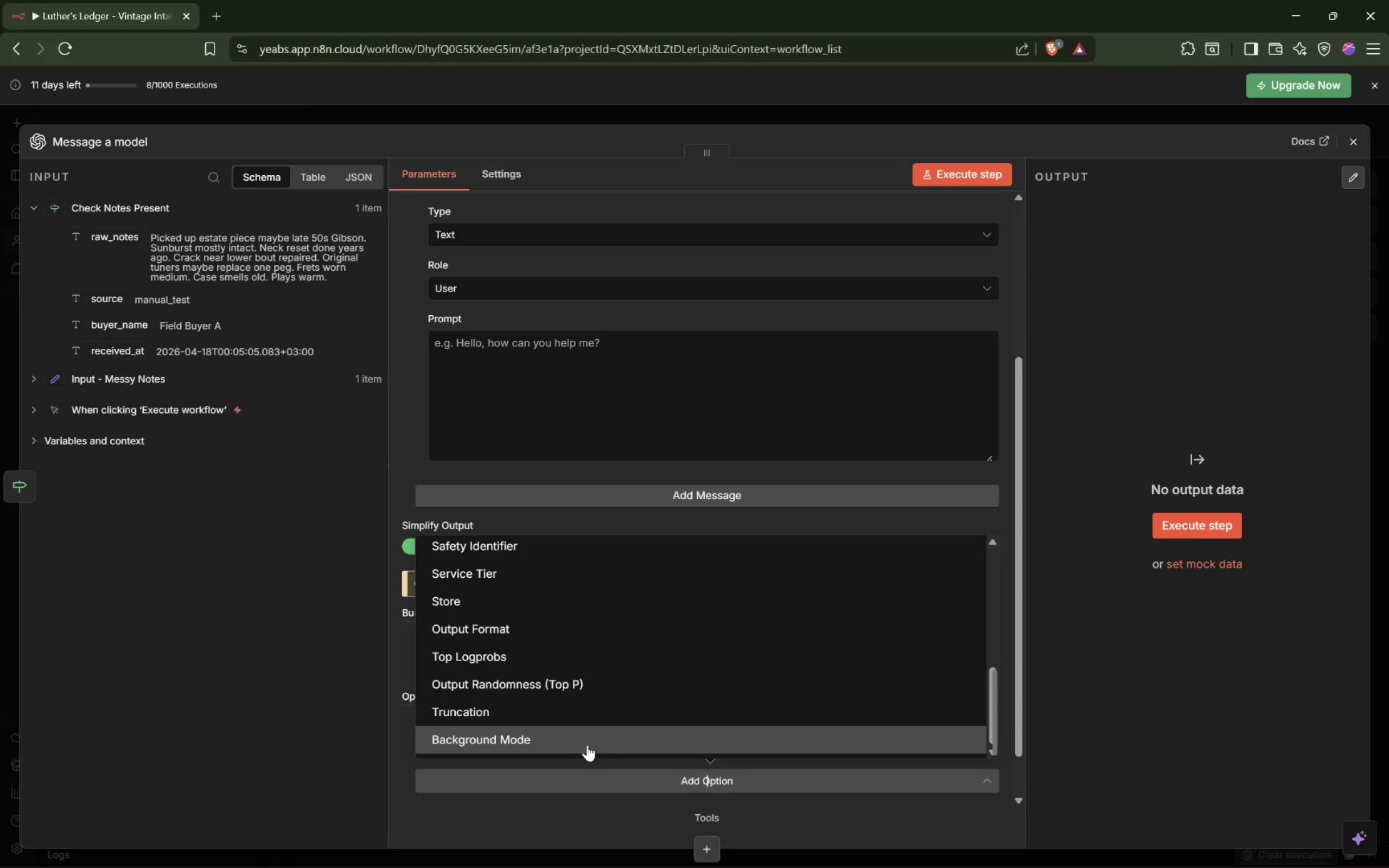 
scroll: coordinate [628, 723], scroll_direction: down, amount: 3.0
 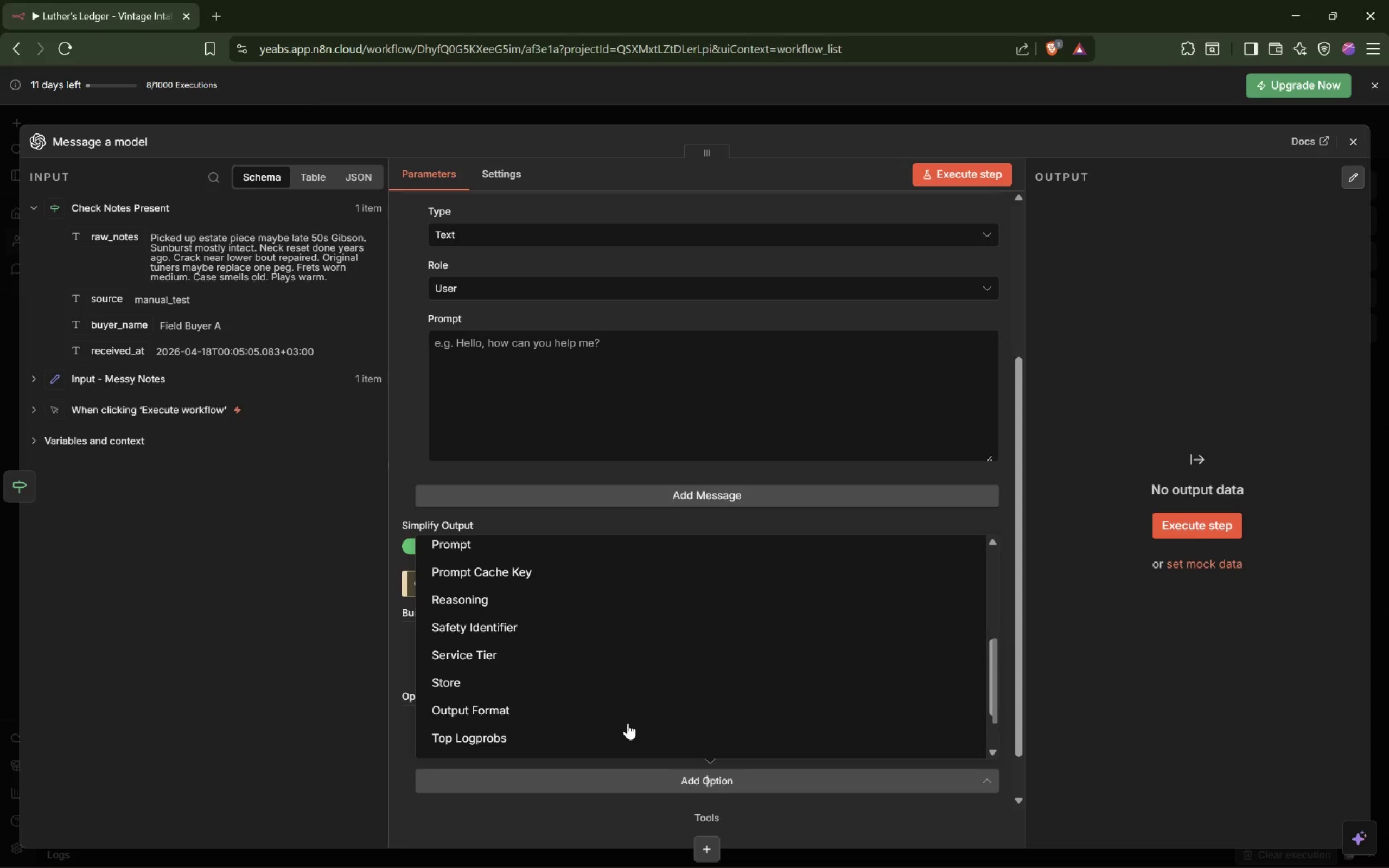 
scroll: coordinate [628, 723], scroll_direction: up, amount: 3.0
 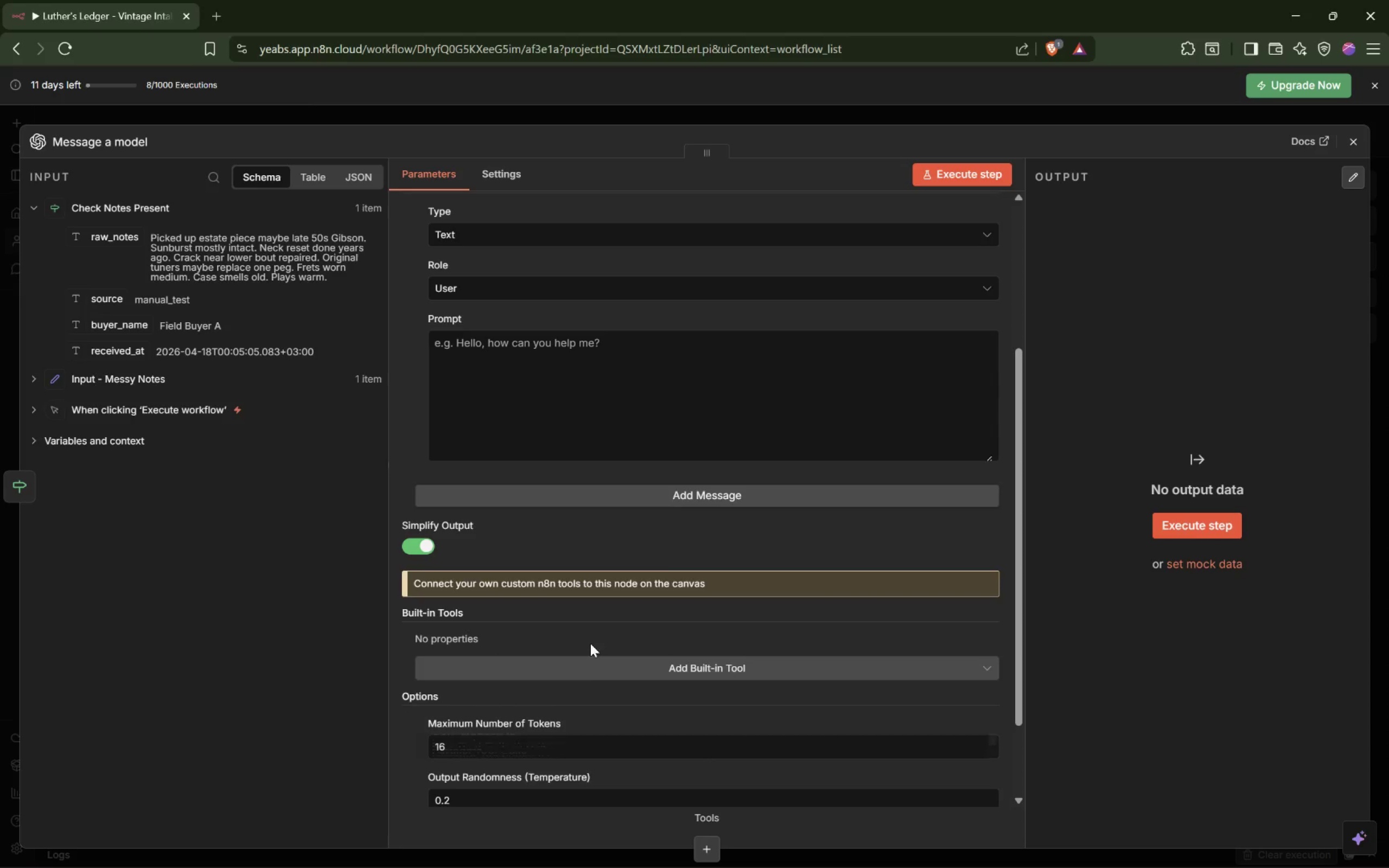 
scroll: coordinate [533, 733], scroll_direction: down, amount: 3.0
 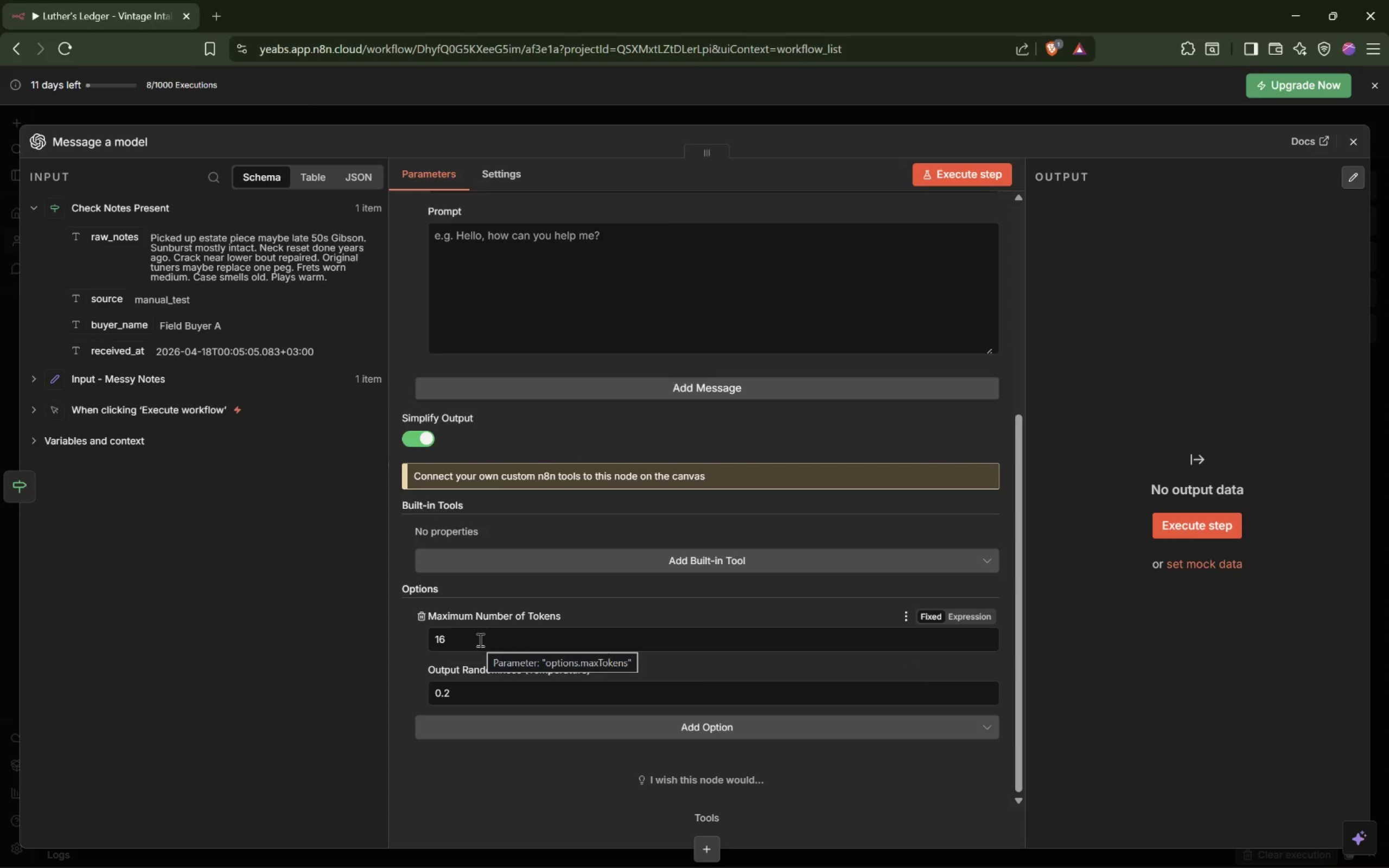 
left_click_drag(start_coordinate=[479, 640], to_coordinate=[407, 638])
 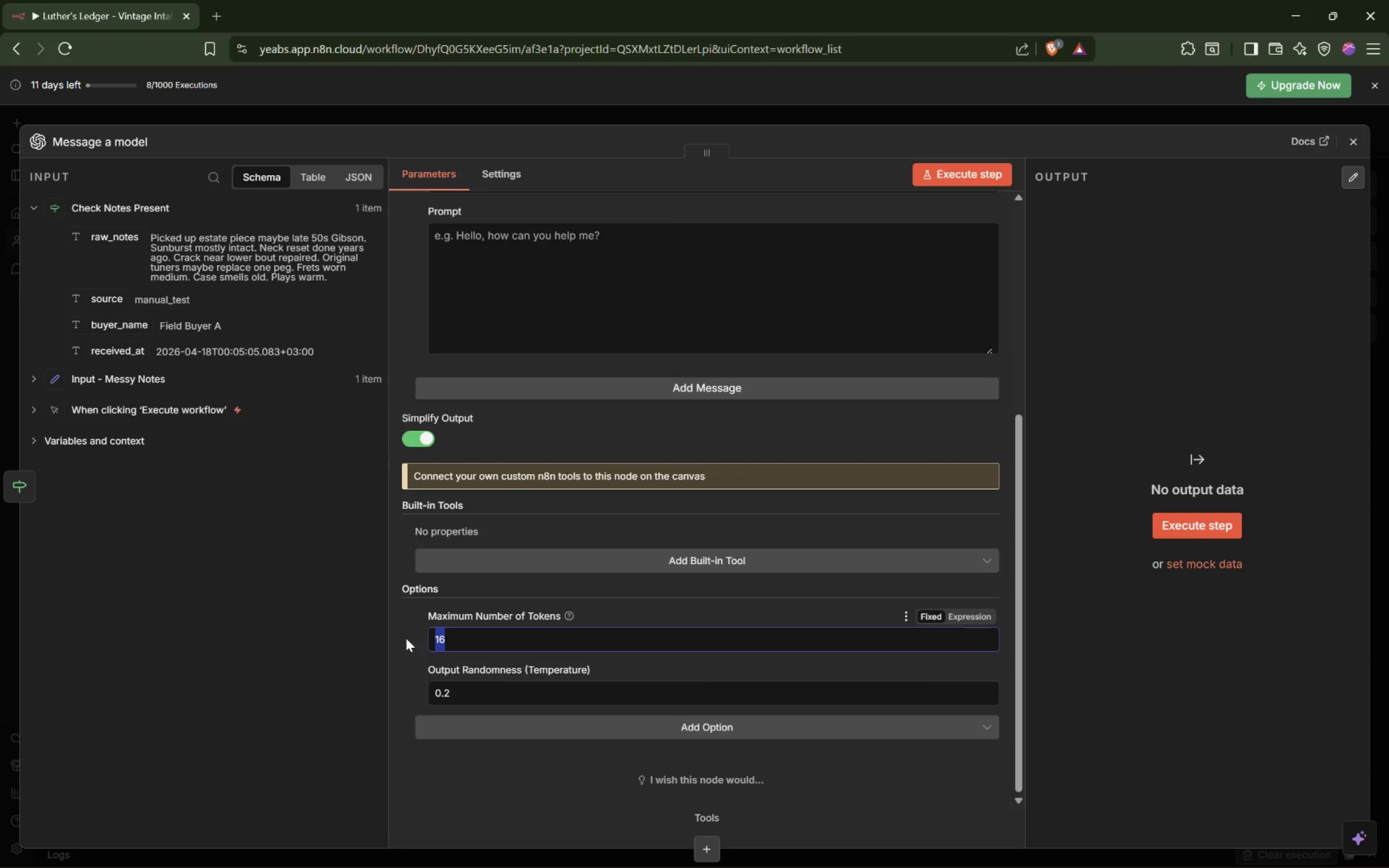 
type(500)
 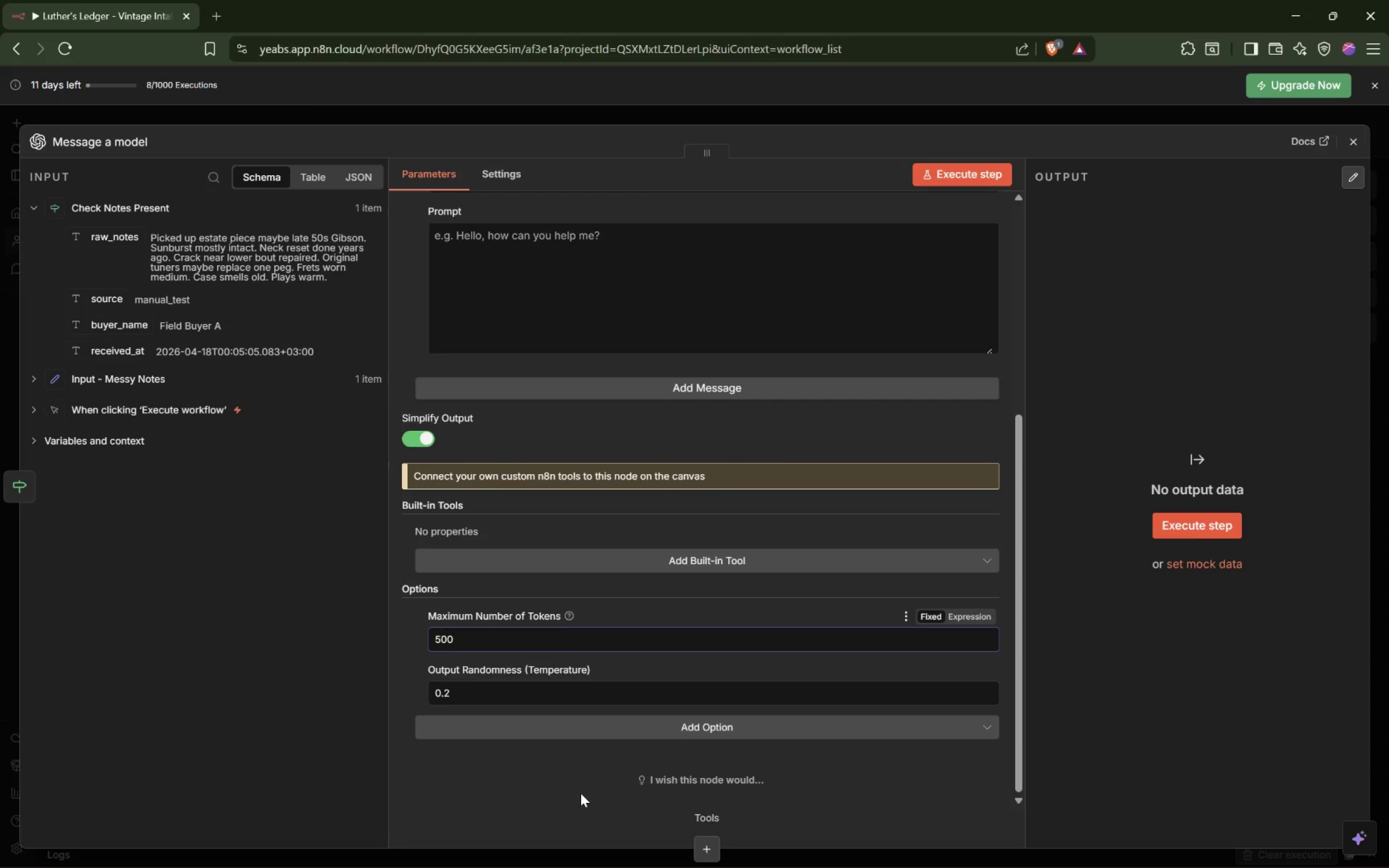 
wait(6.5)
 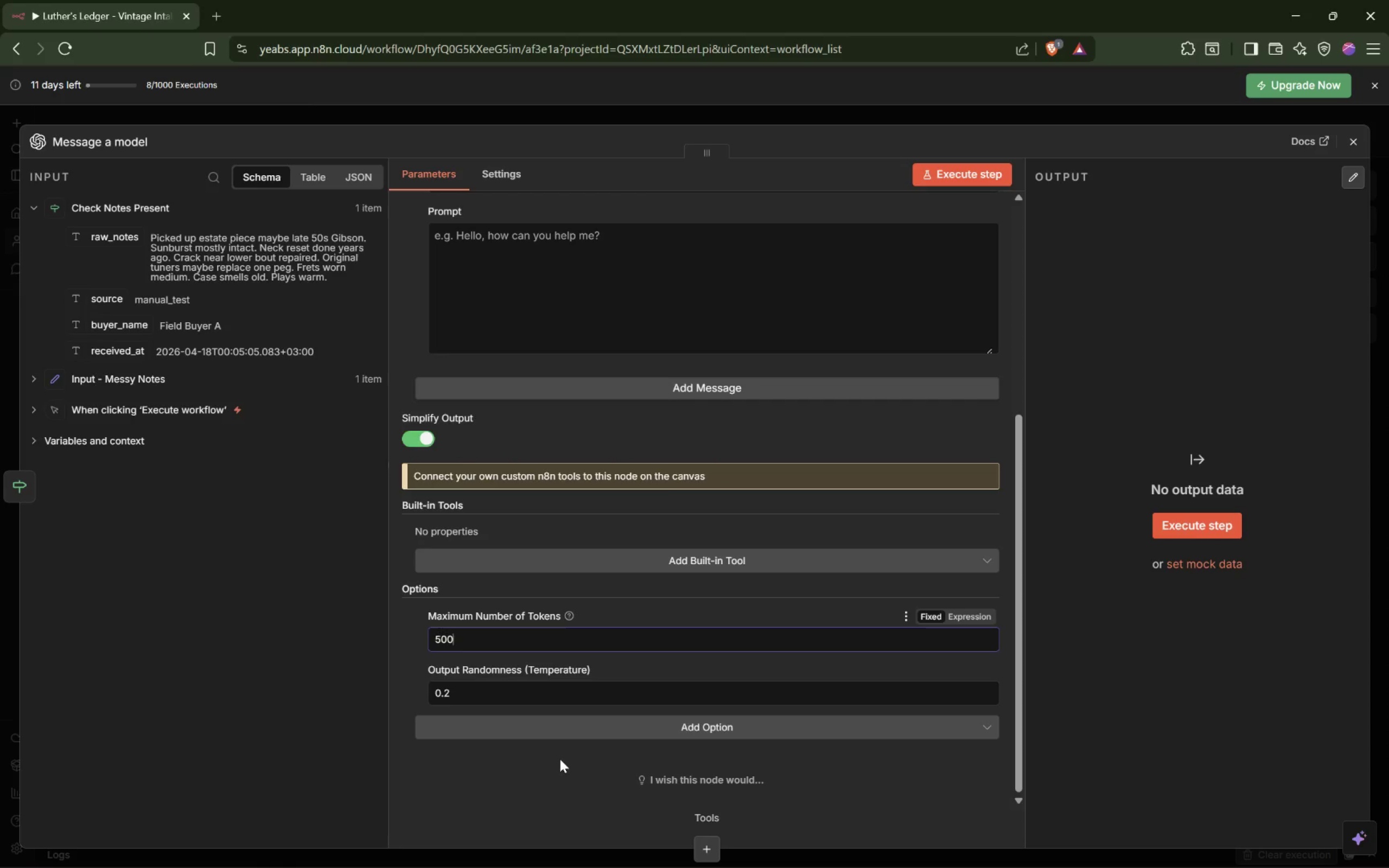 
mouse_move([595, 840])
 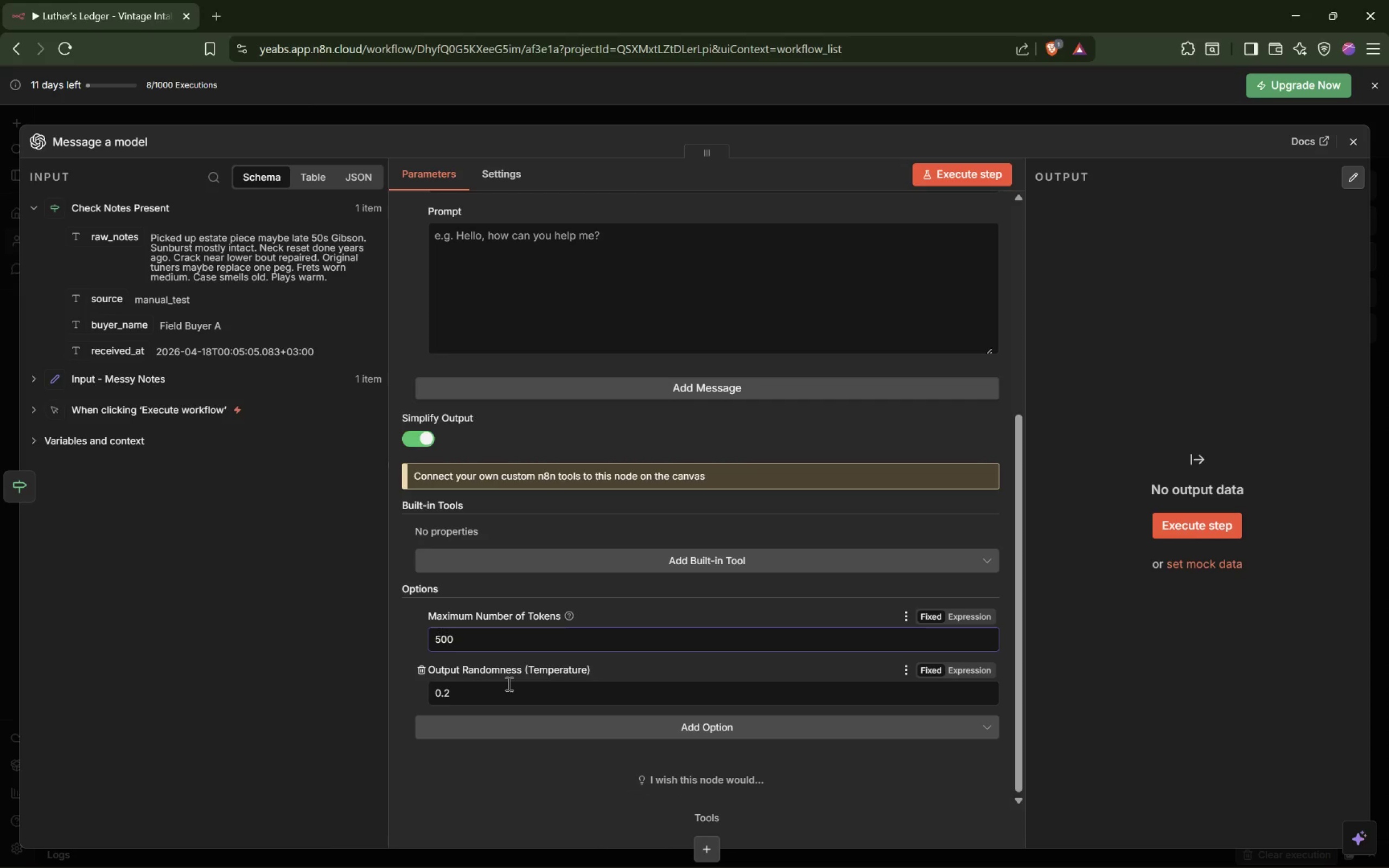 
scroll: coordinate [508, 684], scroll_direction: up, amount: 2.0
 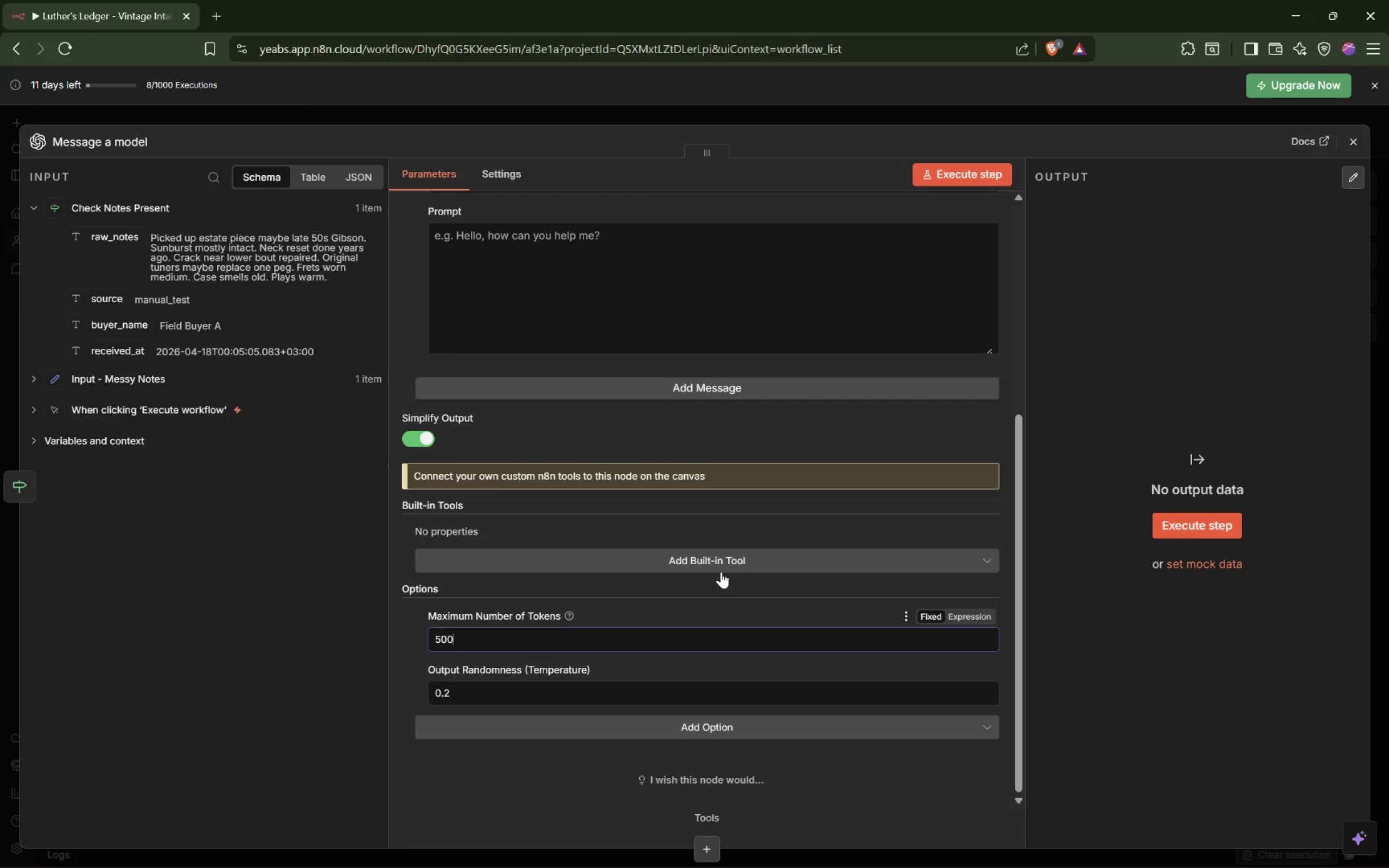 
left_click([721, 557])
 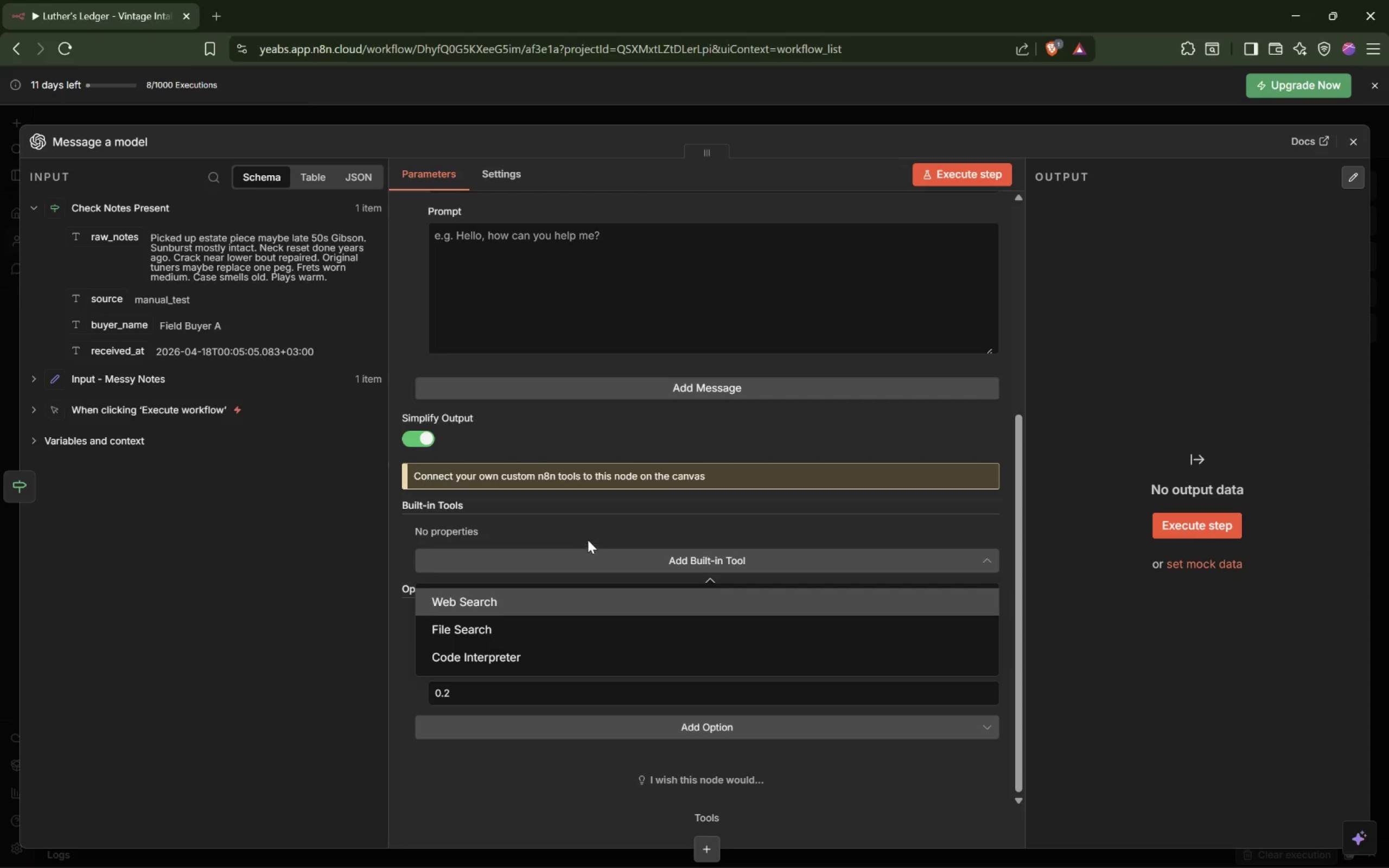 
left_click([590, 535])
 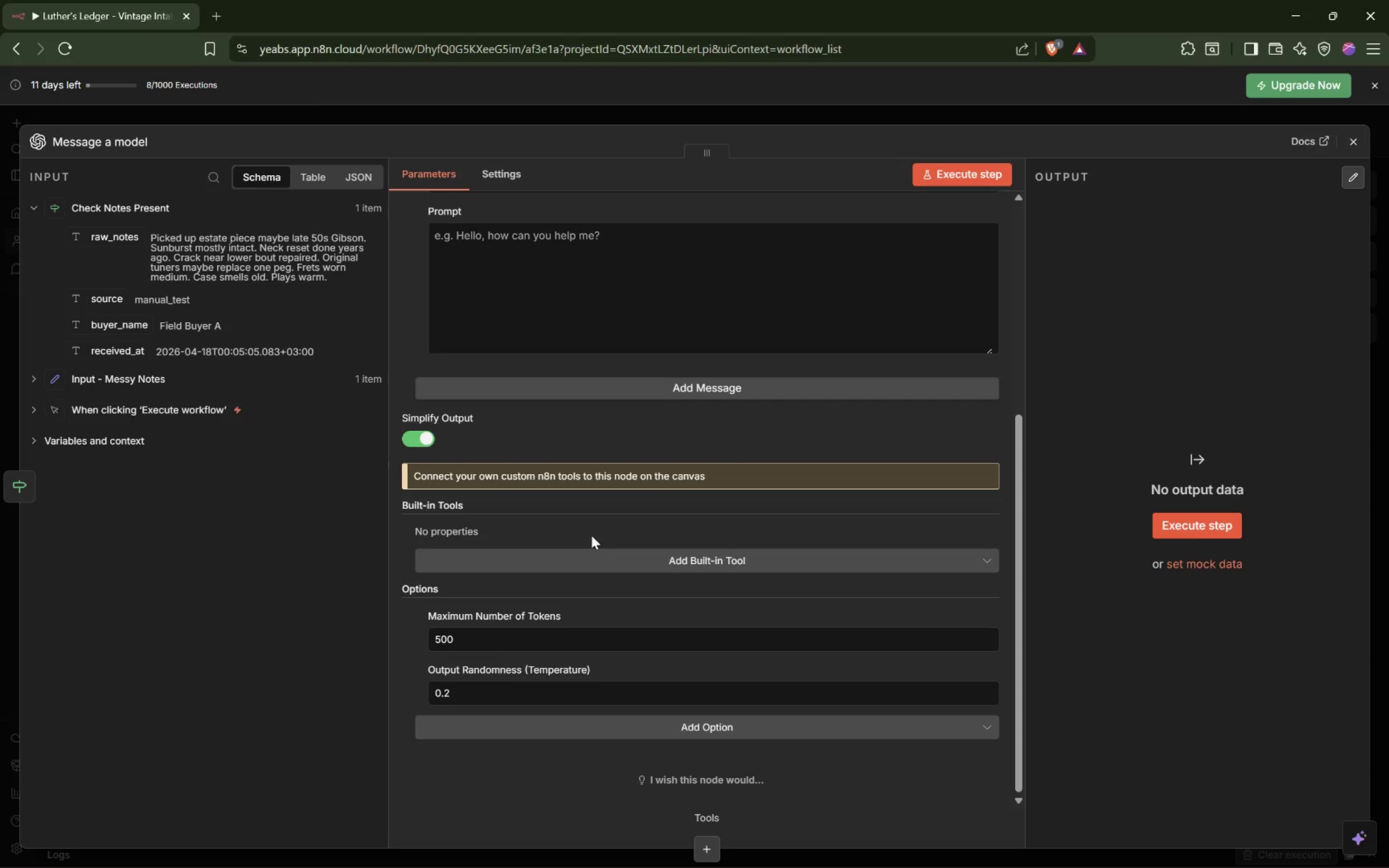 
wait(7.23)
 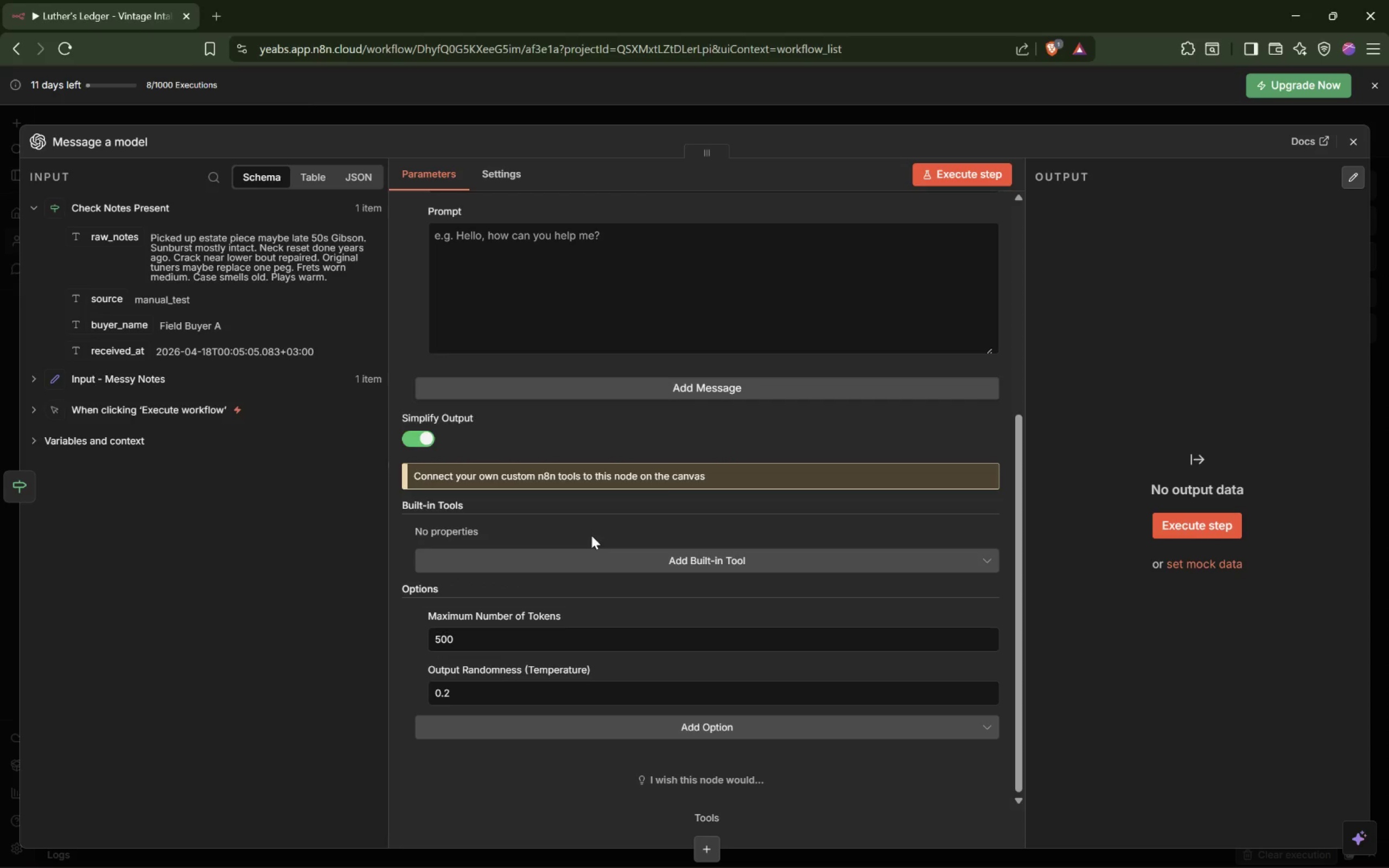 
scroll: coordinate [591, 535], scroll_direction: down, amount: 4.0
 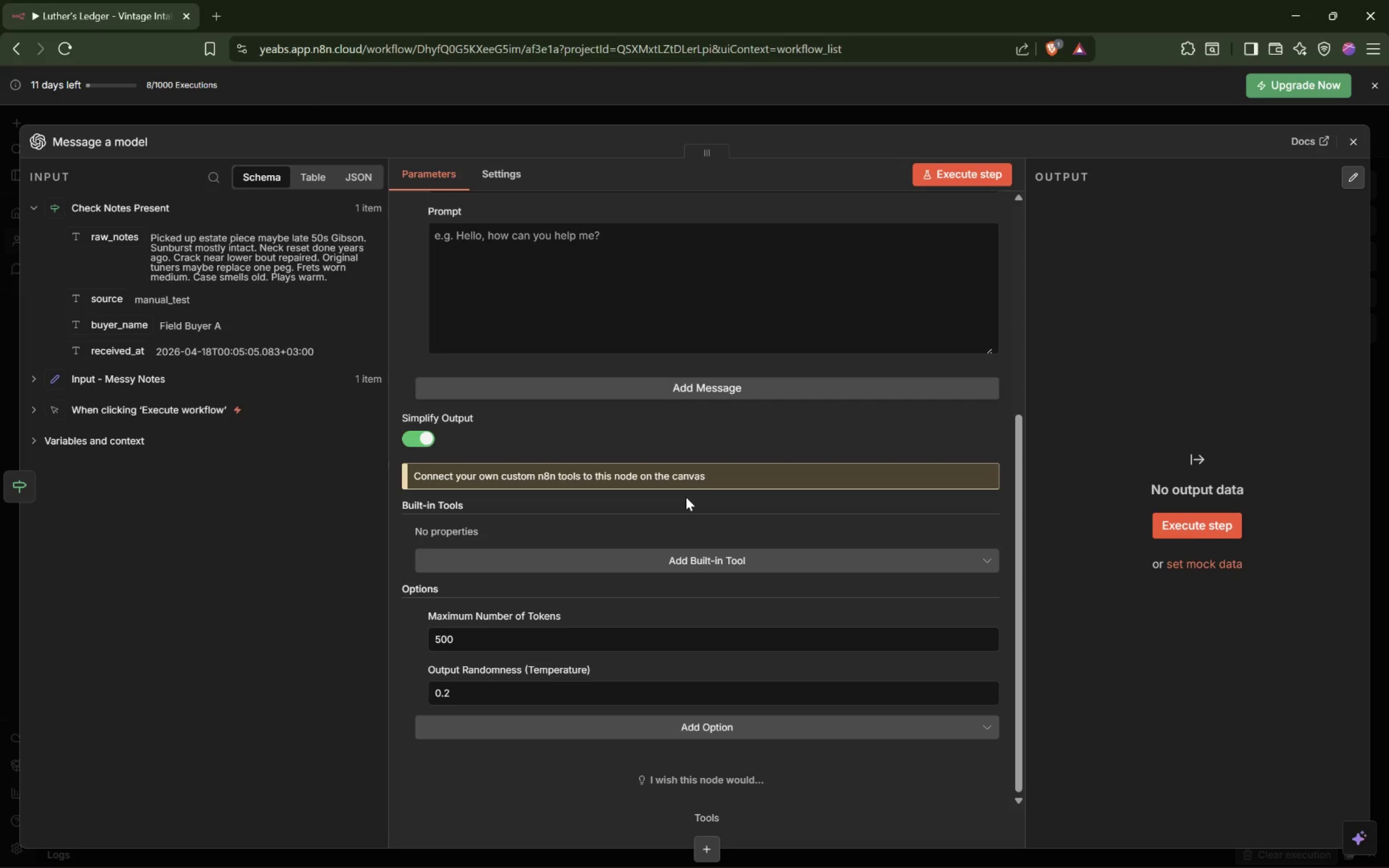 
scroll: coordinate [657, 480], scroll_direction: up, amount: 5.0
 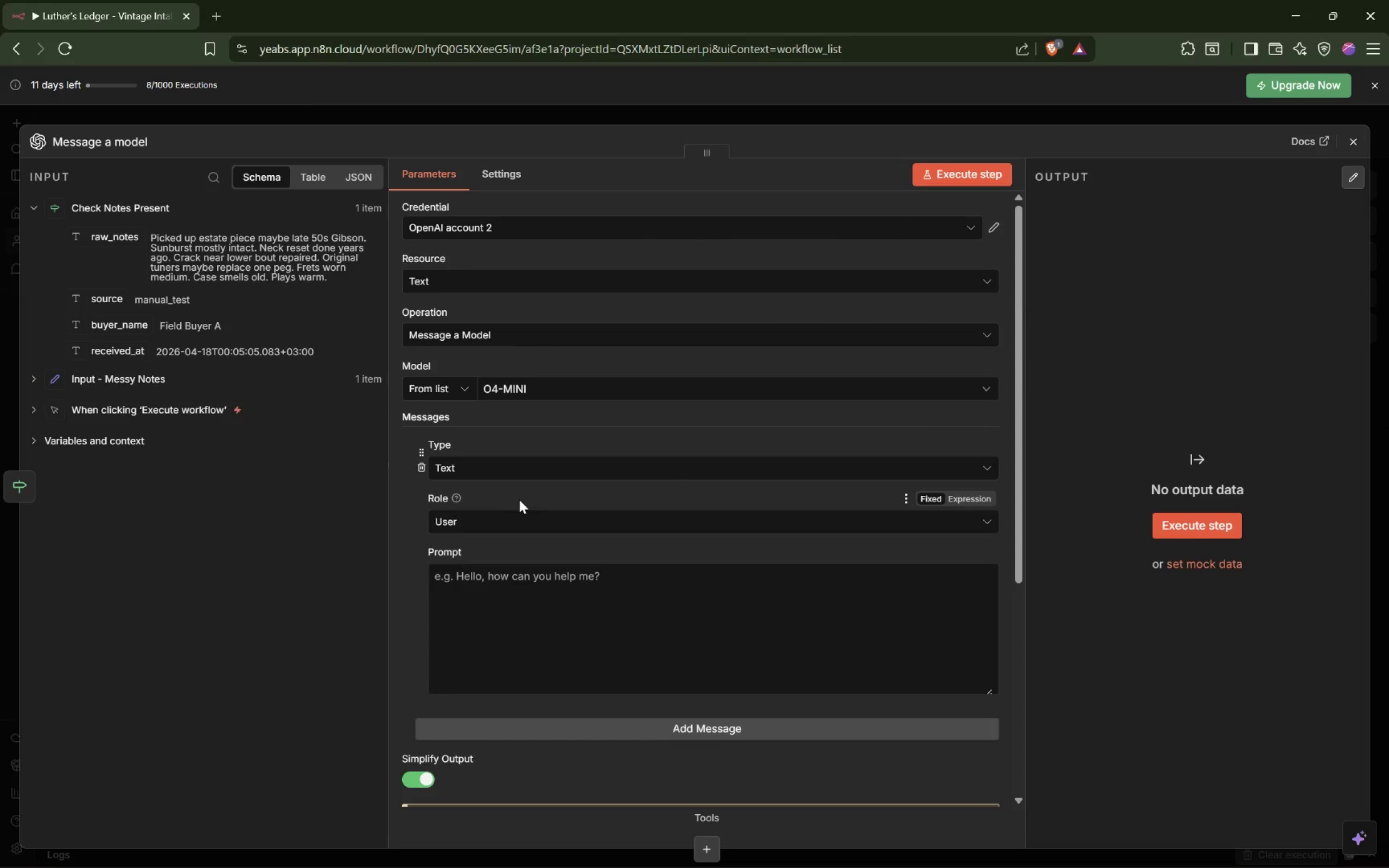 
left_click([495, 521])
 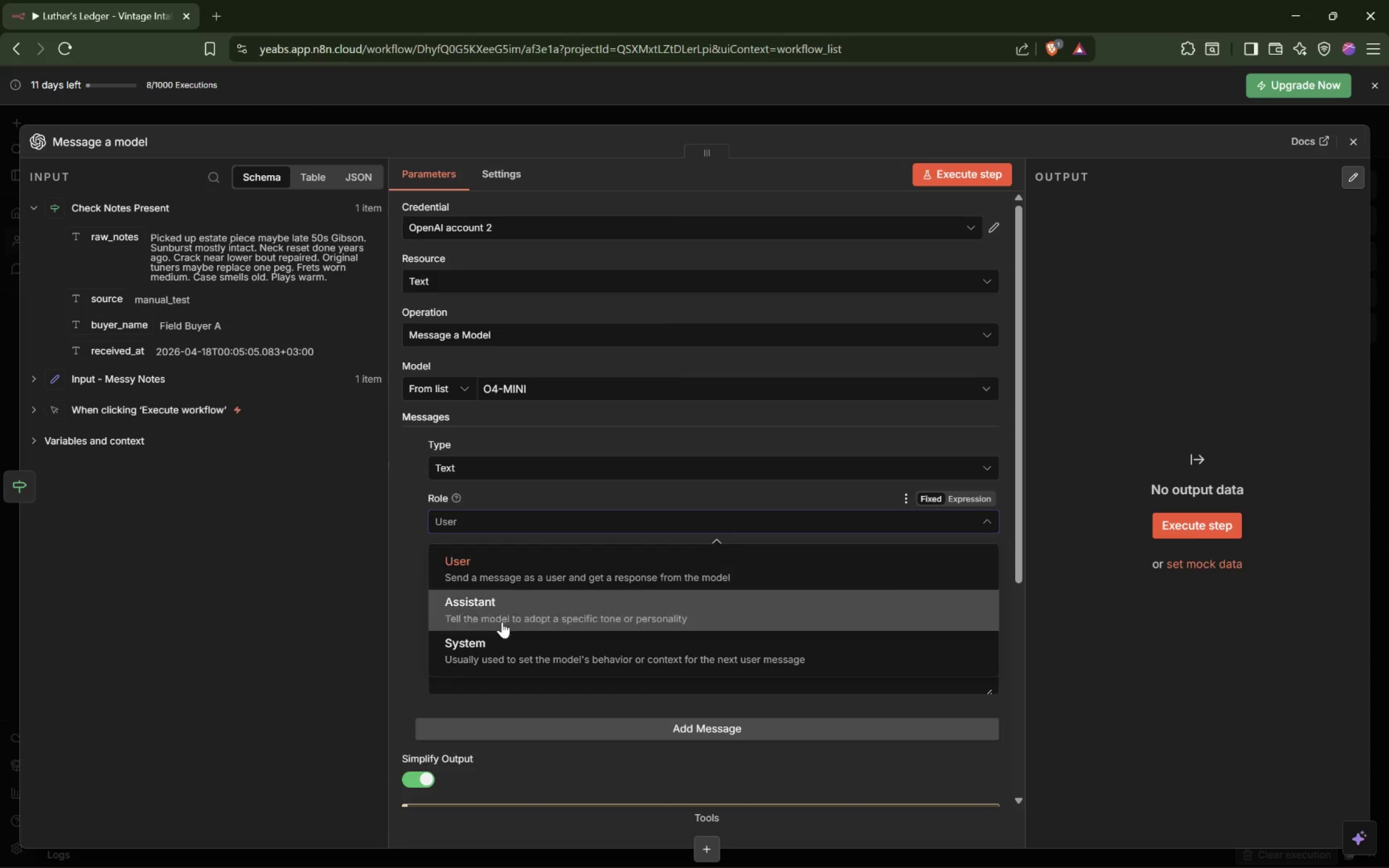 
left_click([505, 659])
 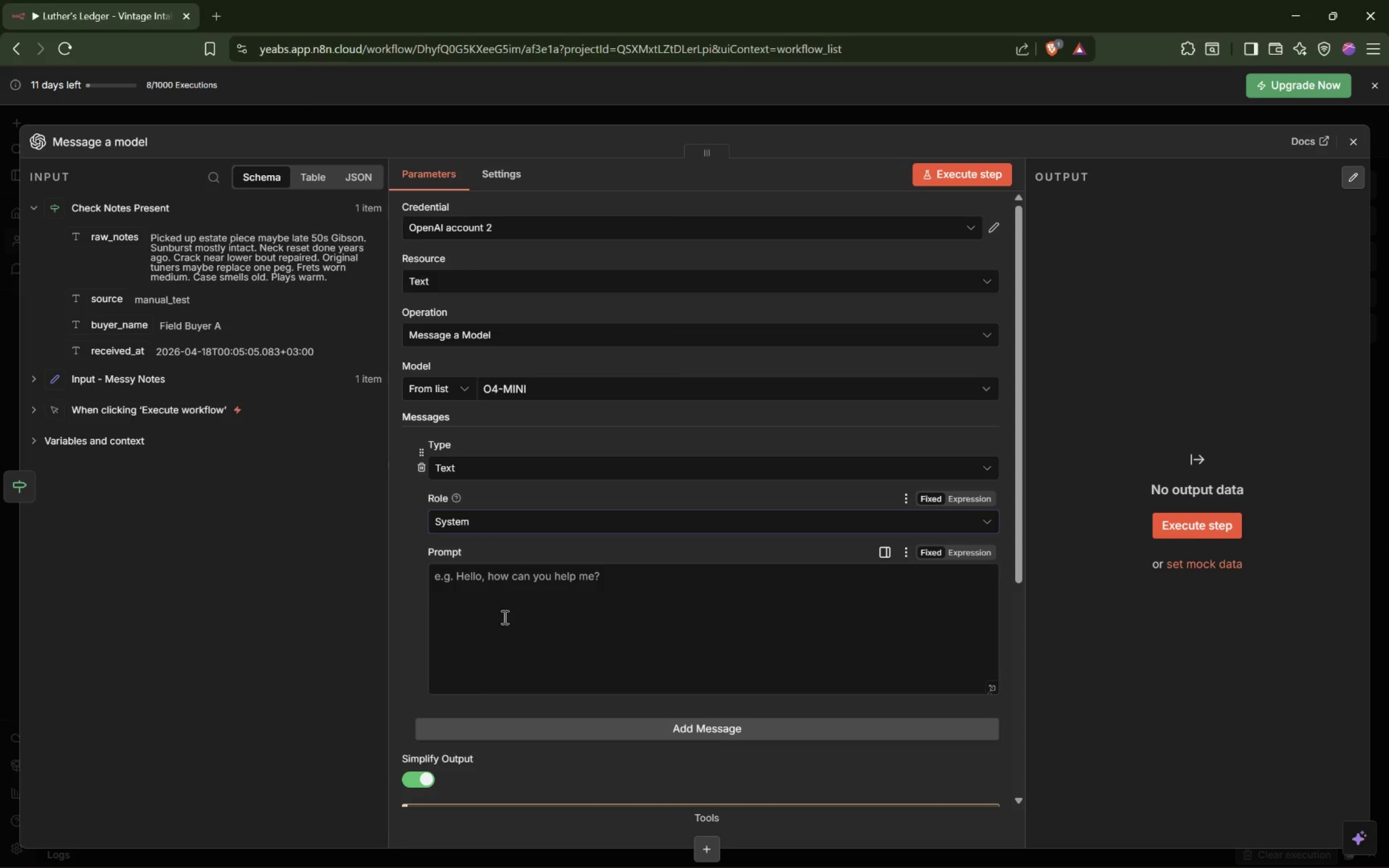 
left_click([504, 615])
 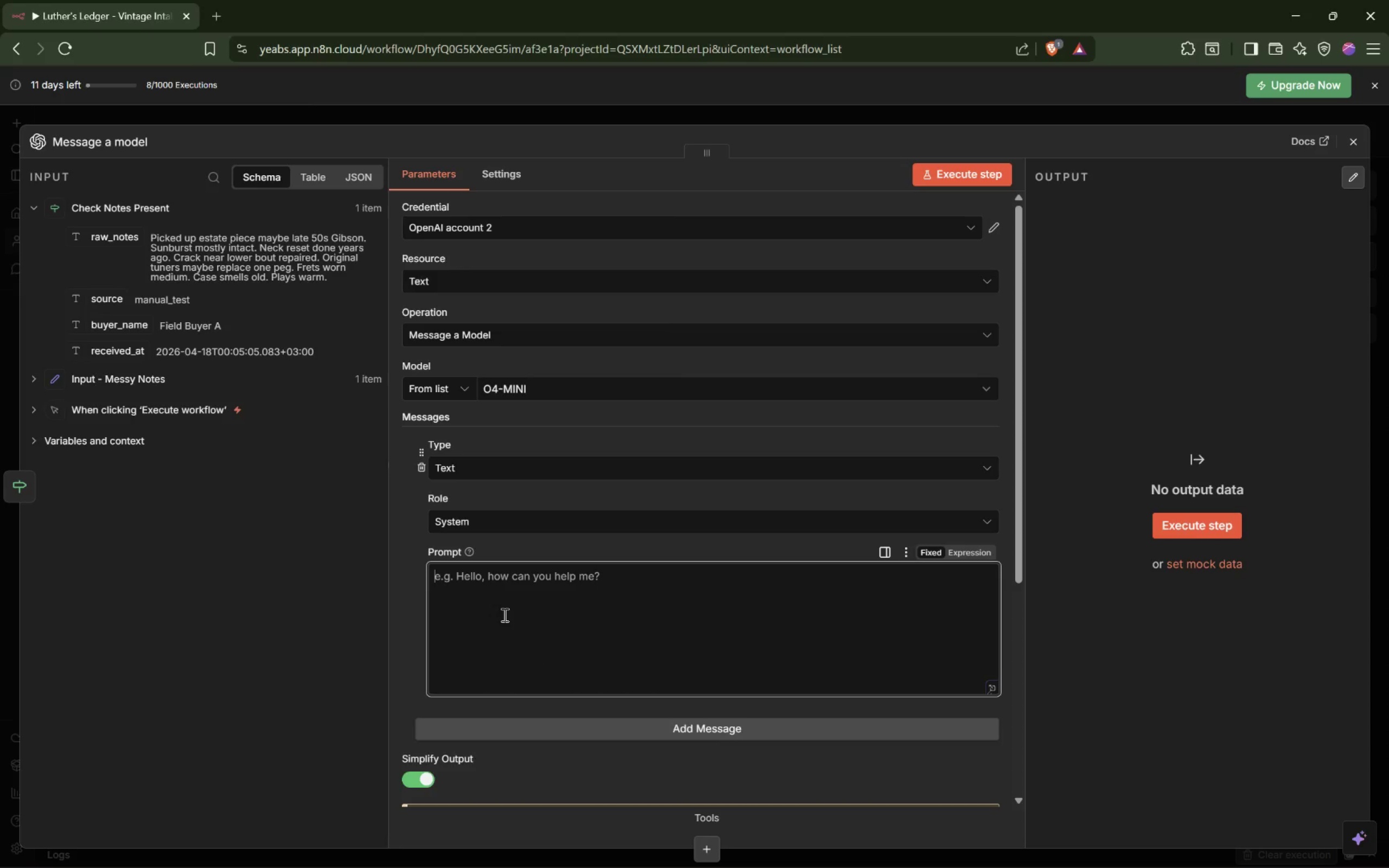 
type(Use the full system prompt from Section 6)
 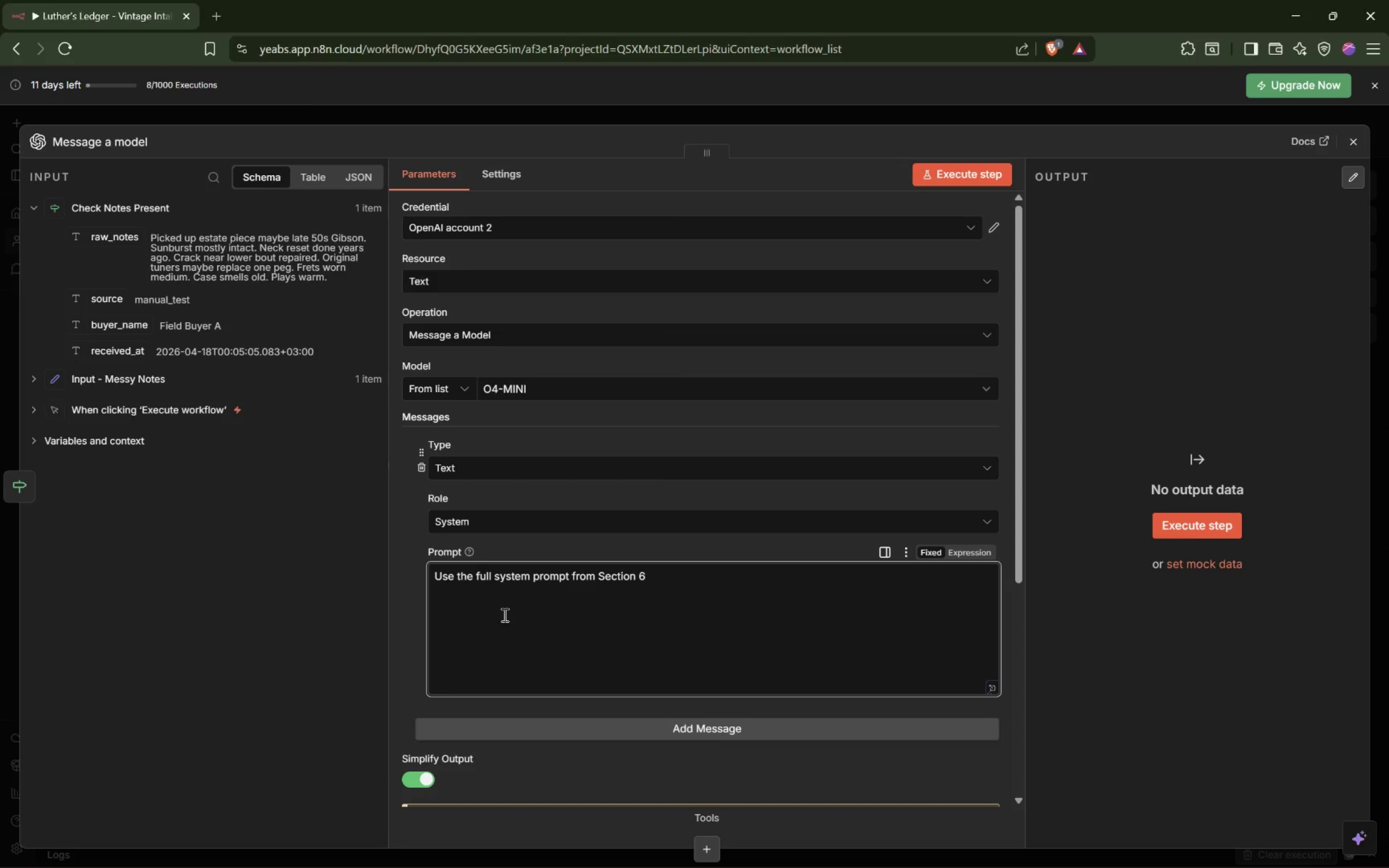 
wait(6.14)
 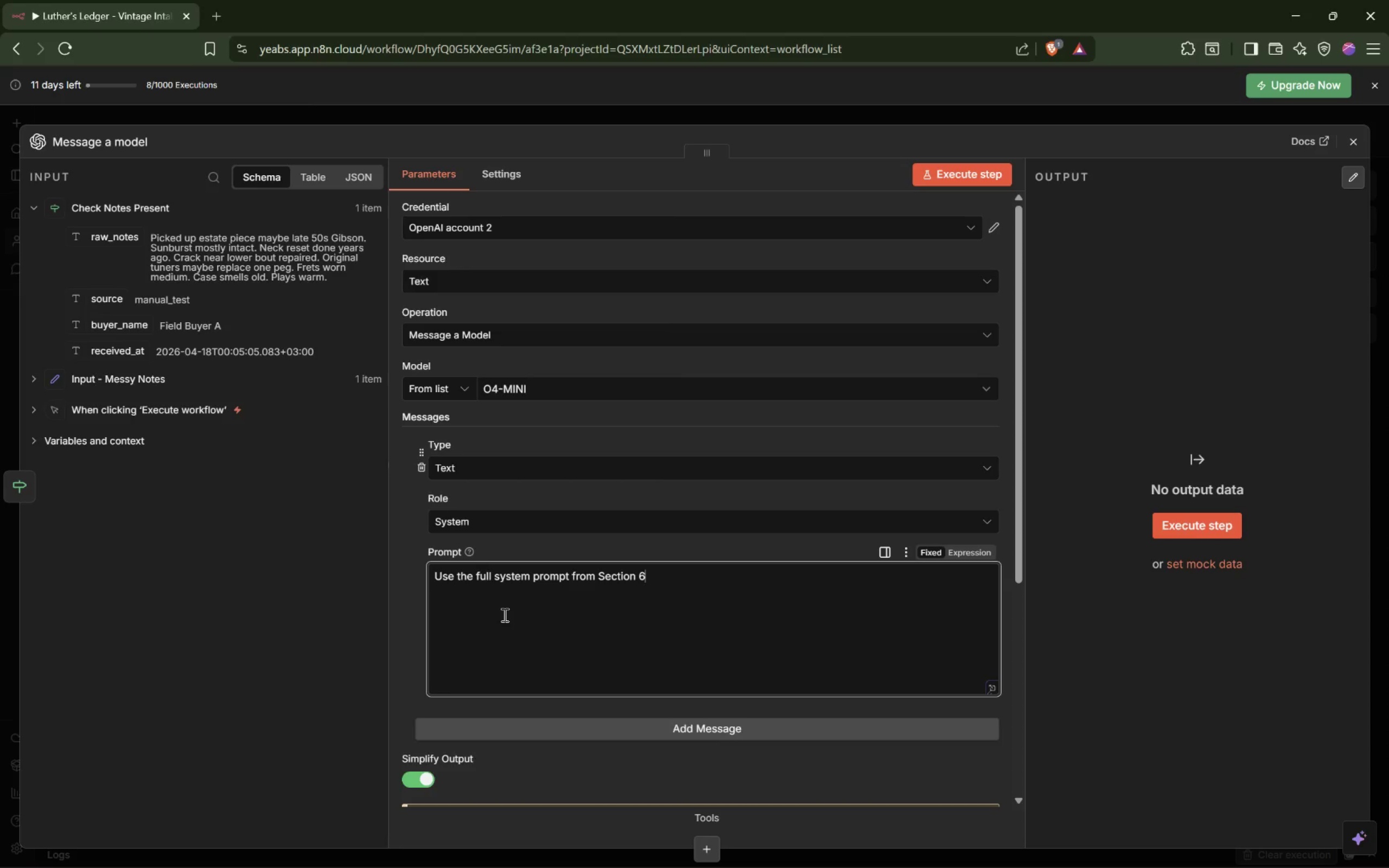 
scroll: coordinate [503, 454], scroll_direction: down, amount: 1.0
 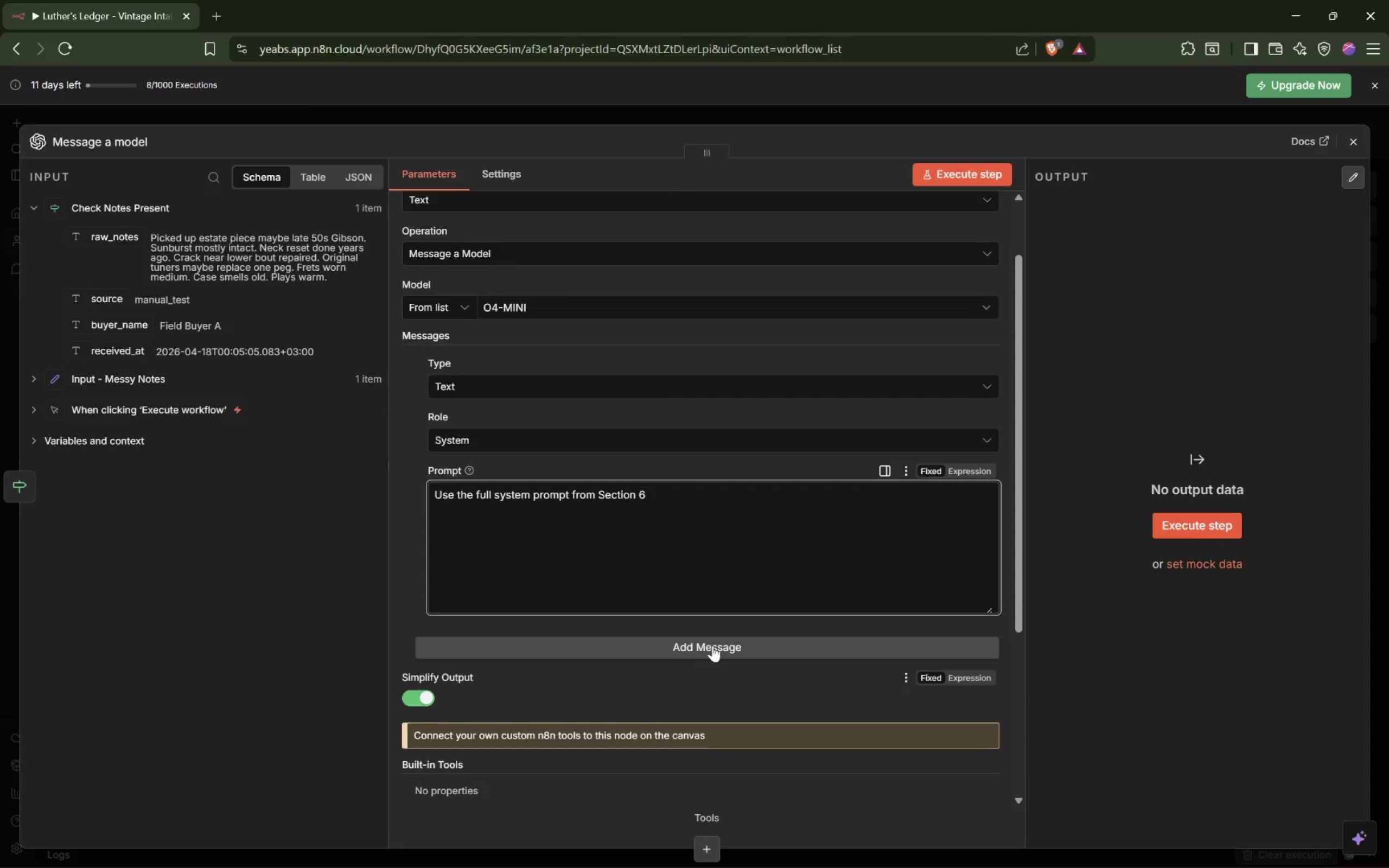 
left_click([713, 643])
 